 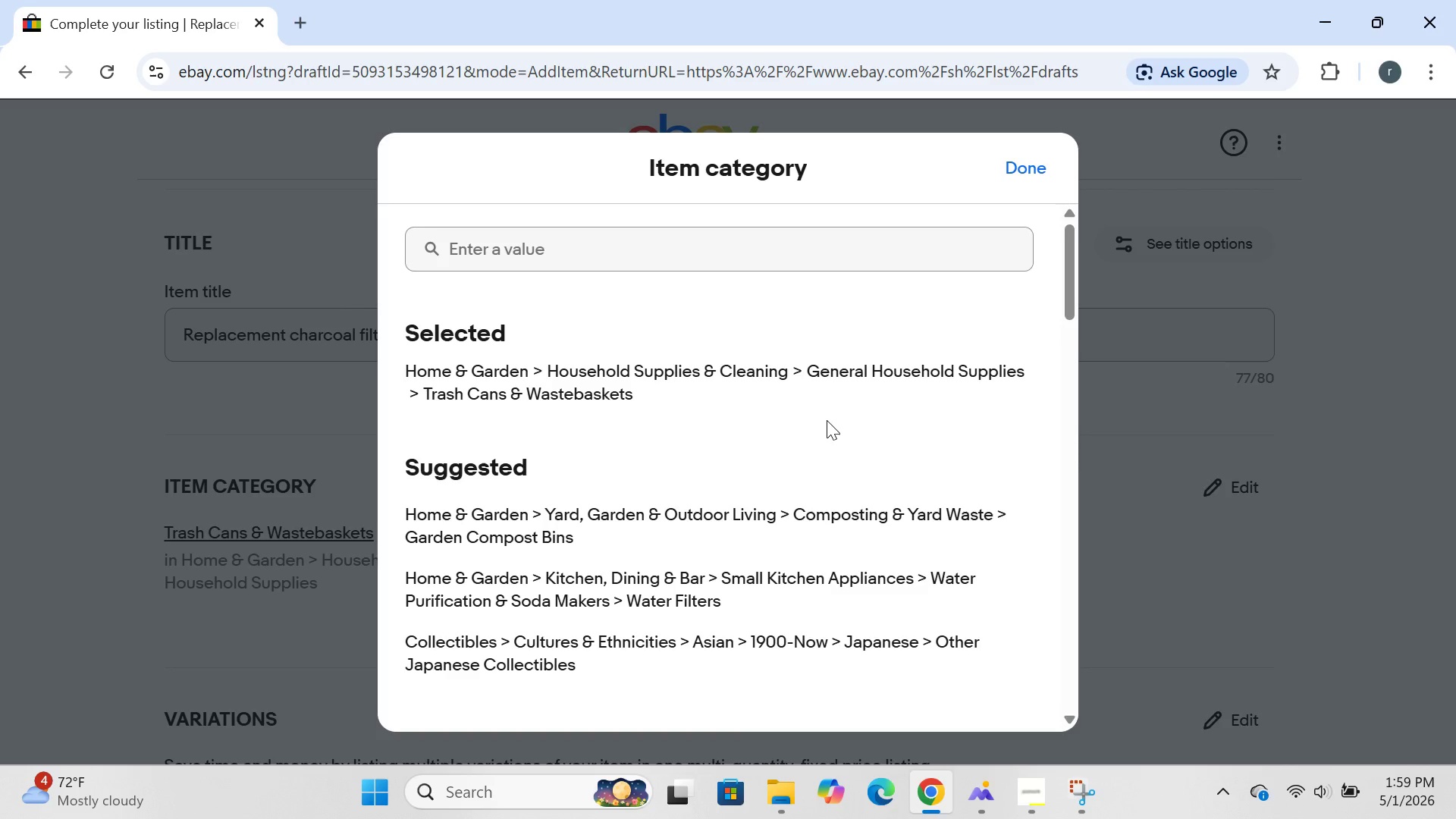 
left_click([491, 507])
 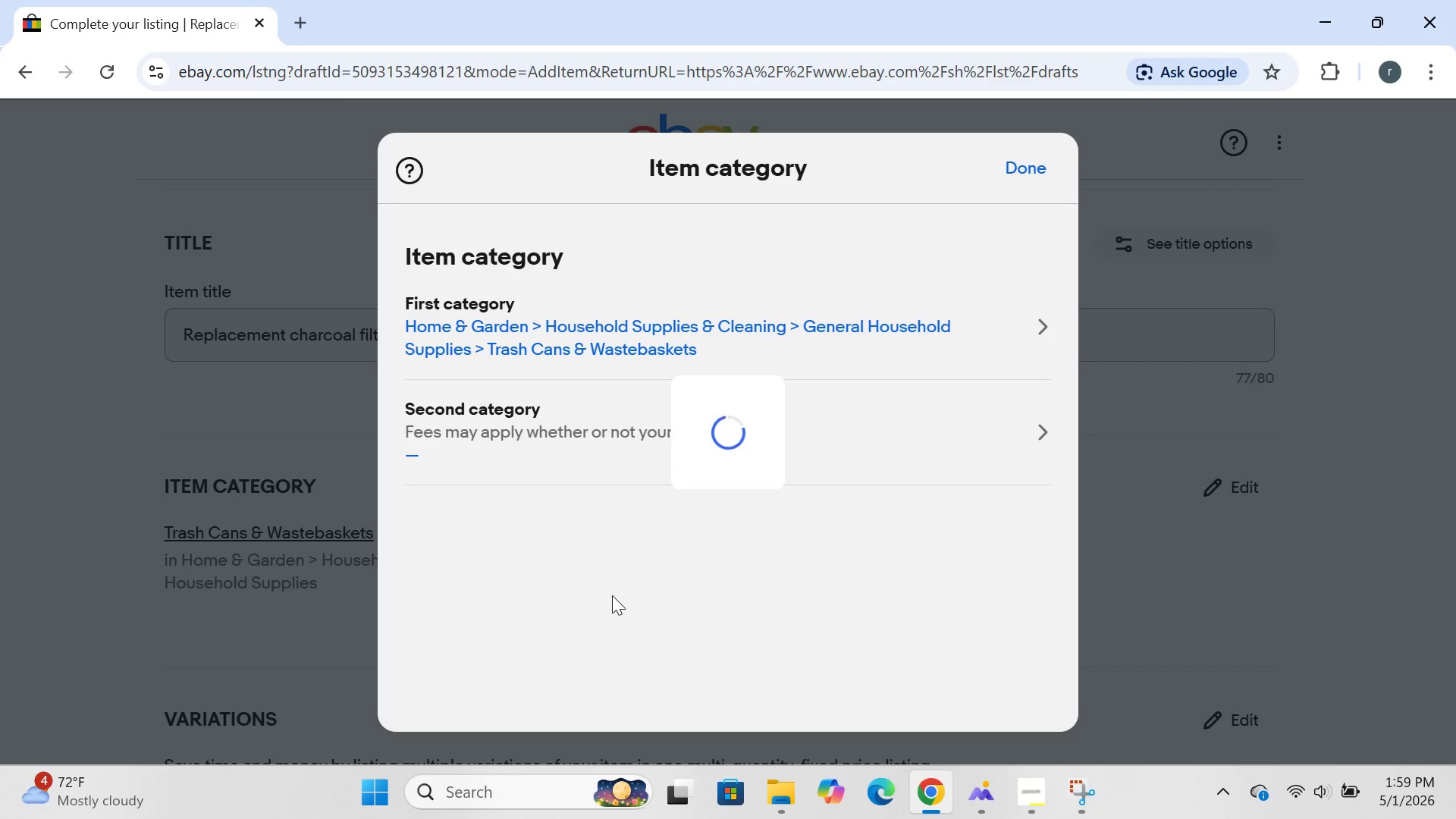 
wait(15.55)
 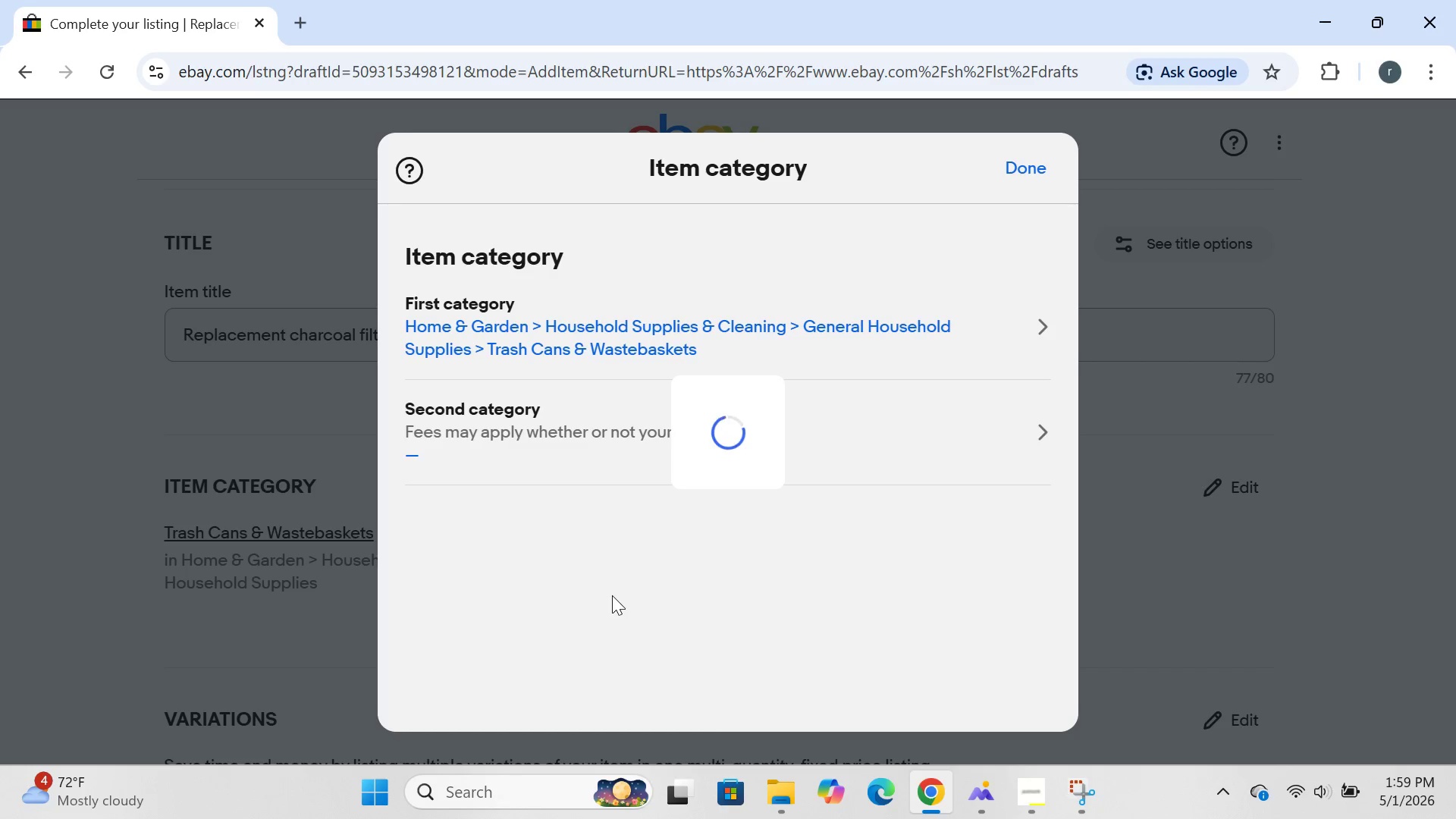 
left_click([441, 321])
 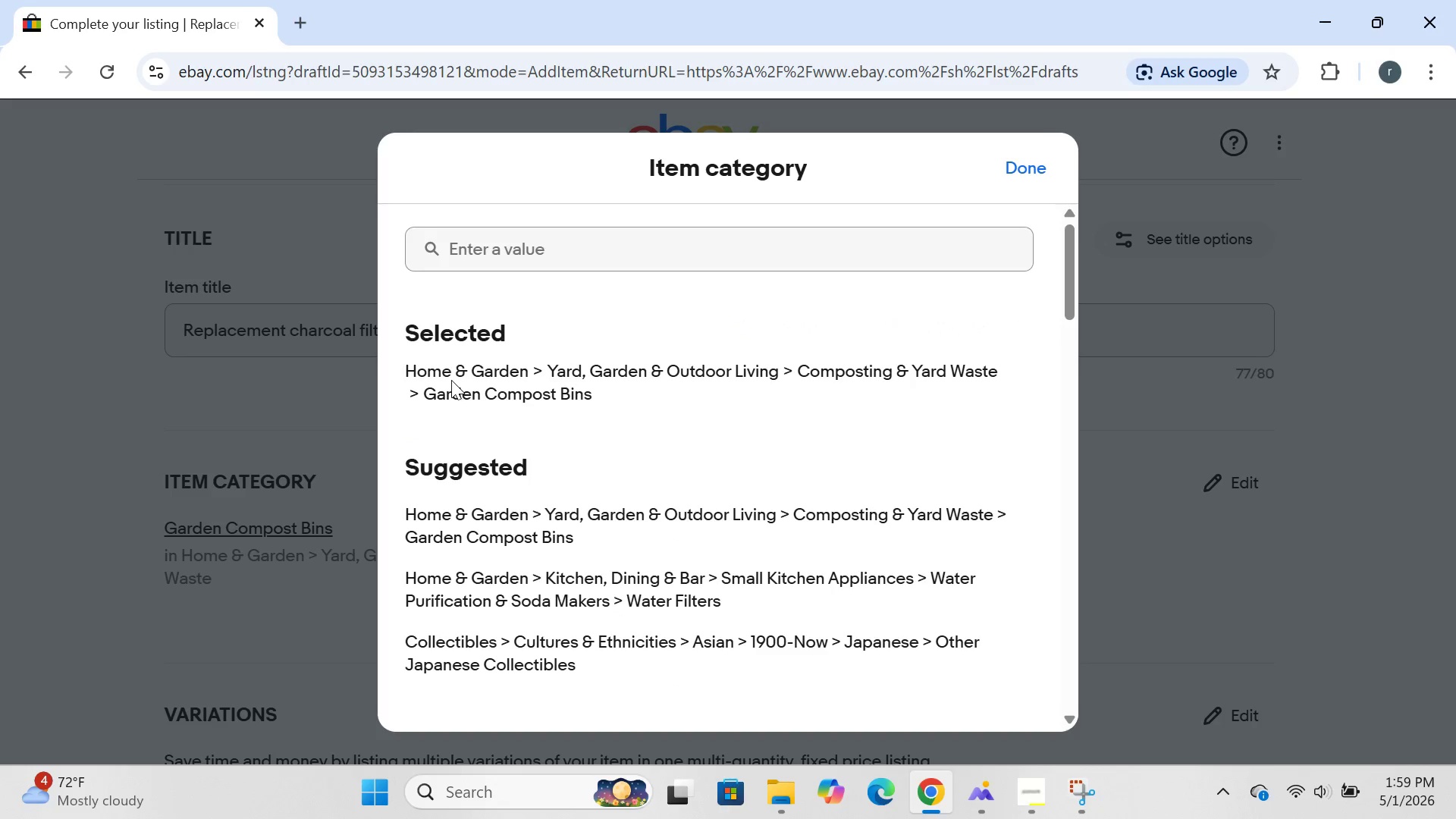 
left_click([452, 363])
 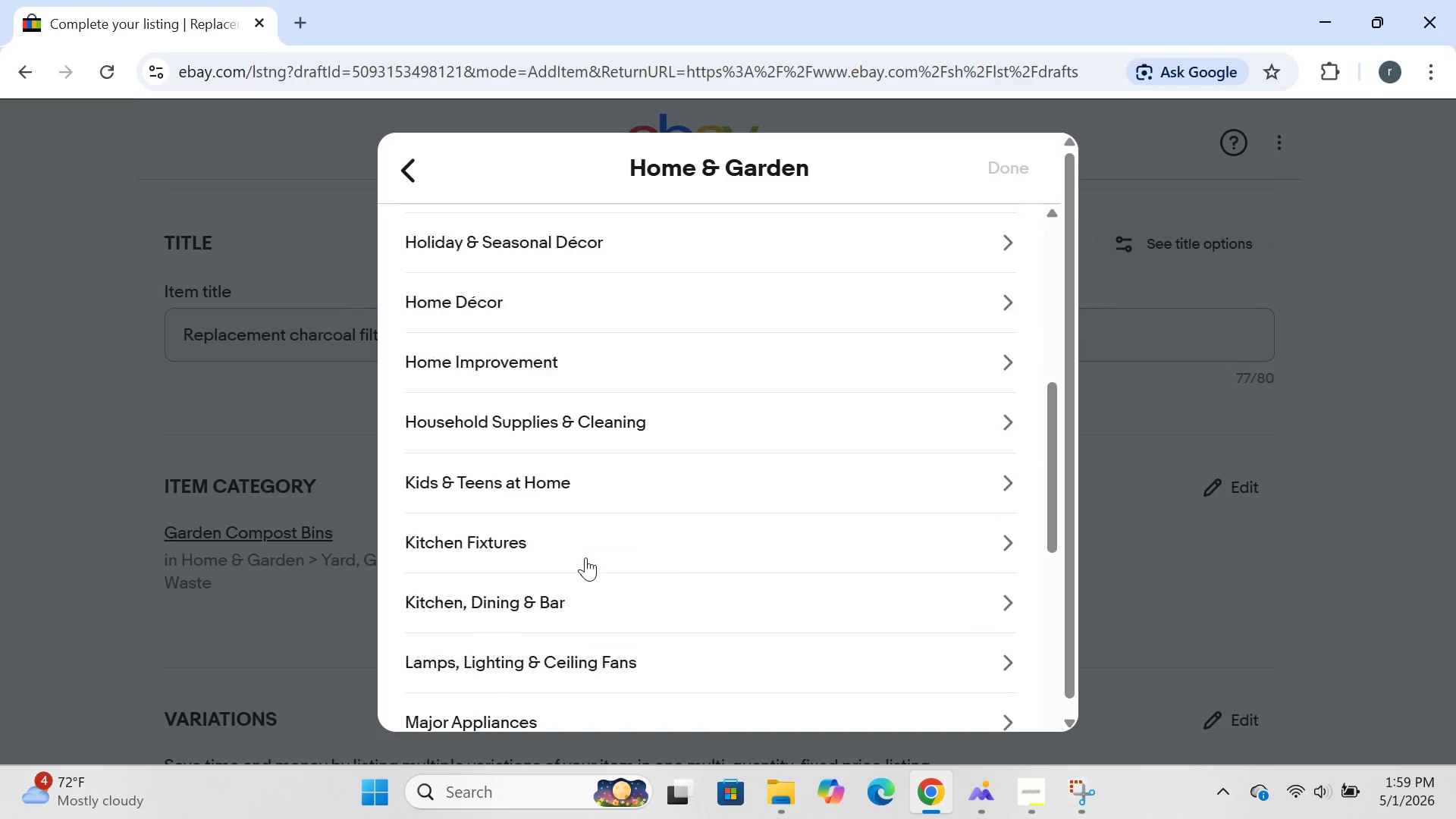 
wait(10.8)
 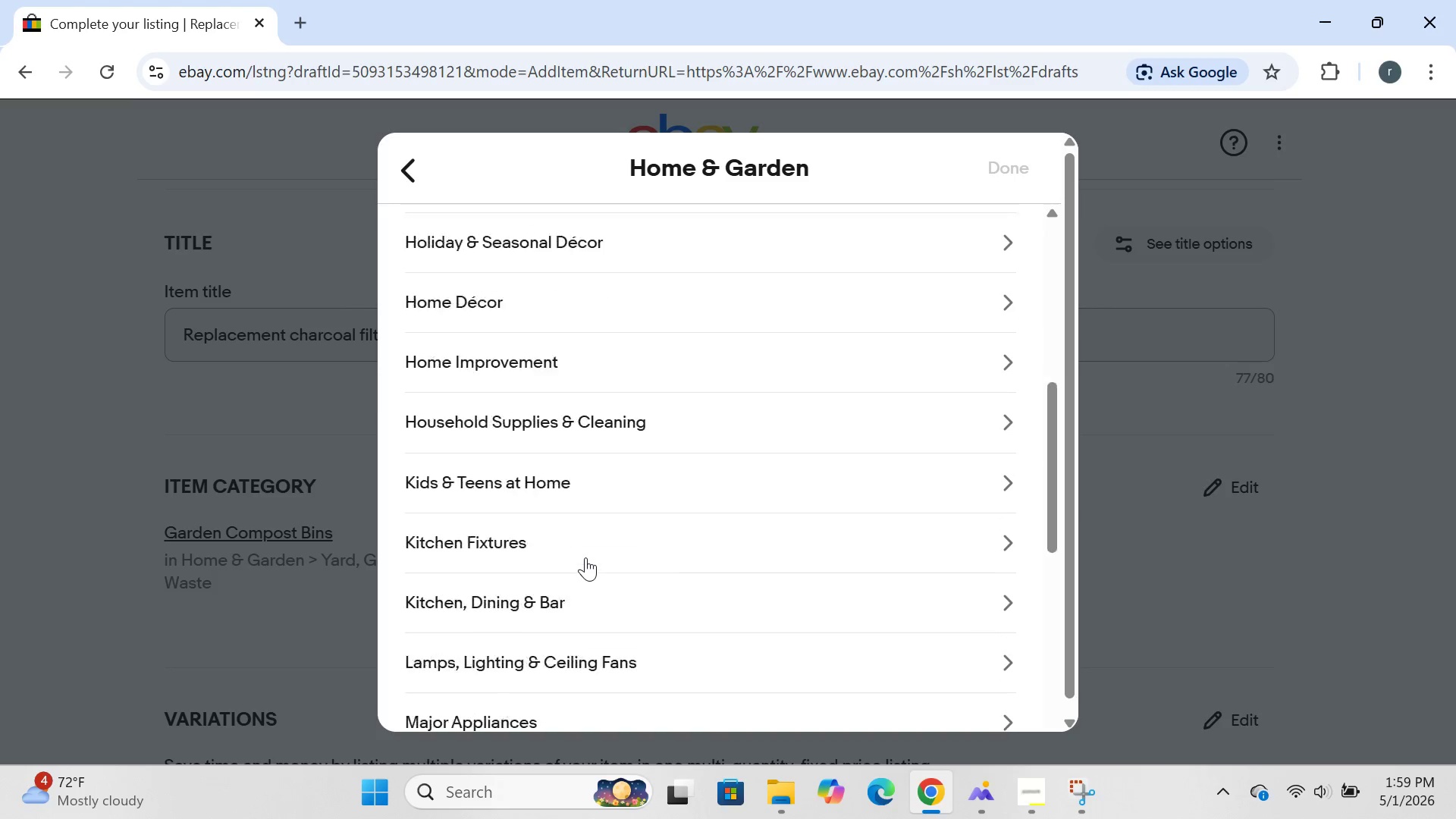 
left_click([473, 701])
 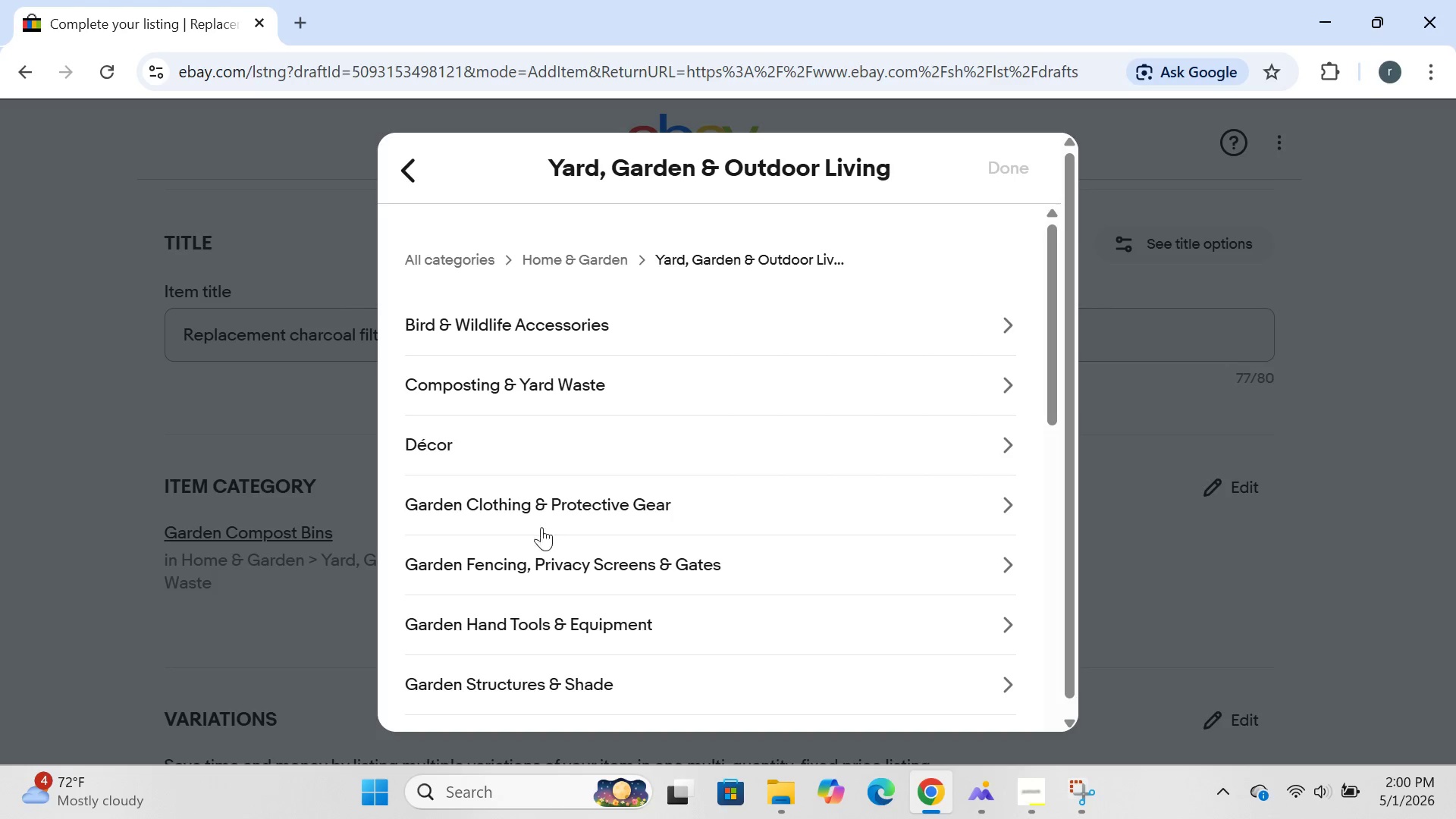 
wait(41.16)
 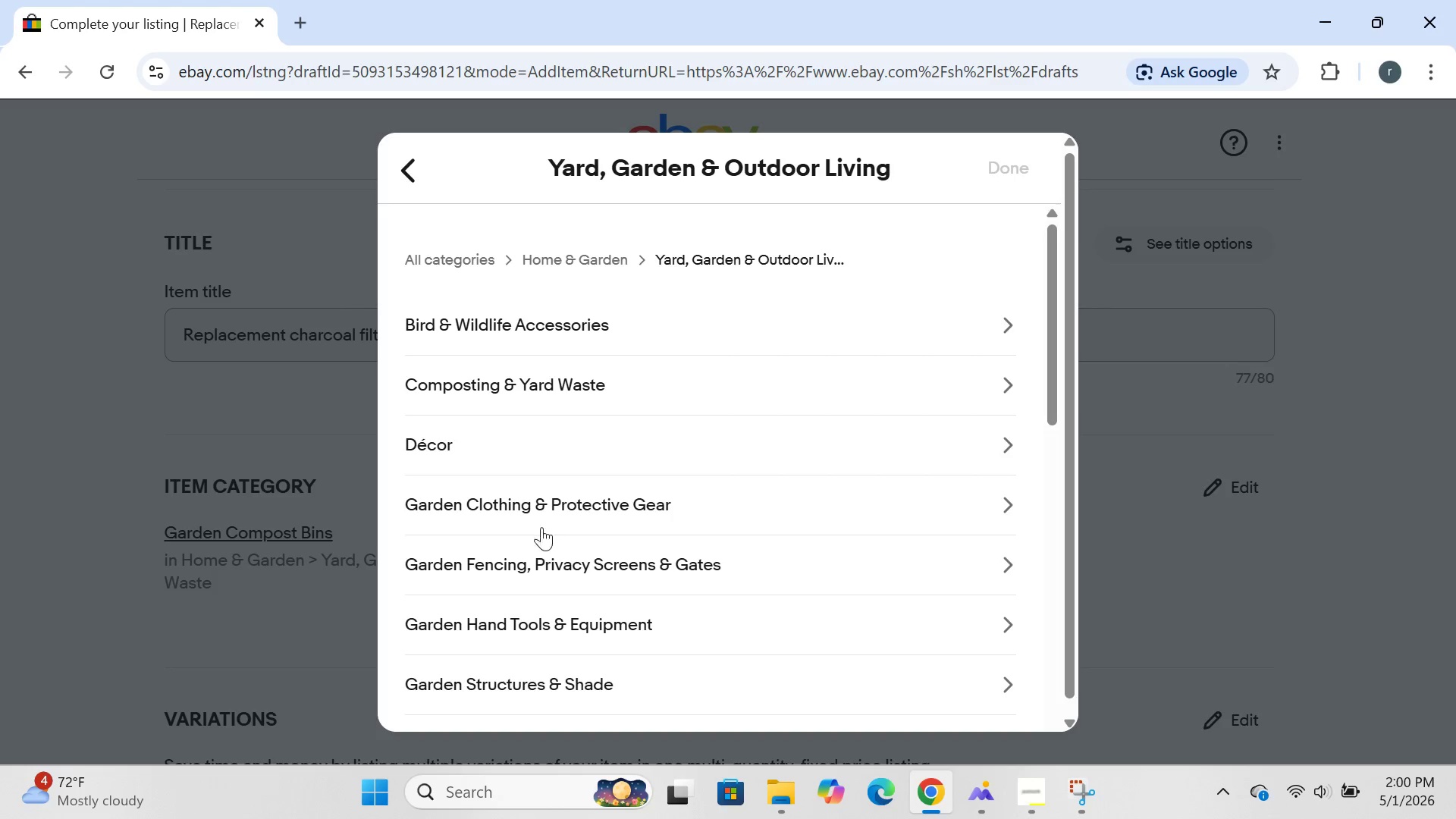 
left_click([538, 386])
 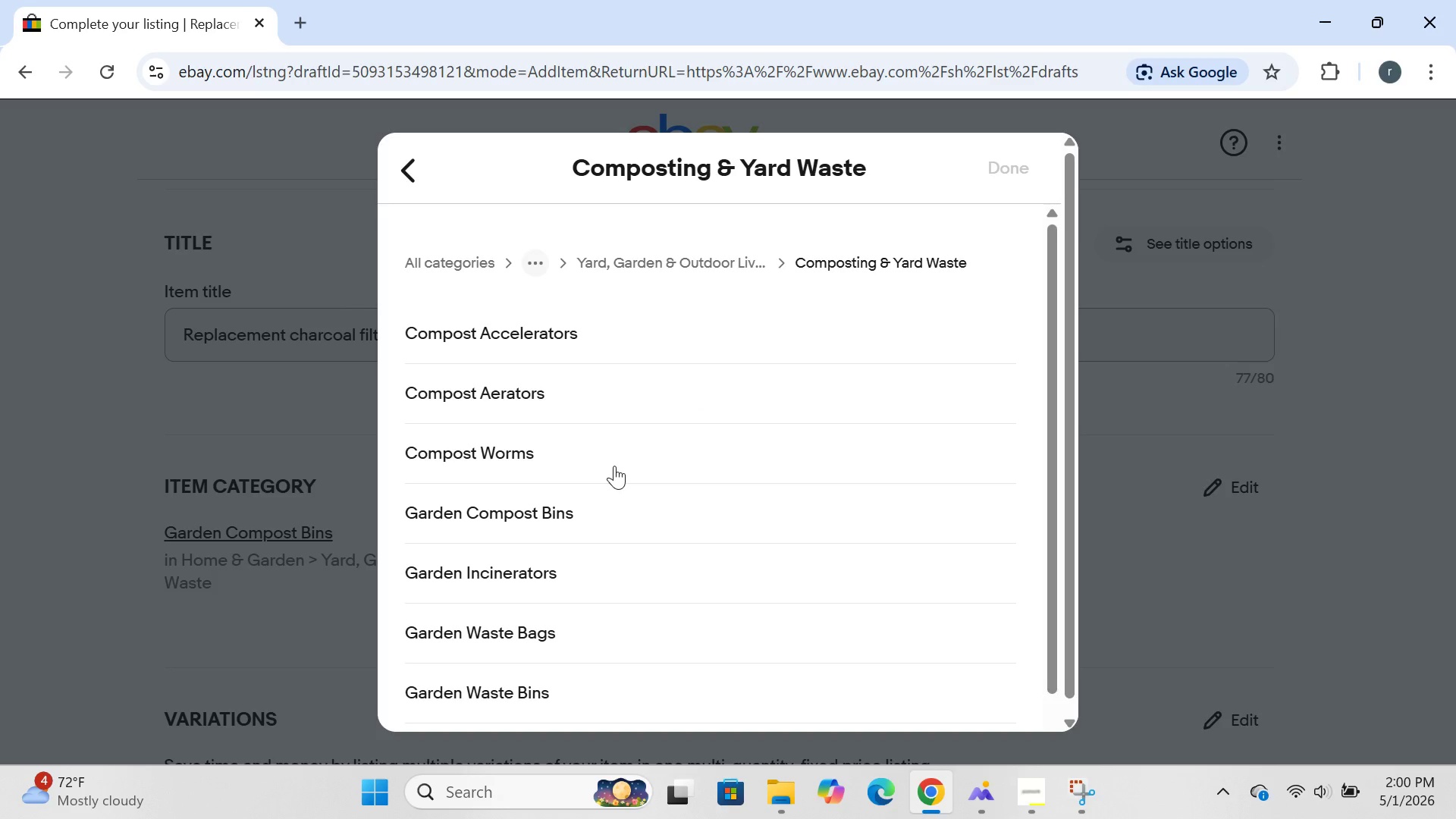 
wait(7.92)
 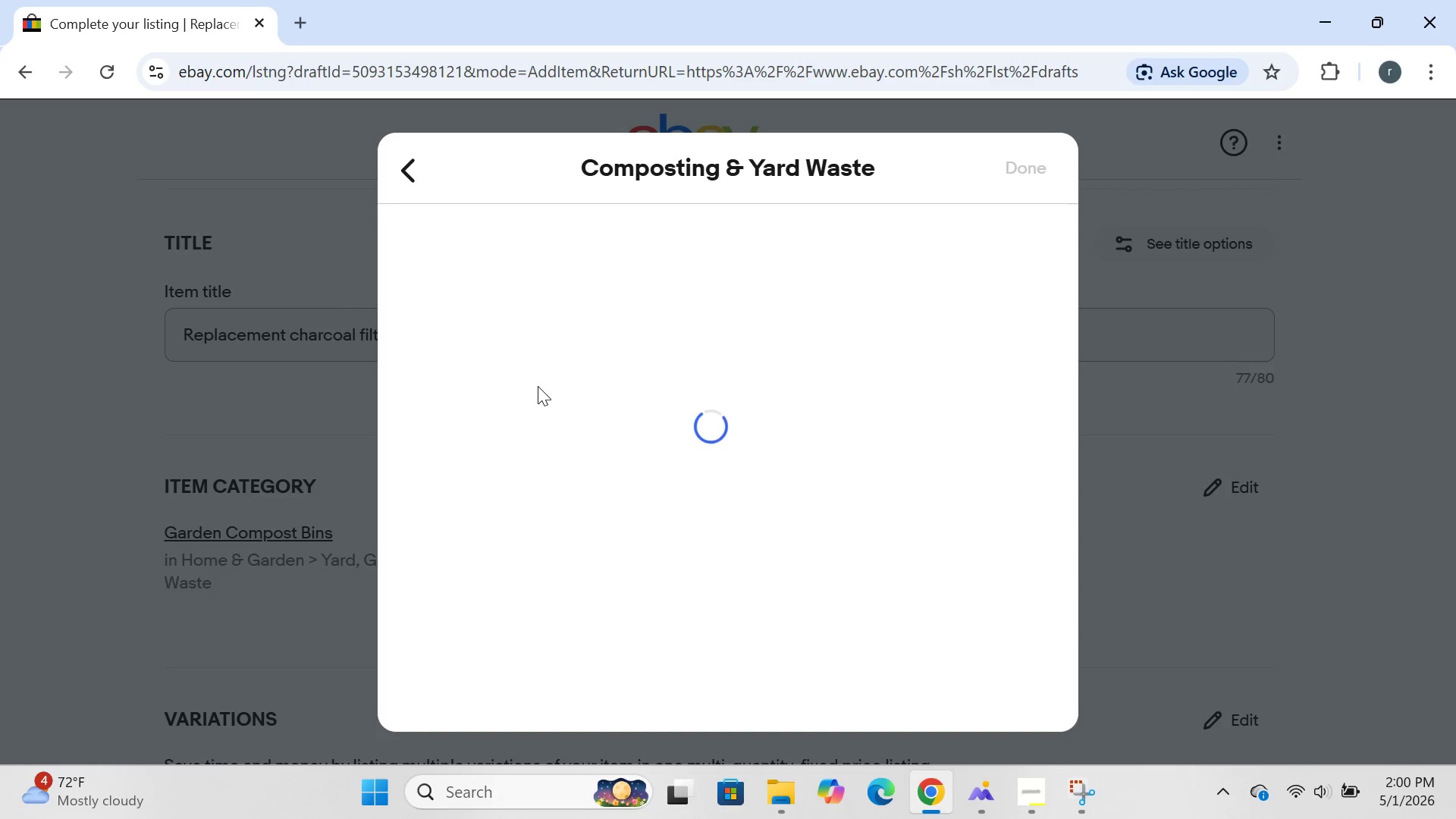 
left_click([524, 512])
 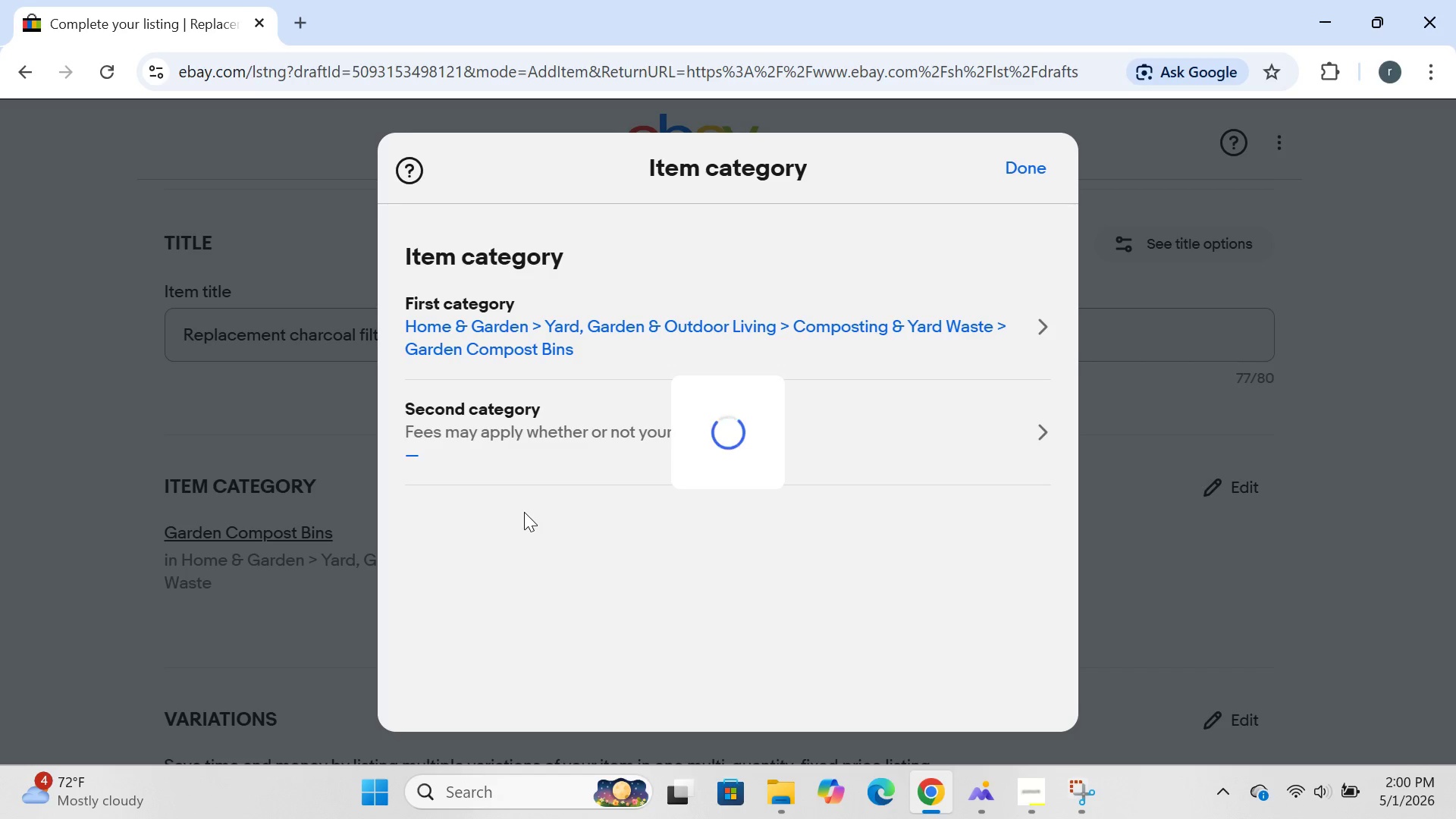 
wait(22.3)
 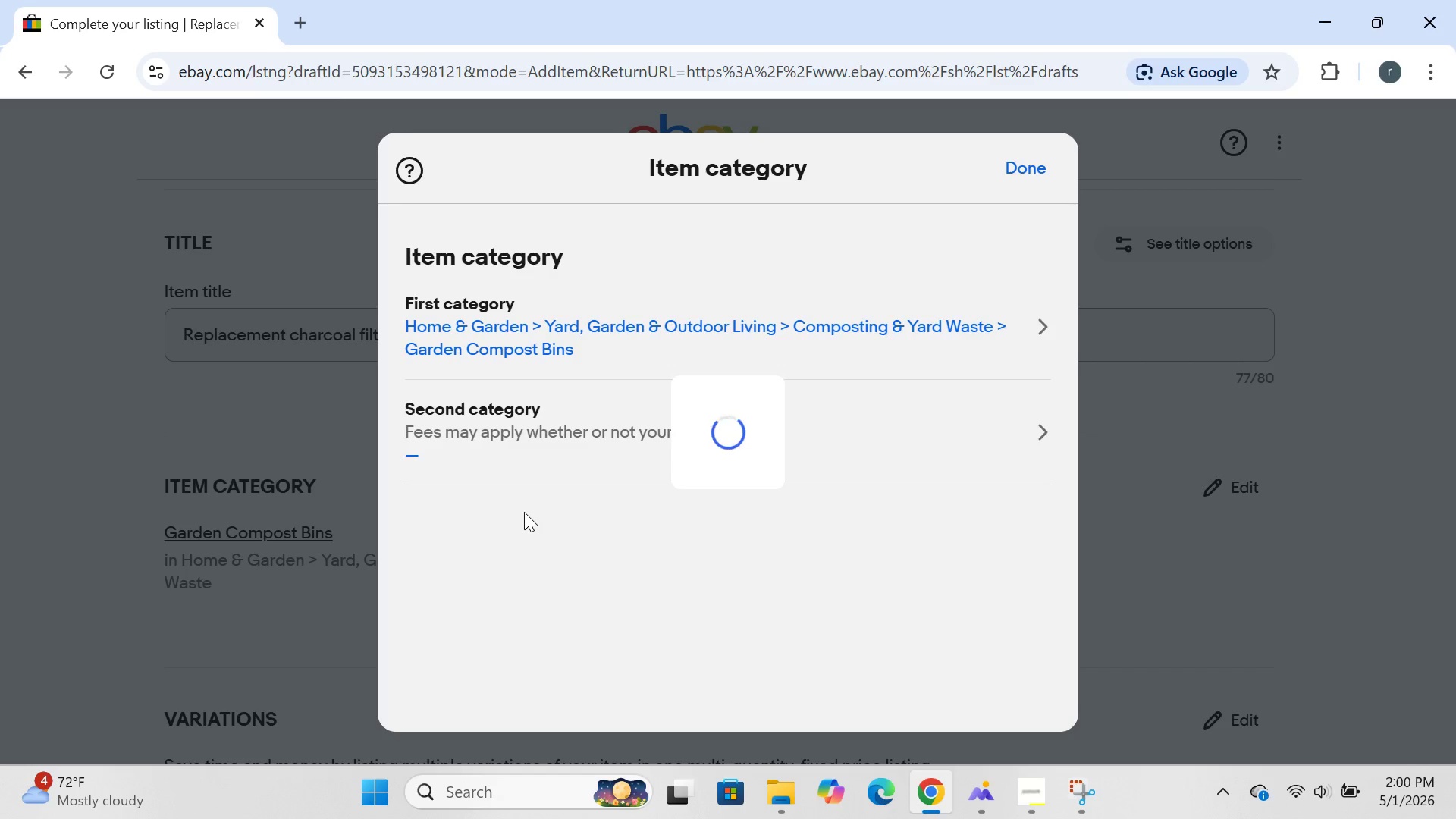 
left_click([1036, 156])
 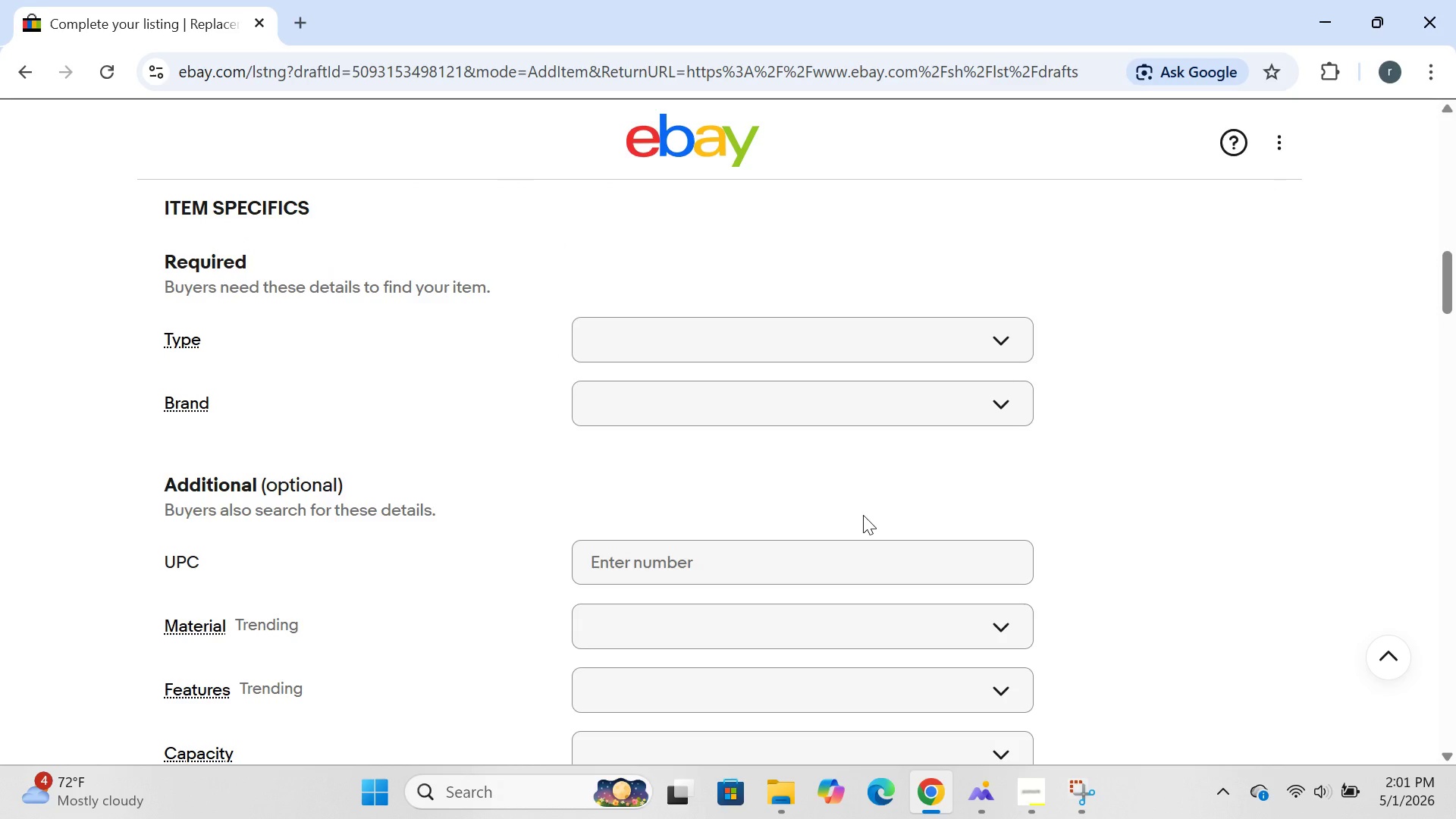 
wait(29.92)
 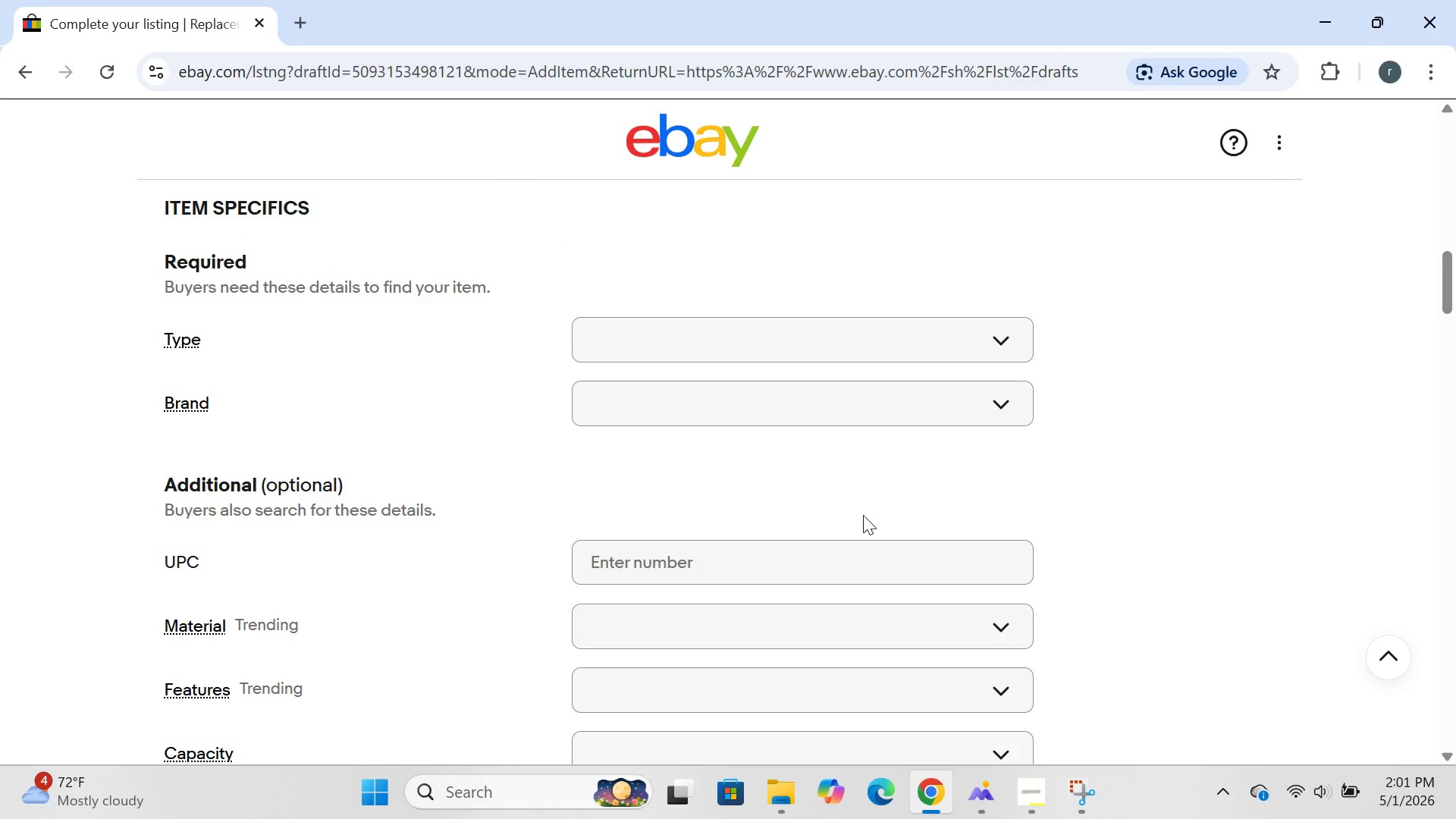 
left_click([797, 350])
 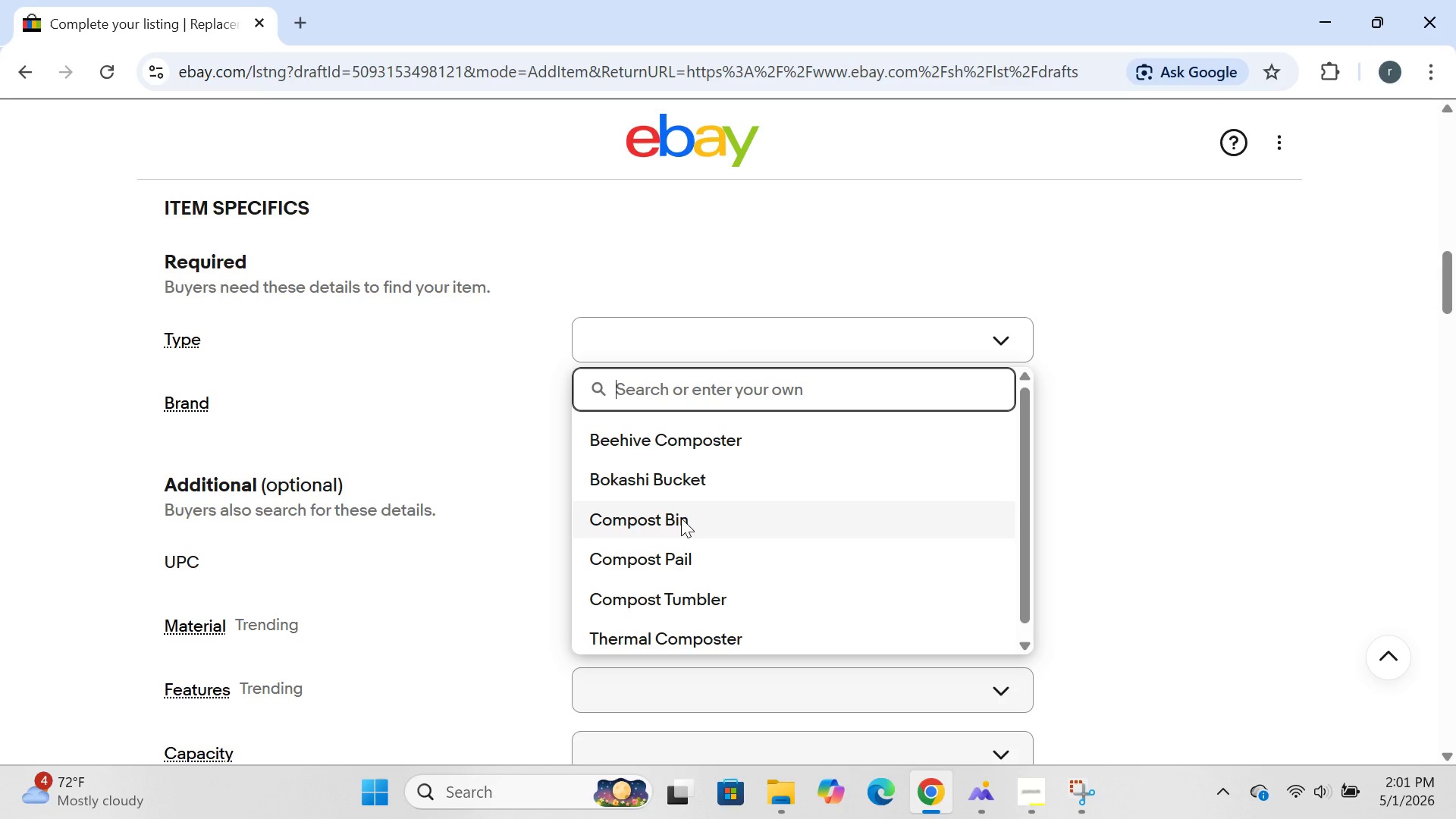 
wait(7.2)
 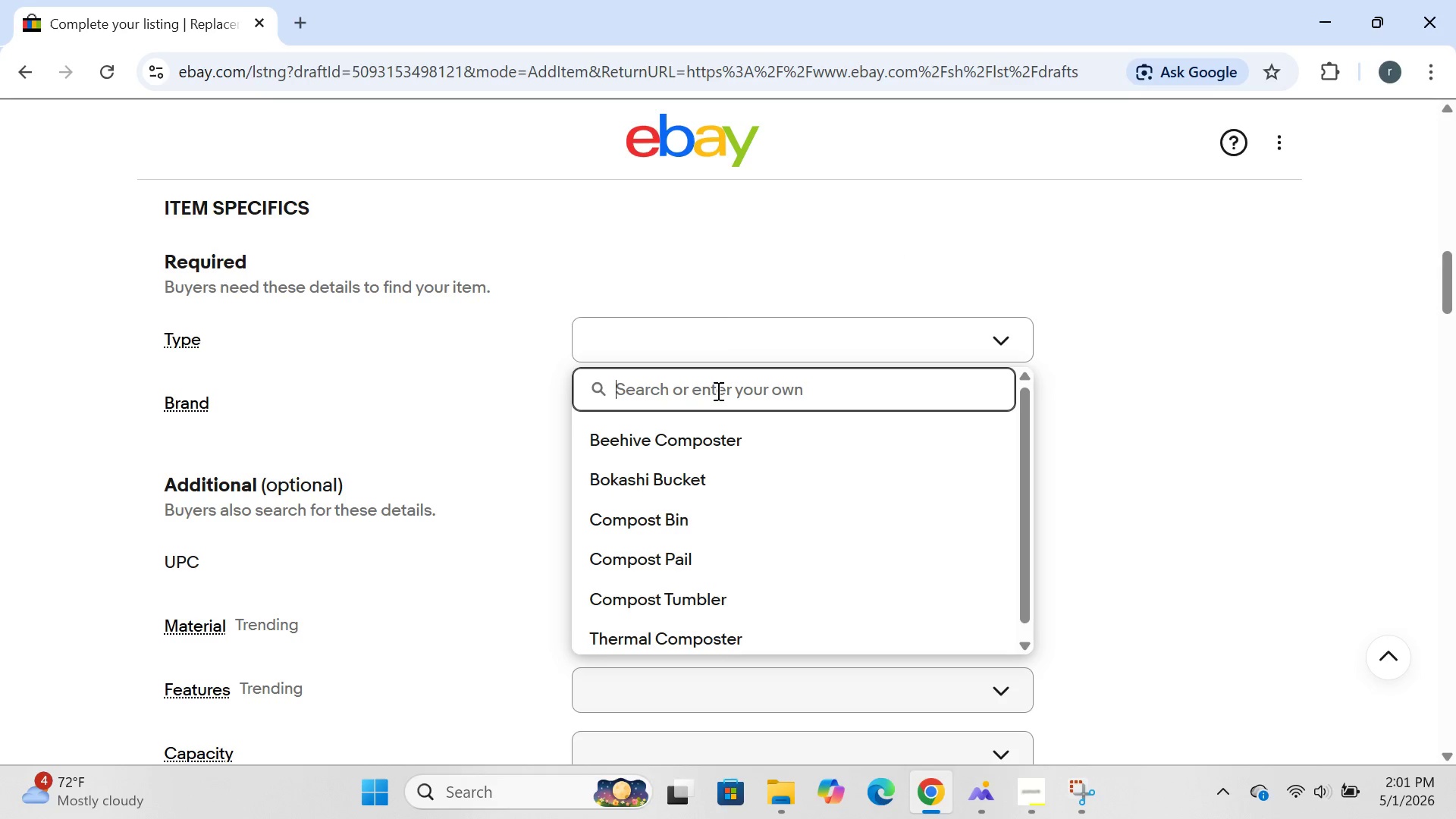 
left_click([681, 518])
 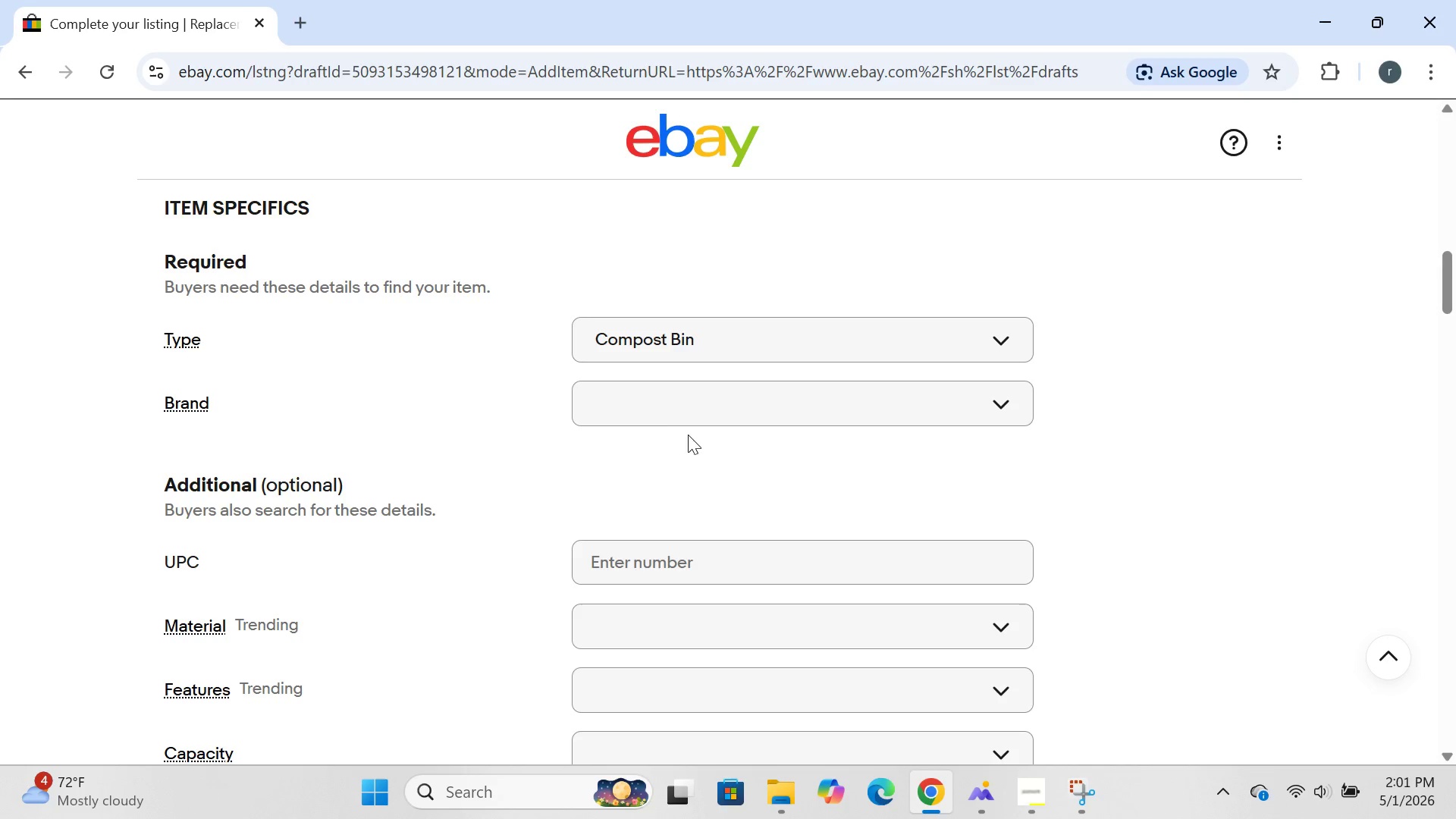 
left_click([714, 353])
 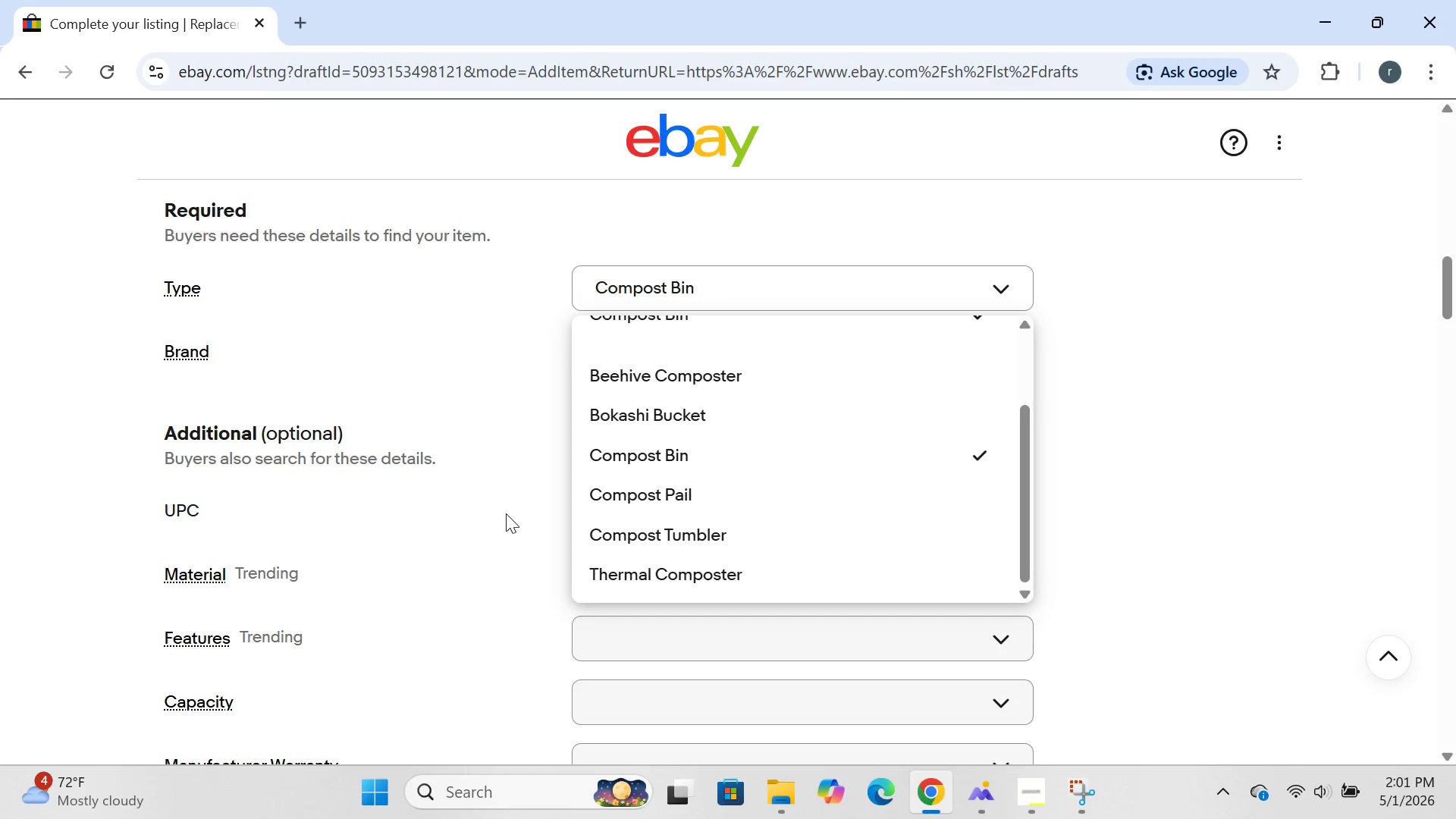 
left_click([522, 510])
 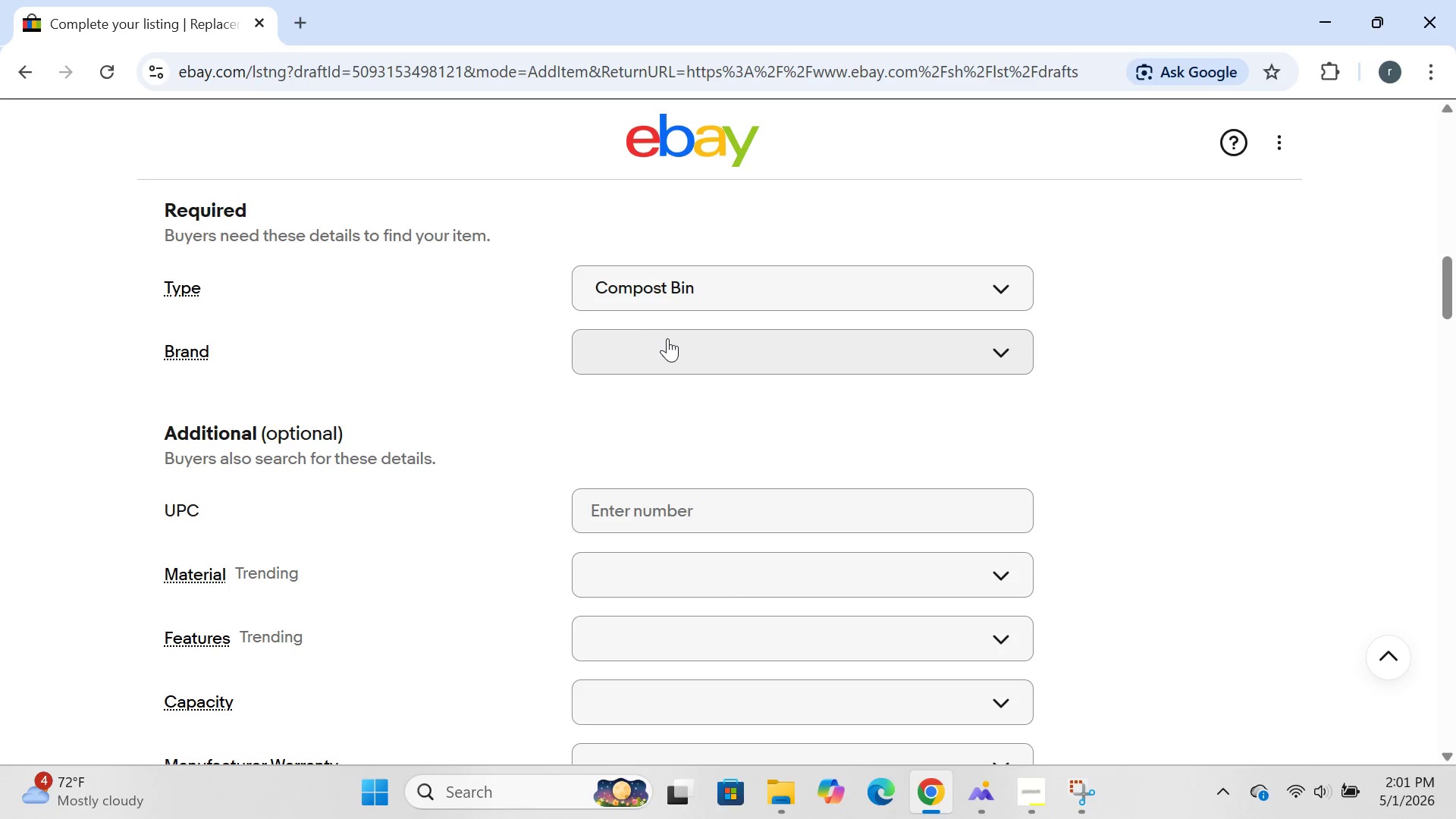 
left_click([672, 342])
 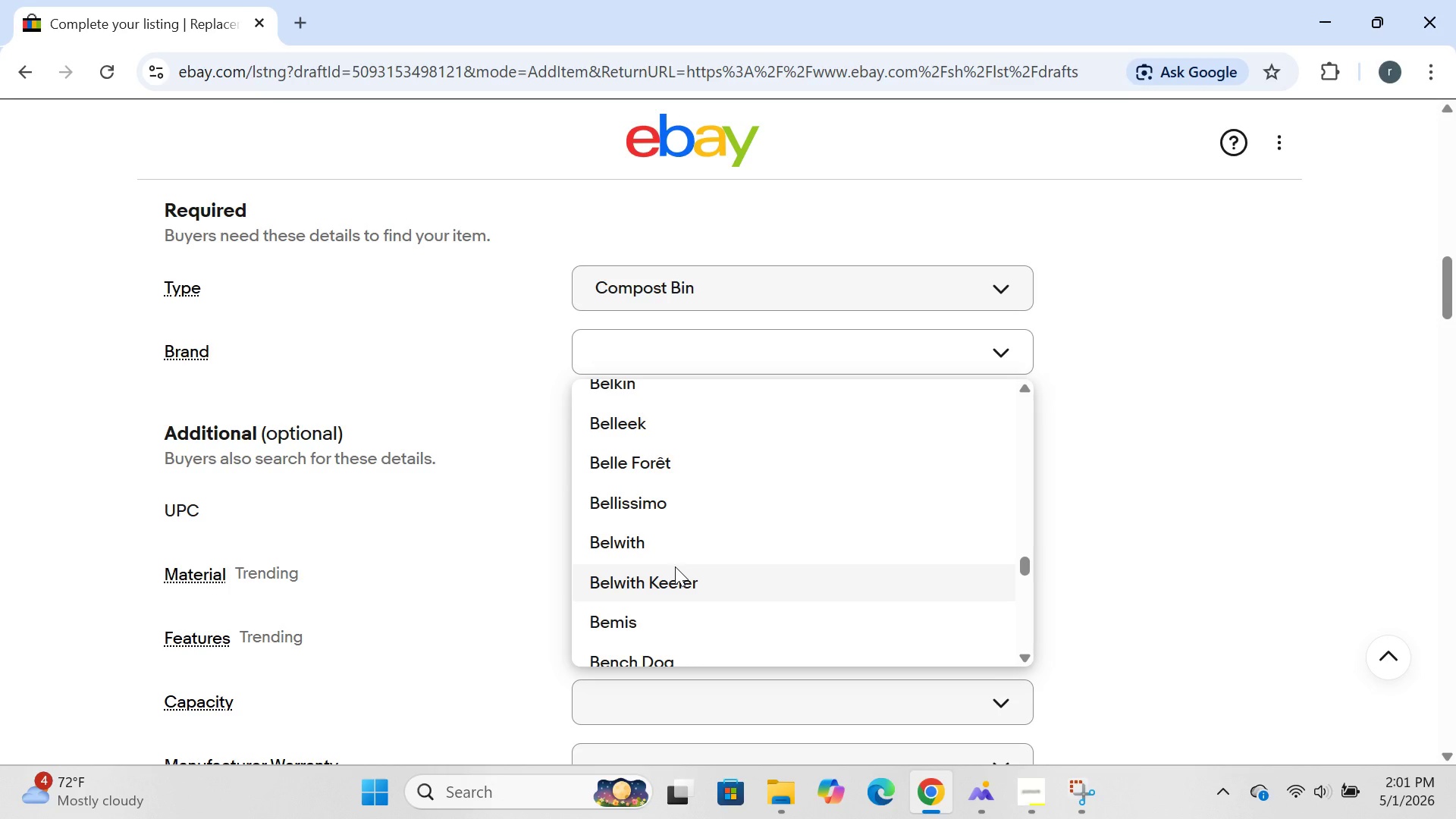 
wait(14.3)
 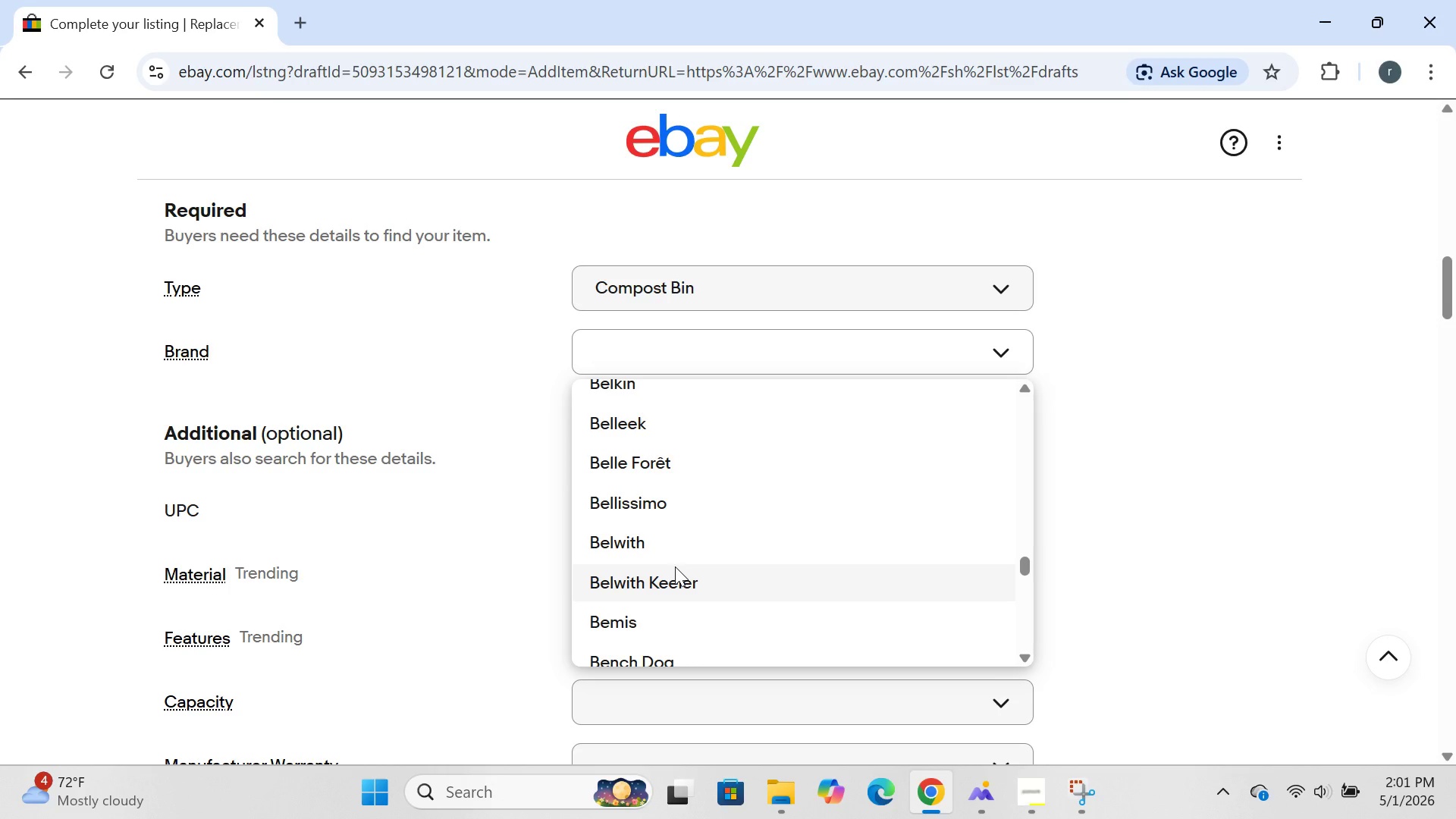 
type(Root and Res)
 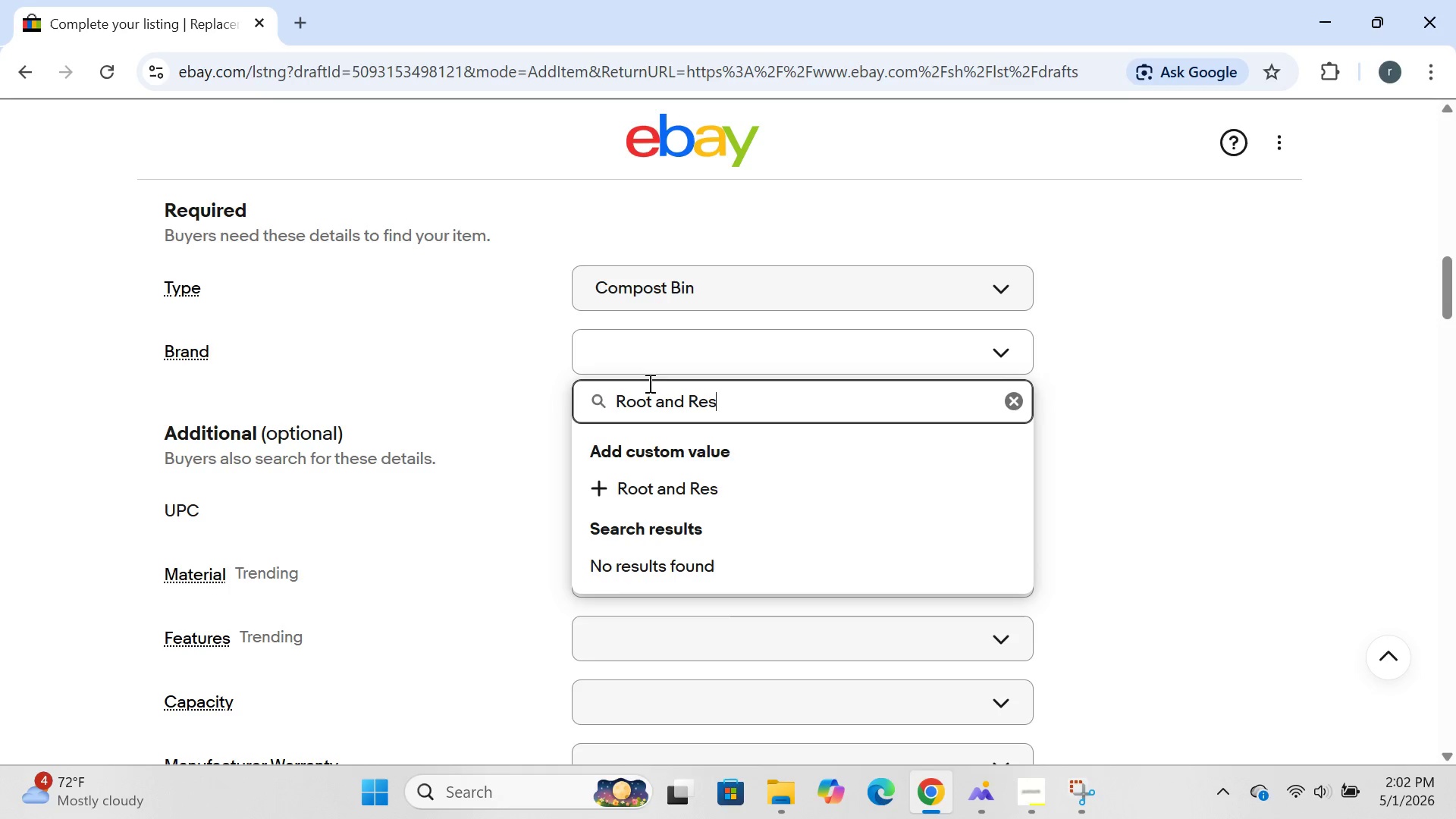 
key(Control+ControlLeft)
 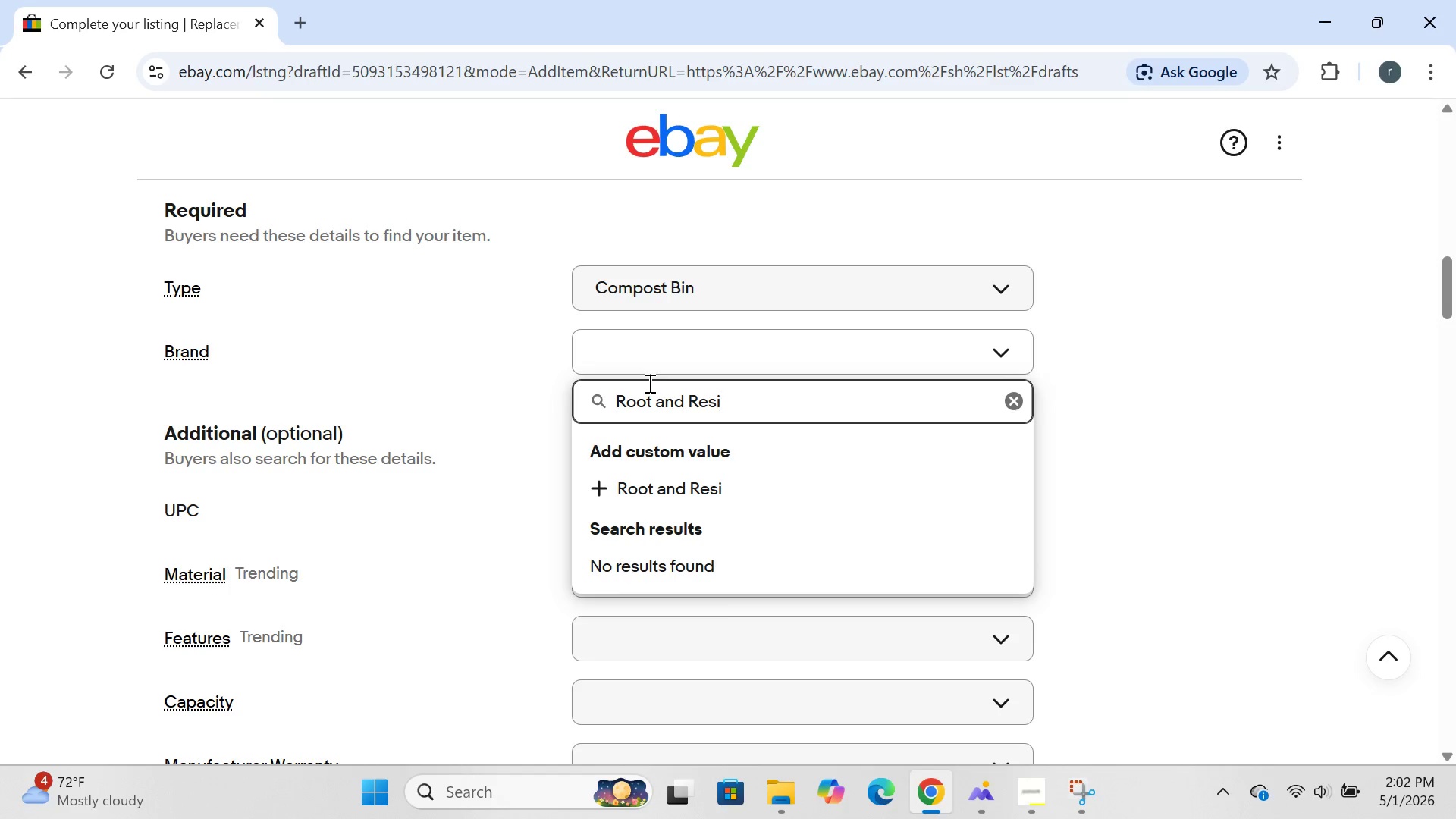 
key(Alt+Control+AltLeft)
 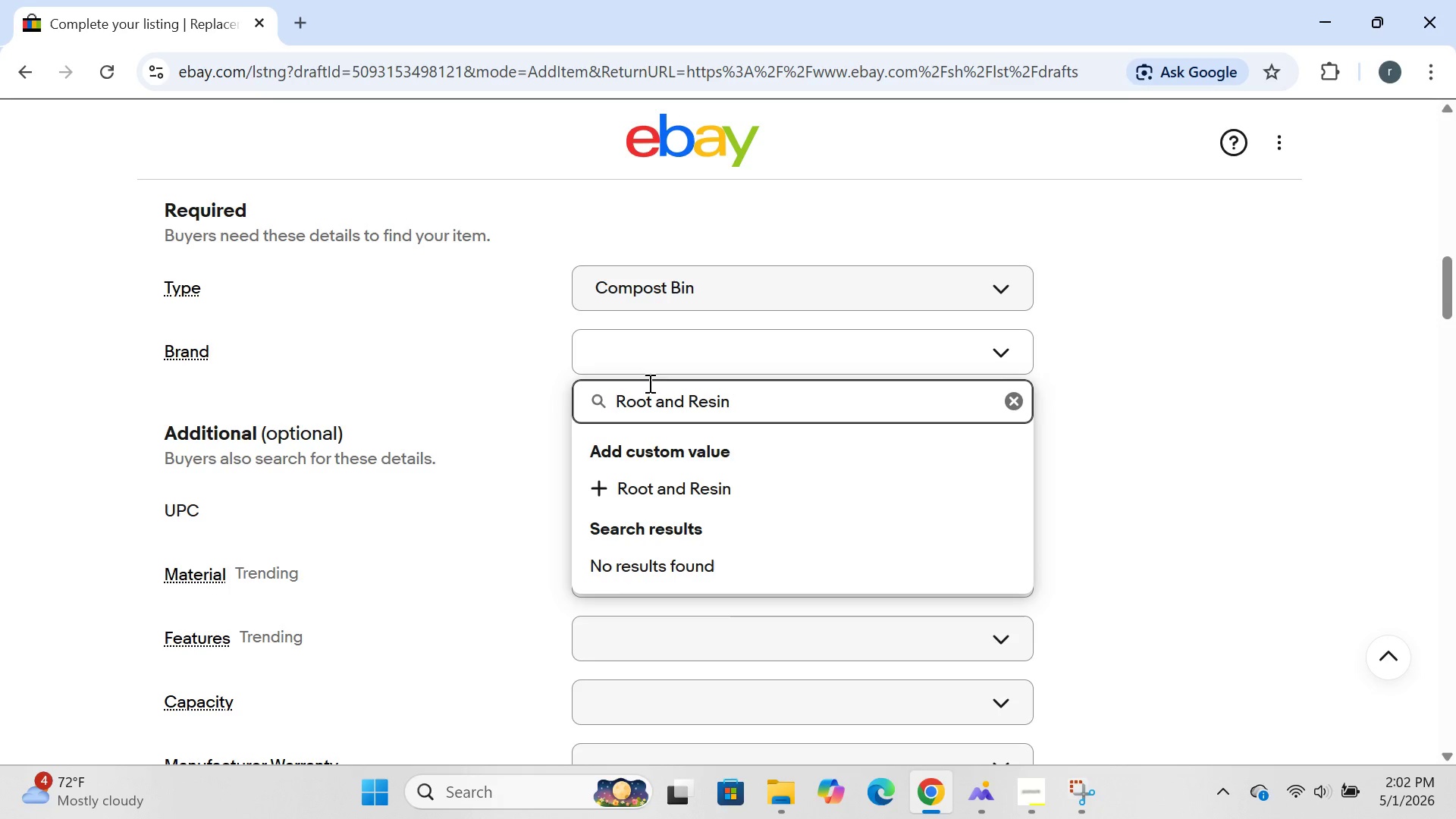 
key(Alt+Control+F22)
 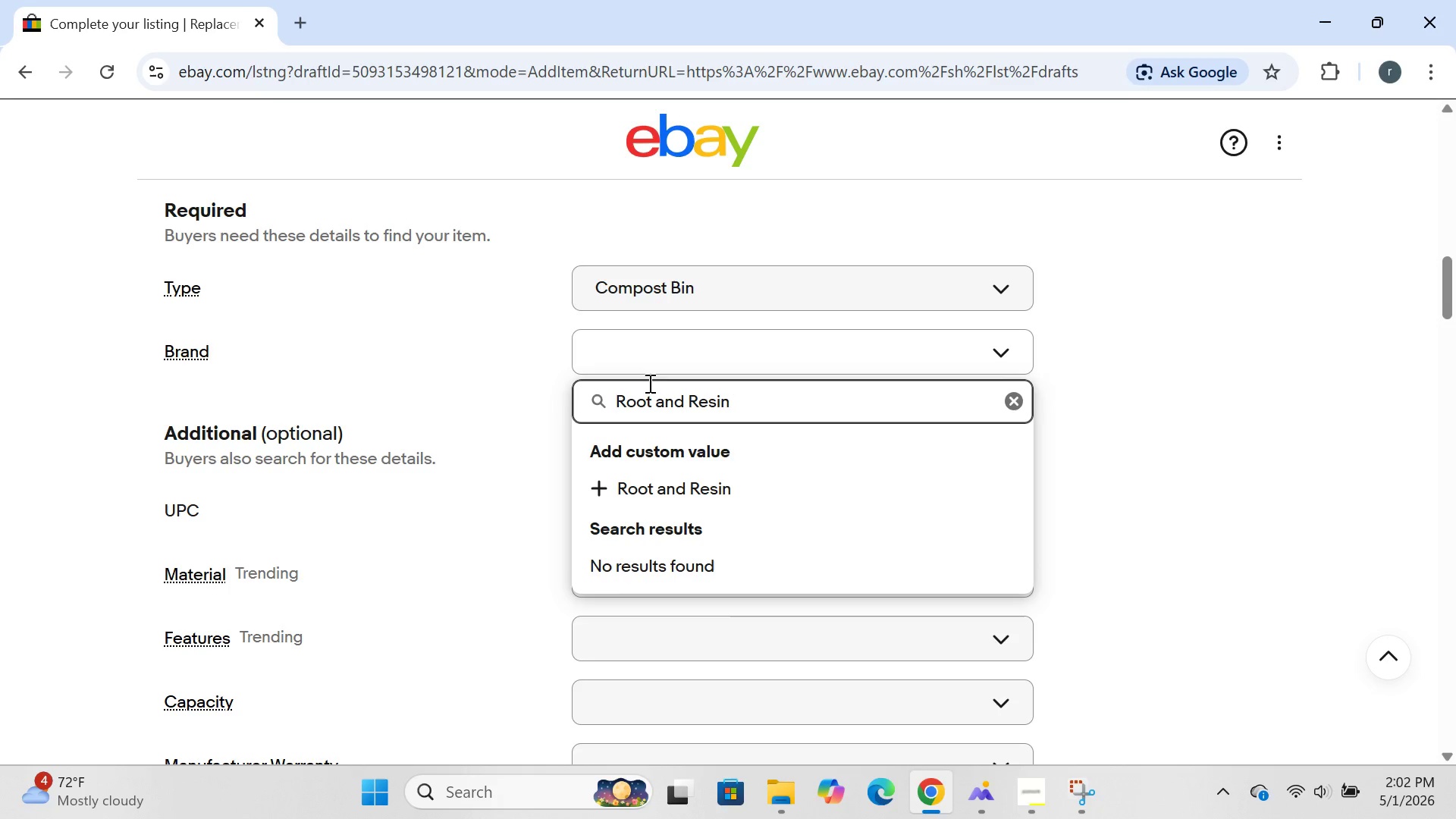 
type(in)
 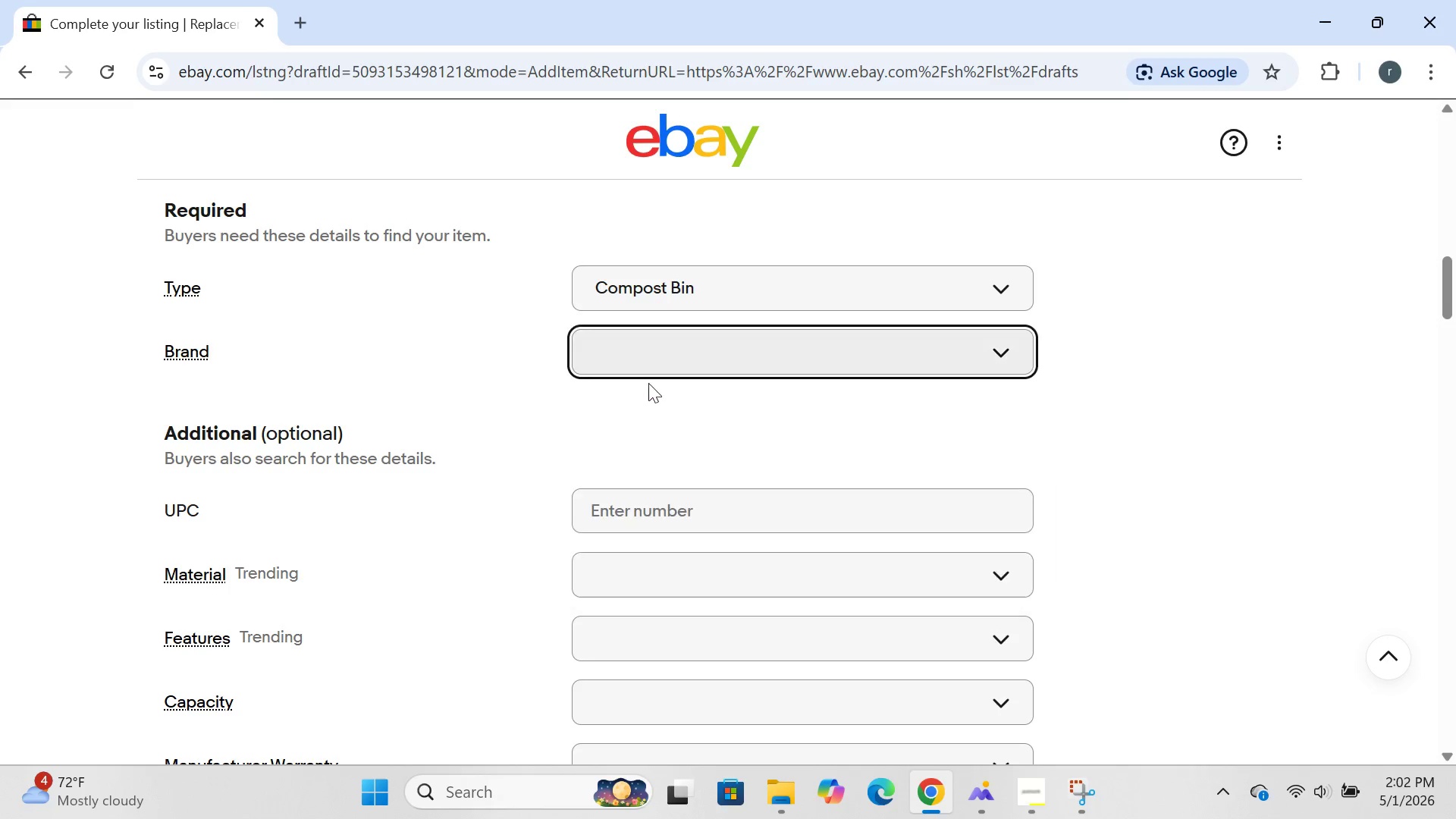 
key(Enter)
 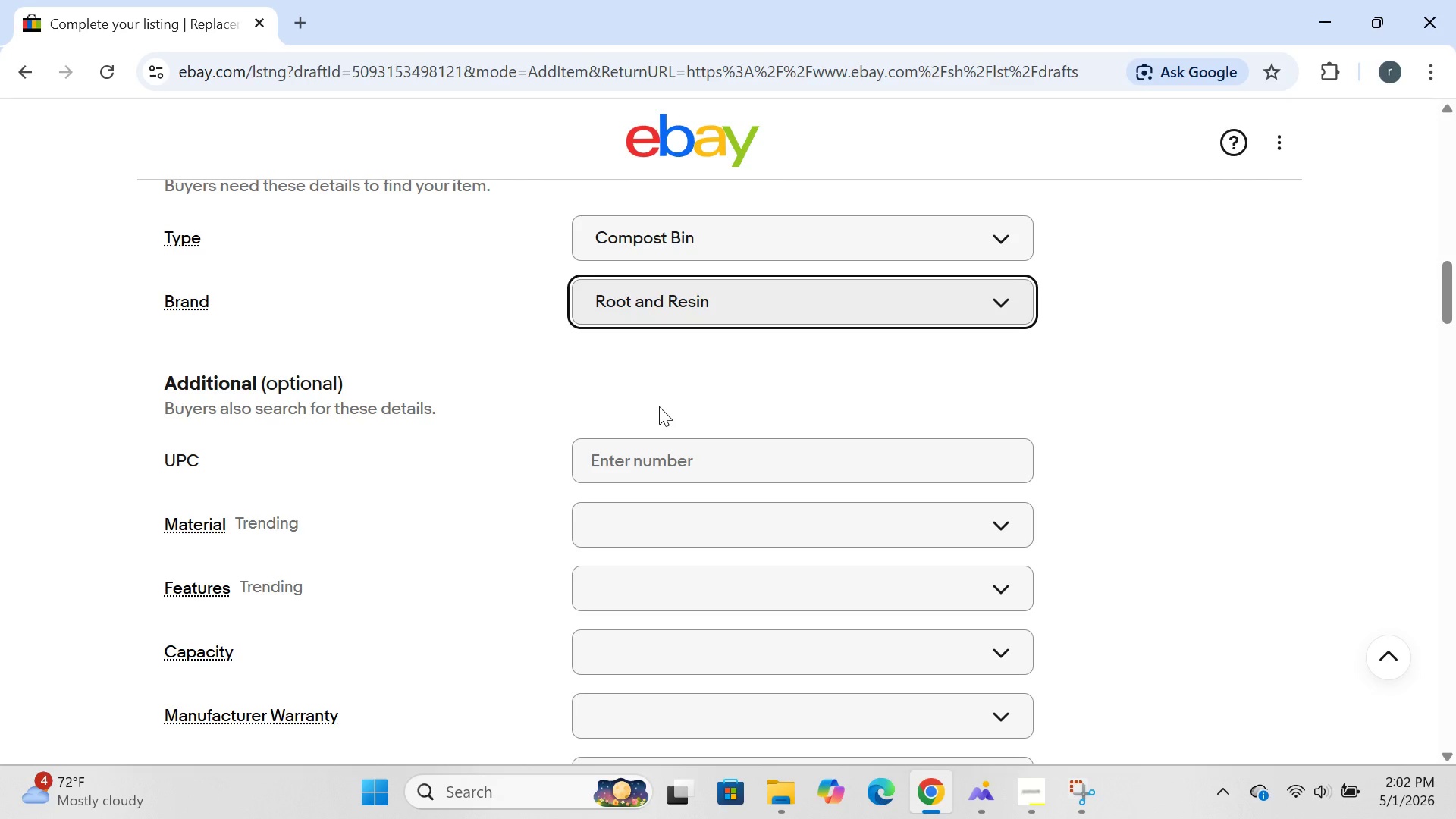 
wait(6.55)
 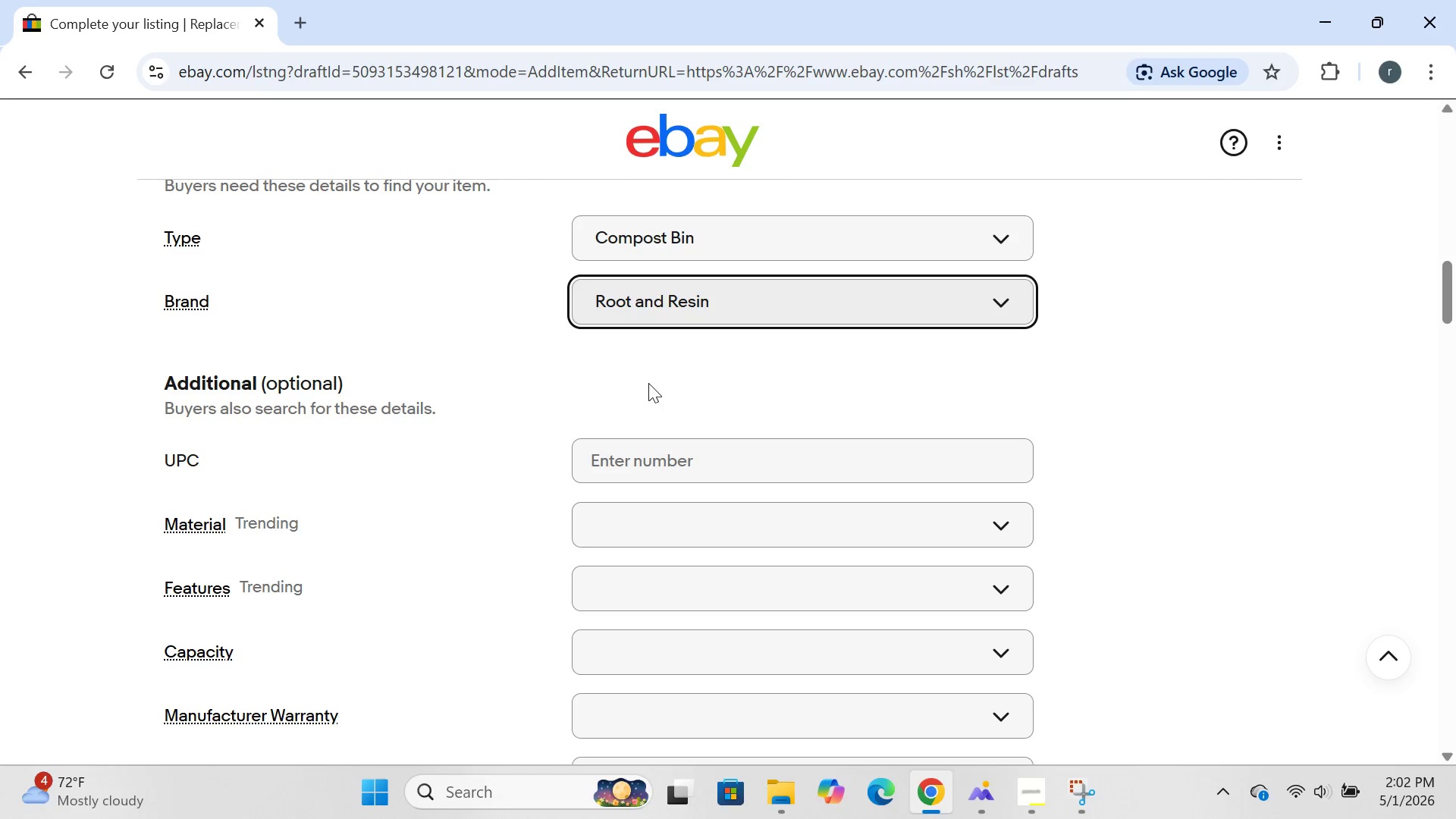 
left_click([661, 447])
 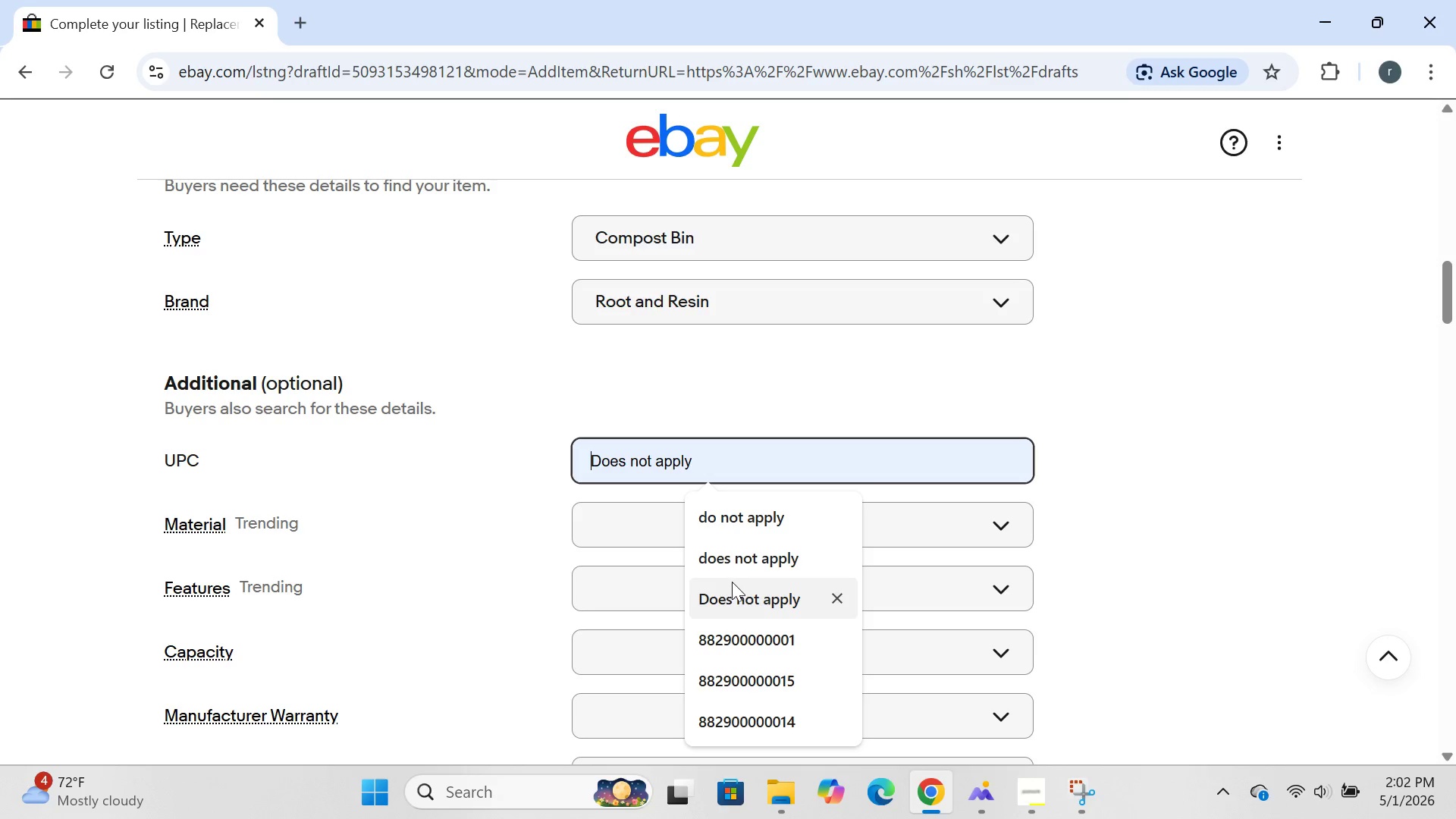 
left_click([732, 582])
 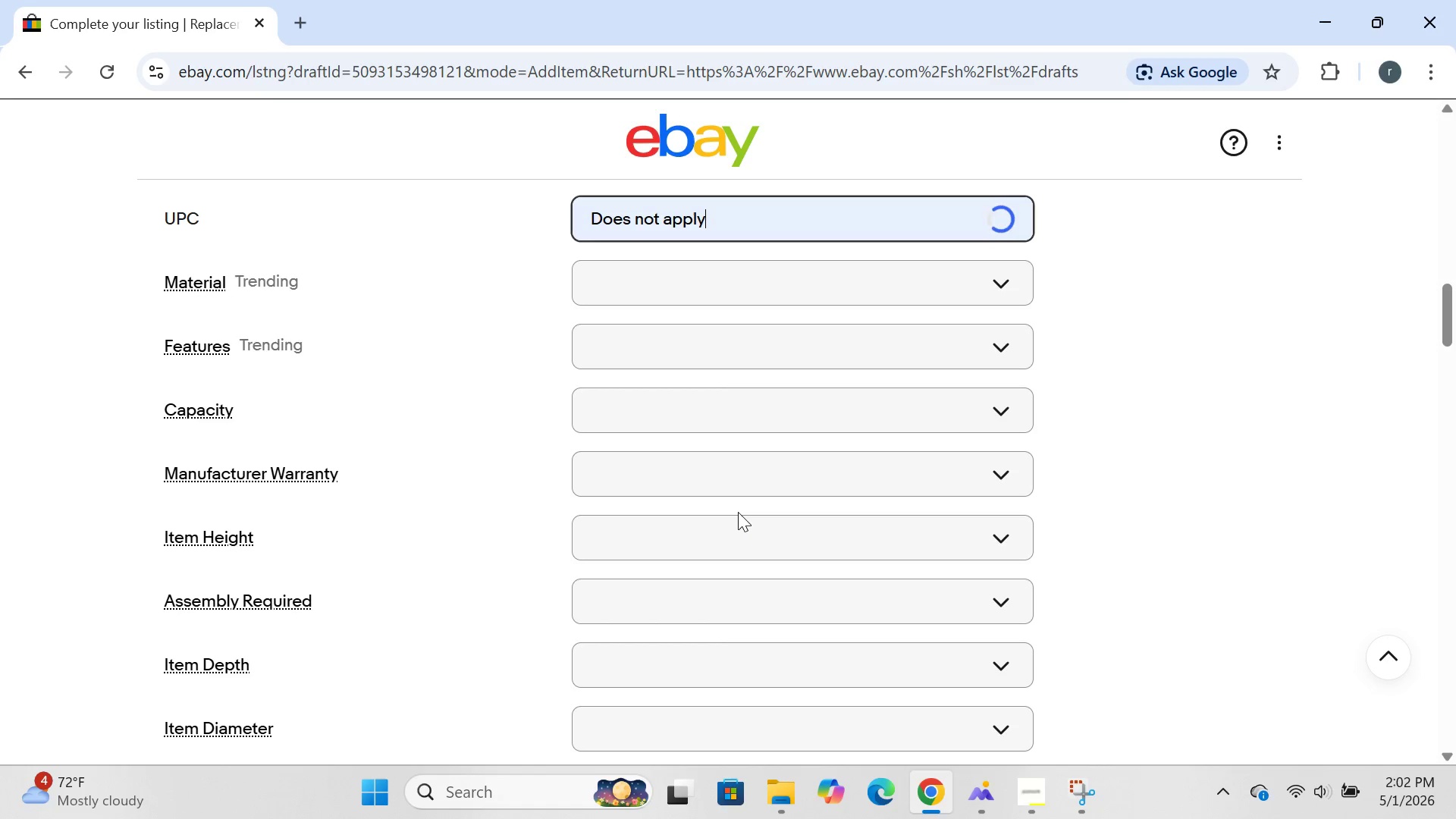 
wait(18.17)
 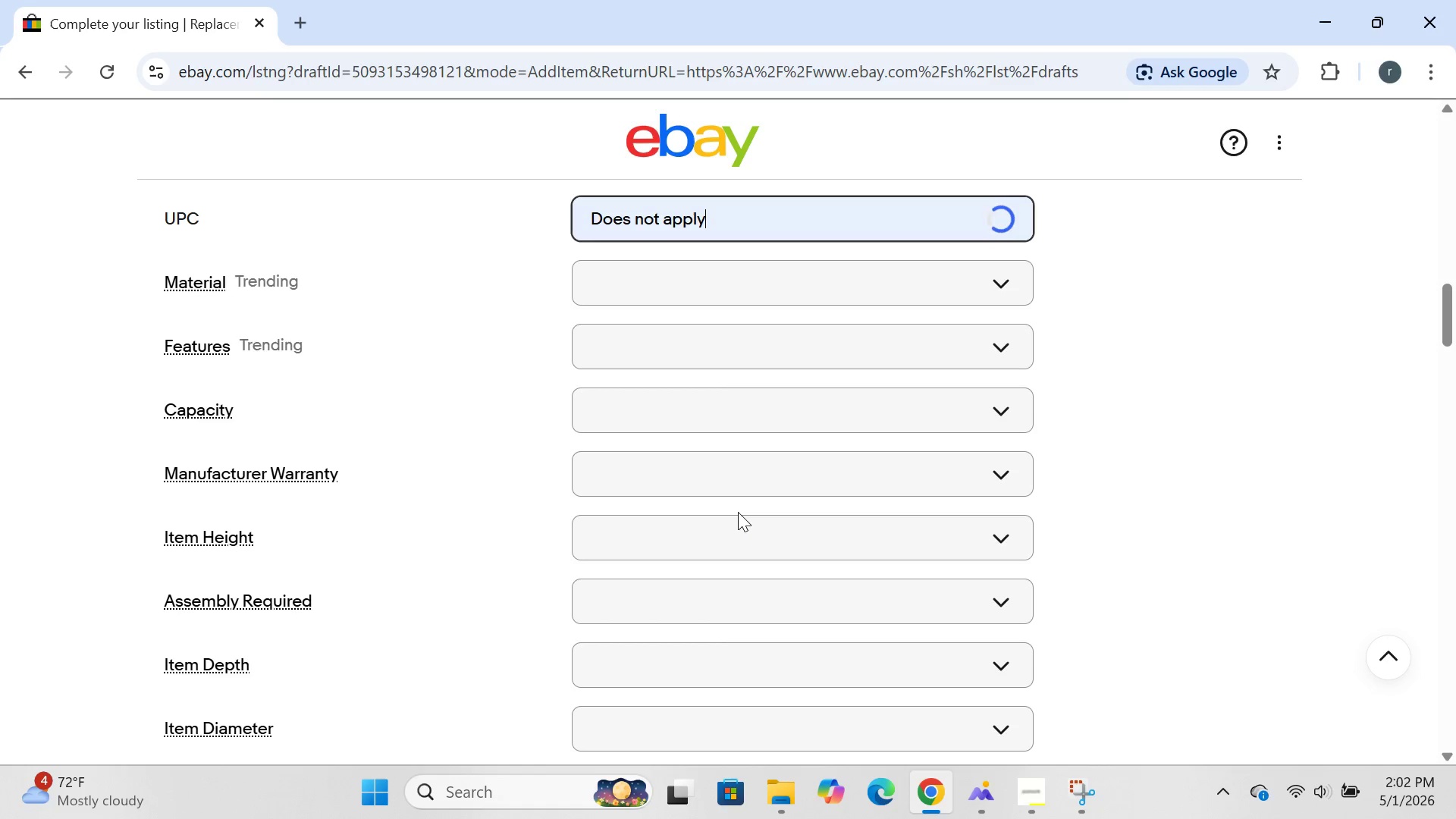 
left_click([692, 301])
 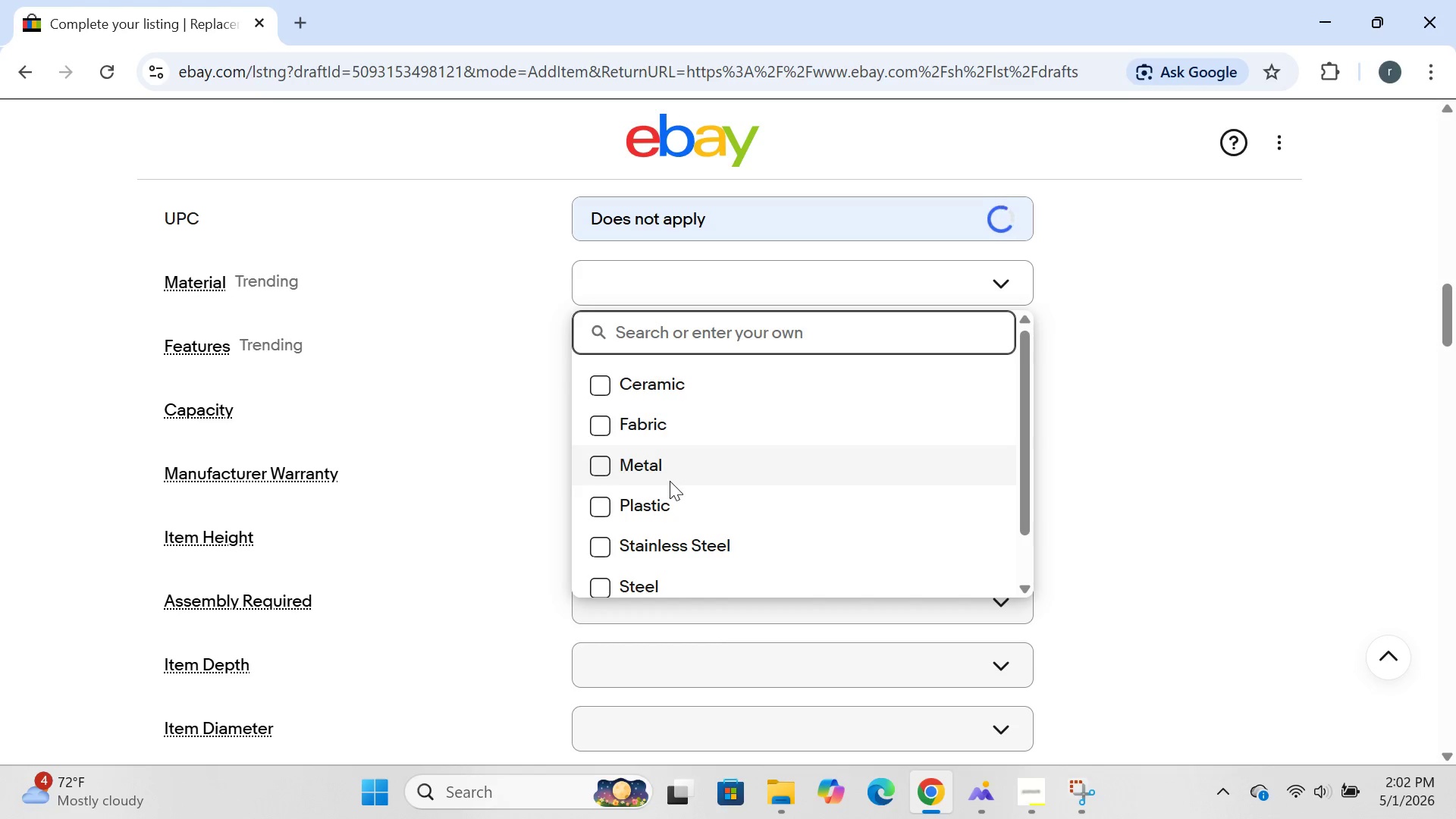 
left_click([701, 284])
 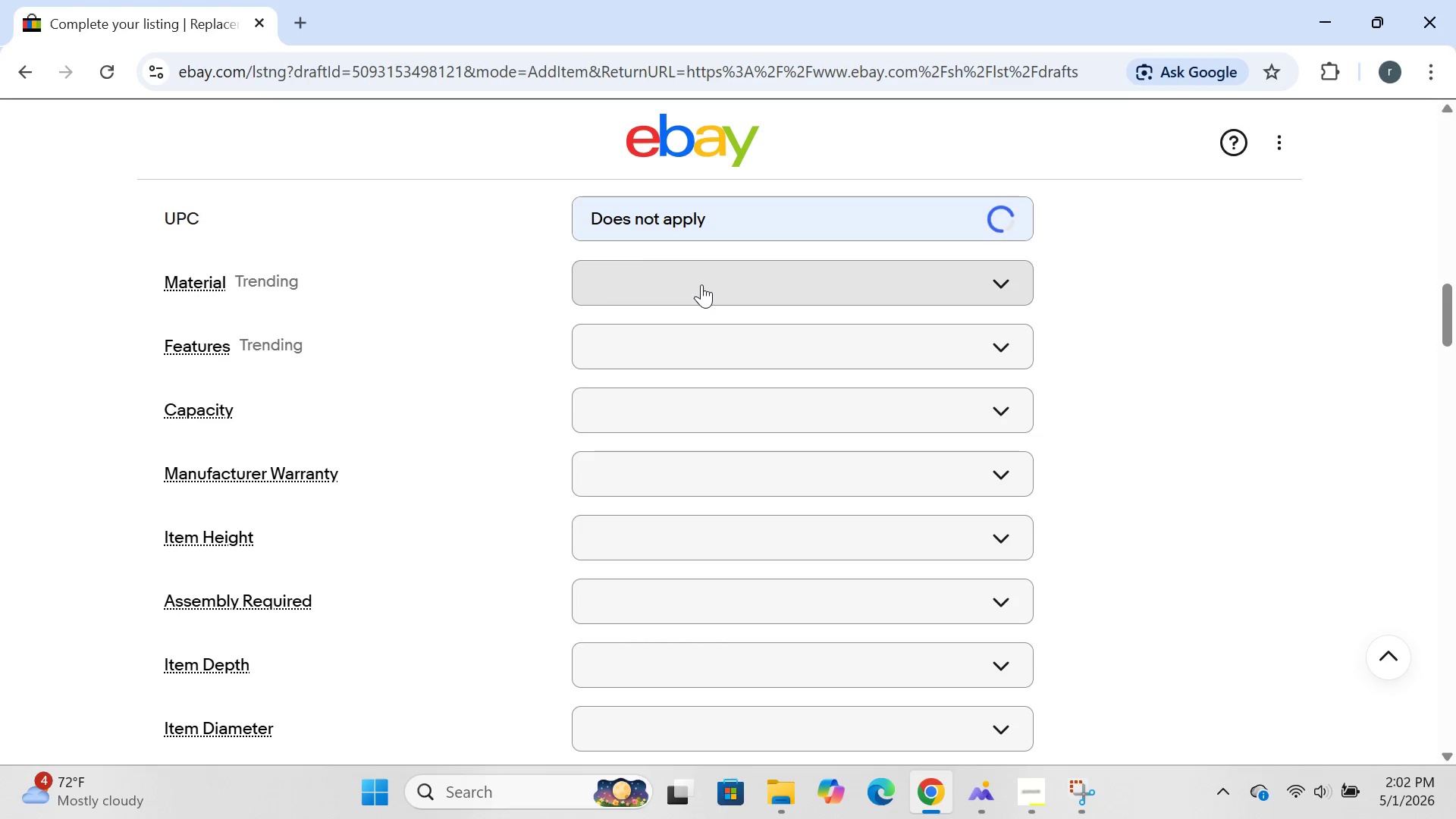 
left_click([701, 284])
 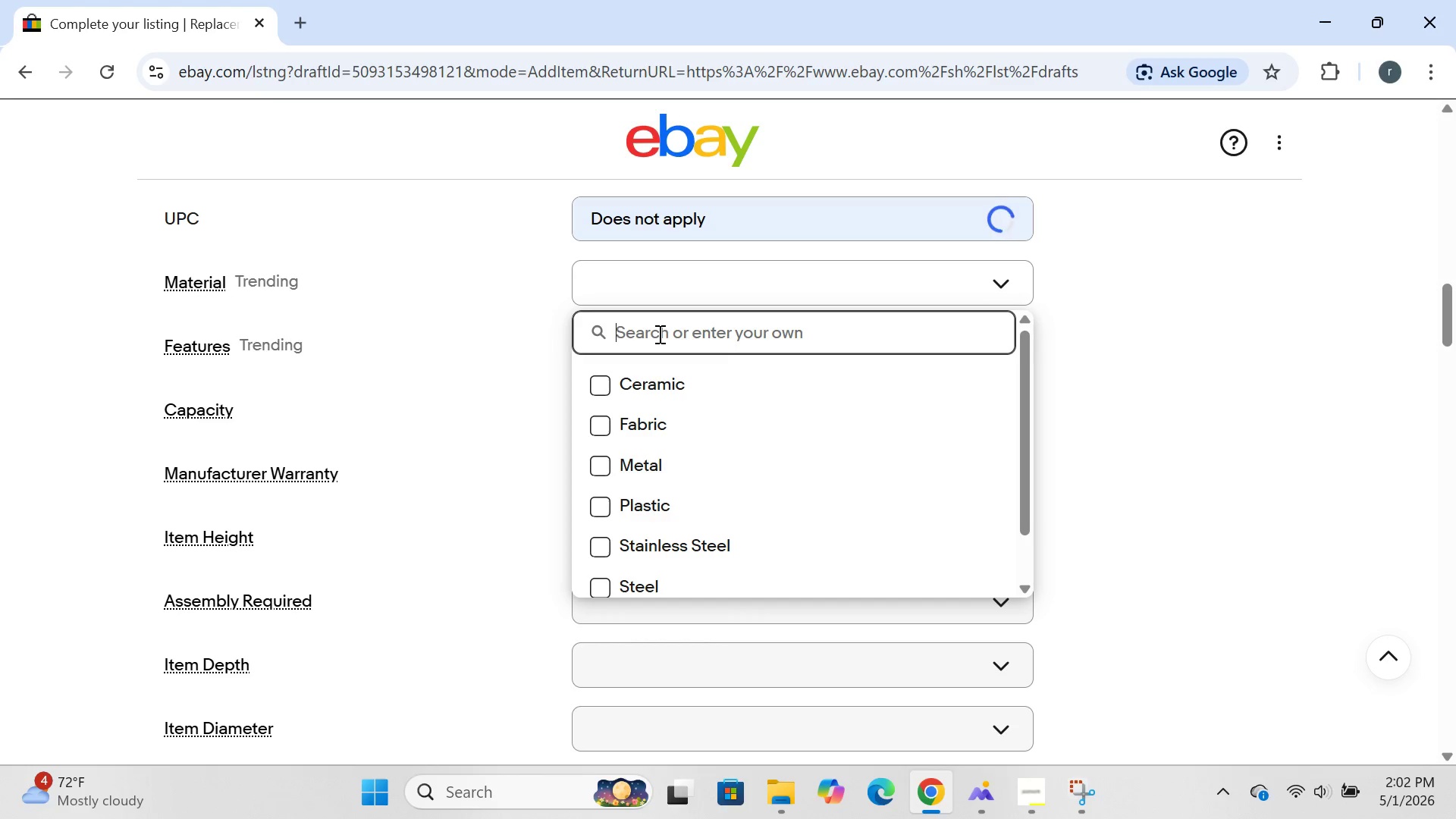 
type(Active charcoal)
 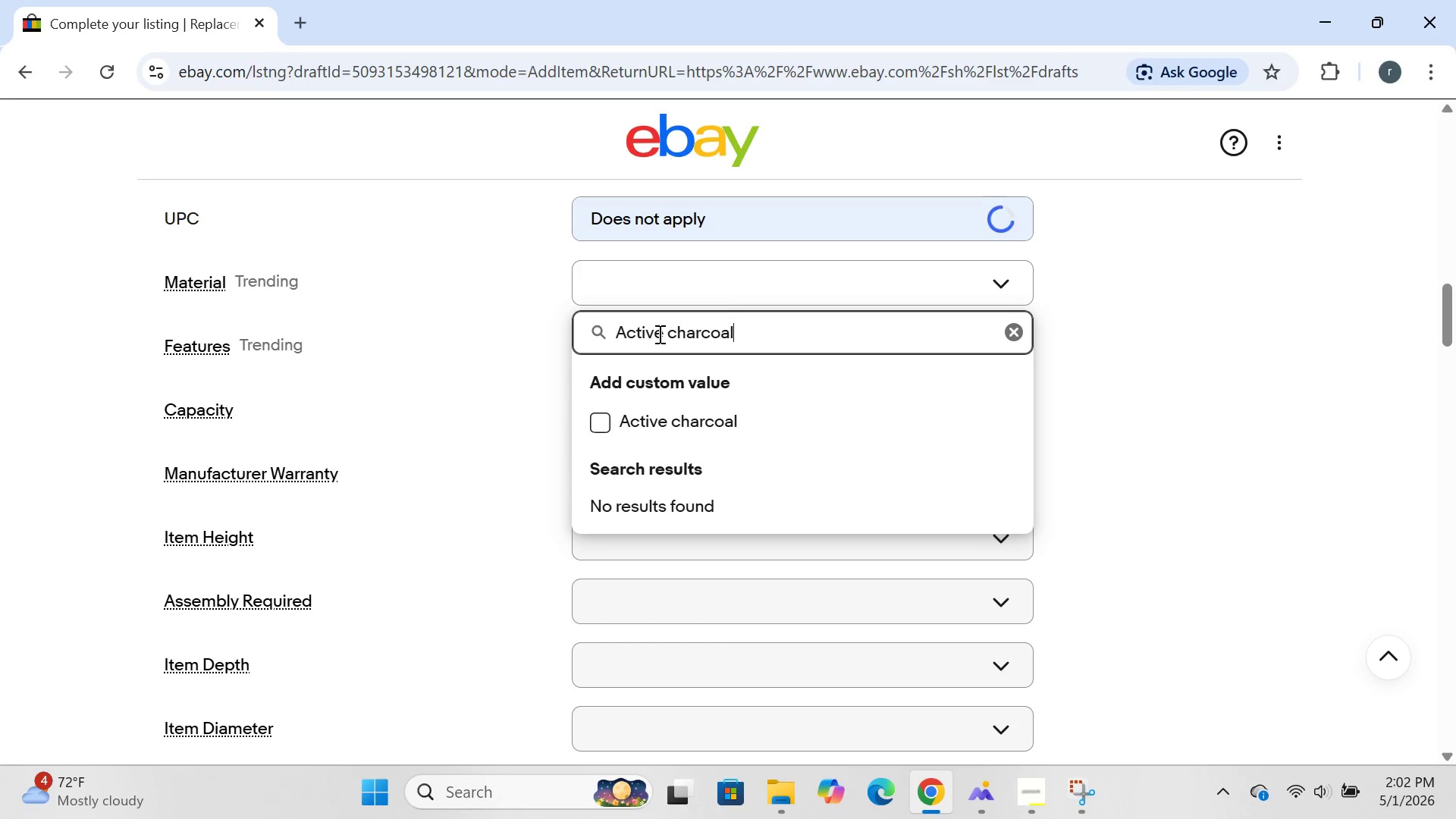 
key(Enter)
 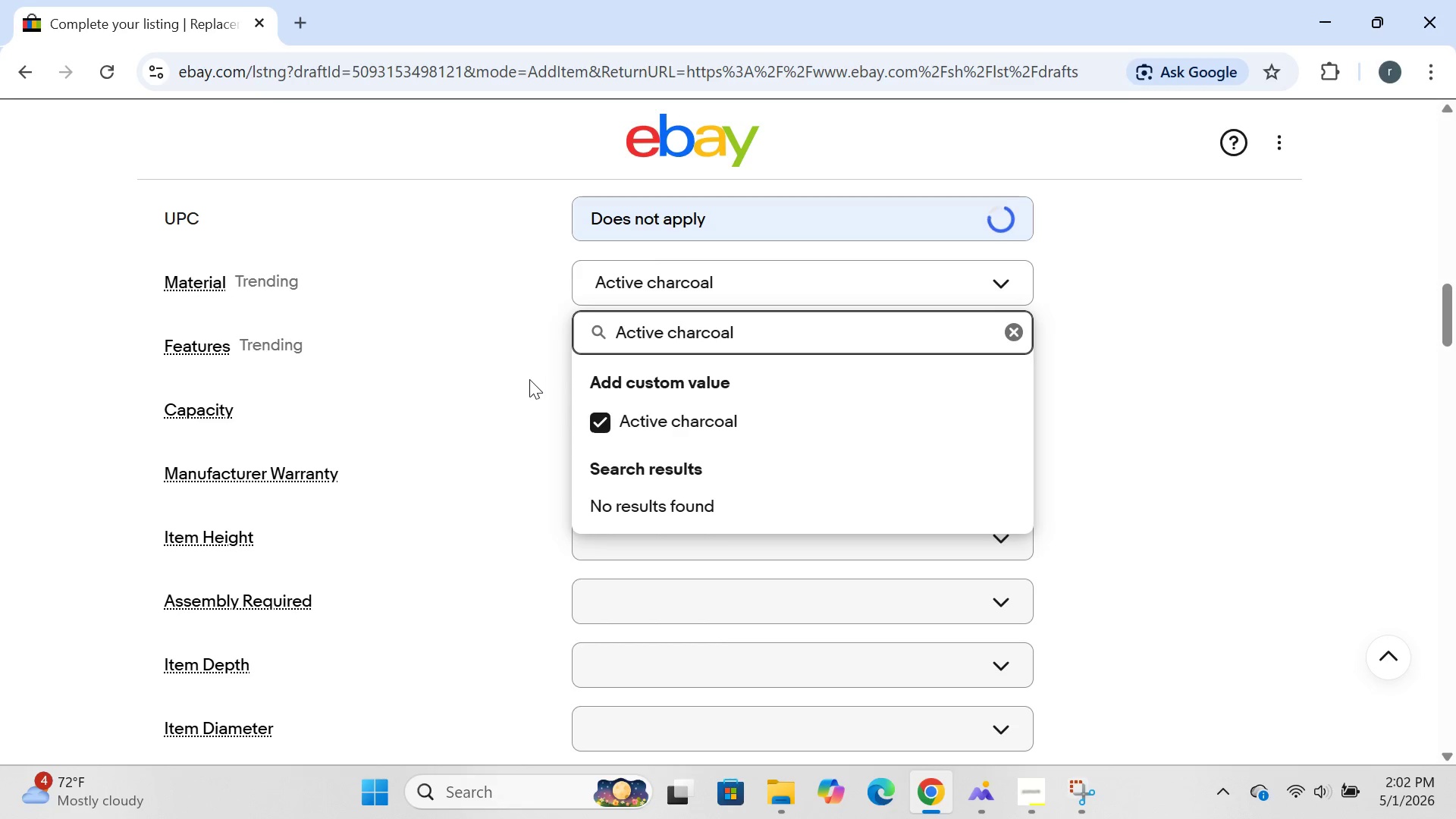 
left_click([529, 379])
 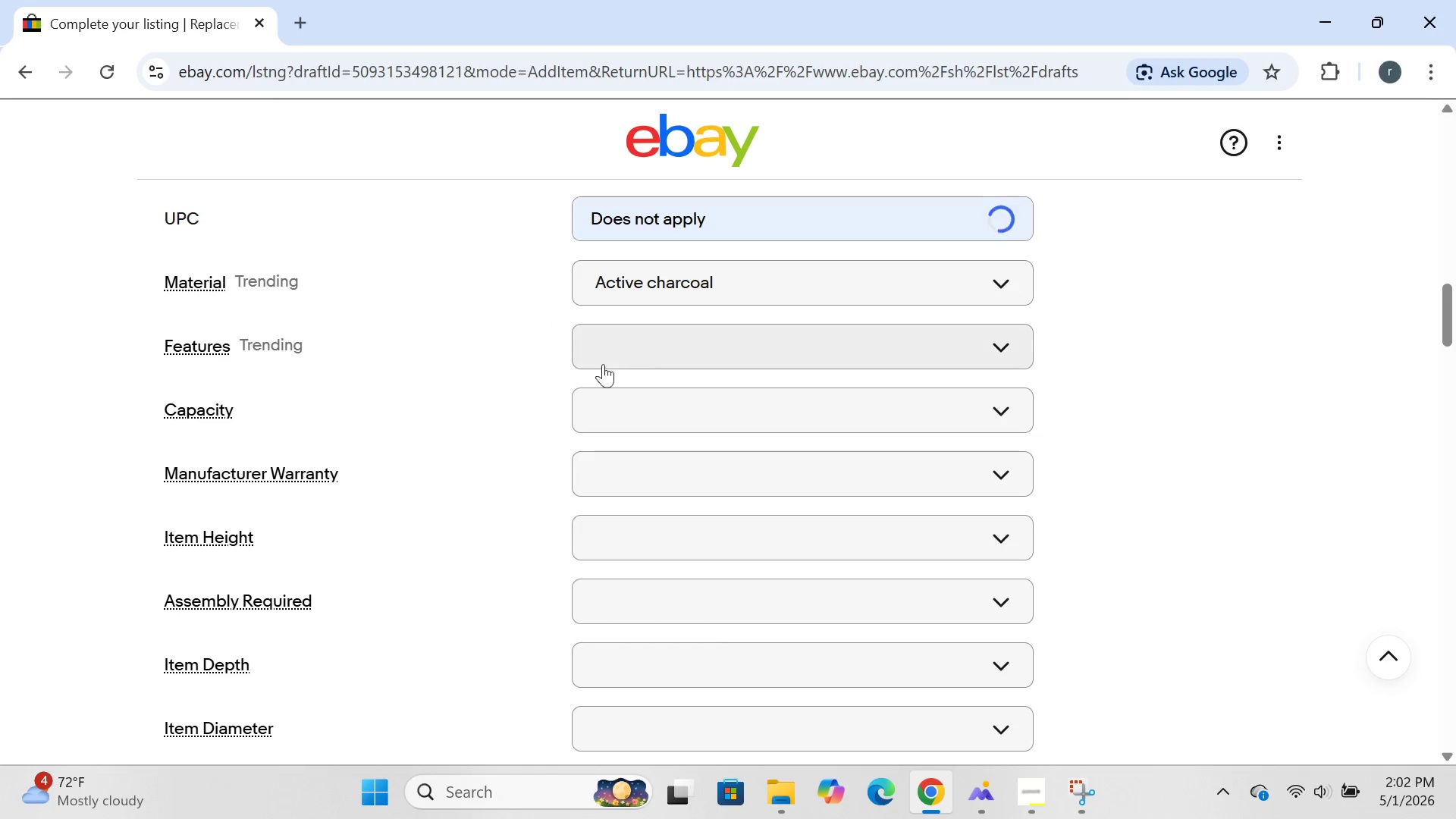 
left_click([659, 348])
 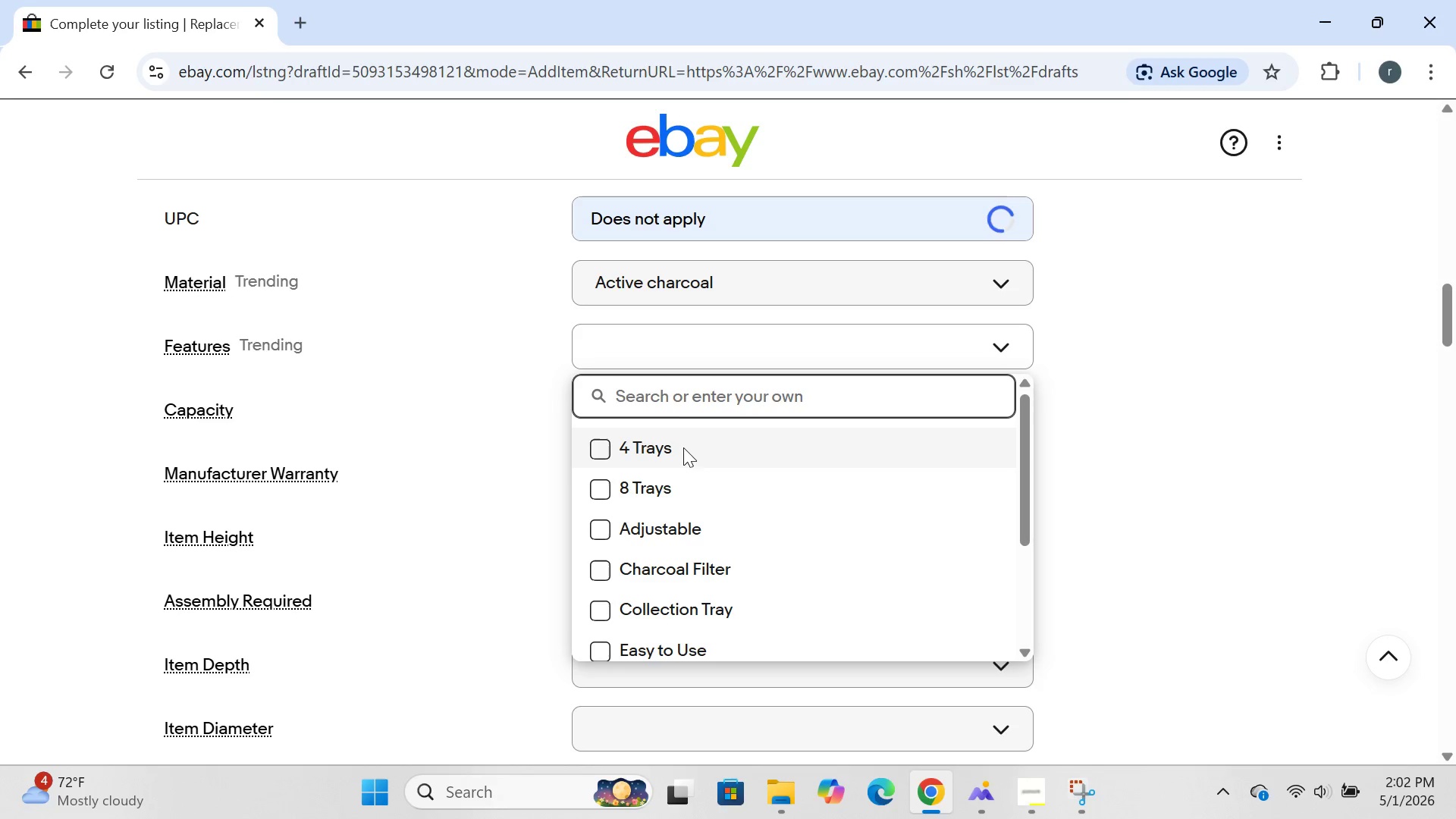 
left_click([664, 395])
 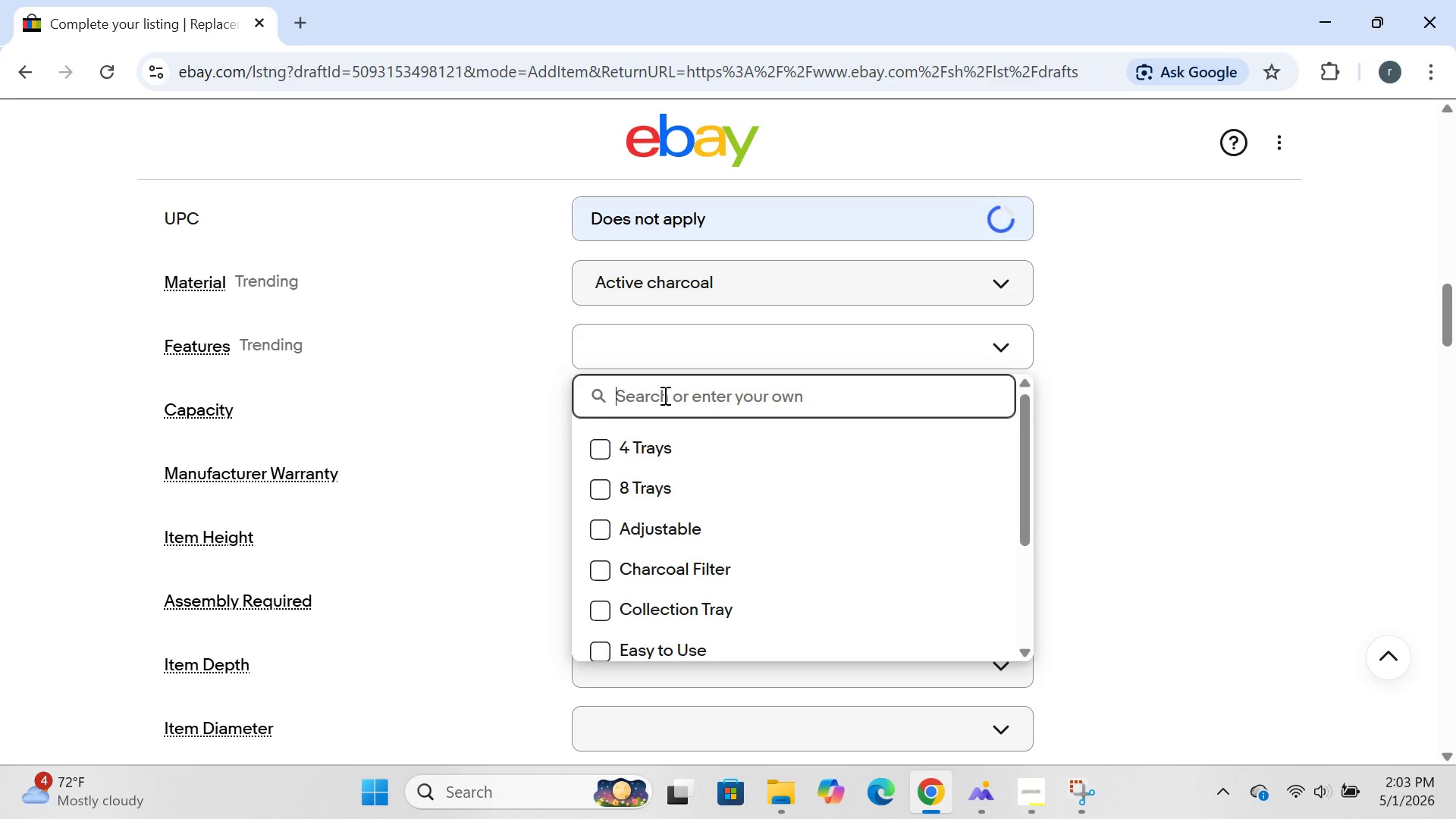 
type(odor control)
 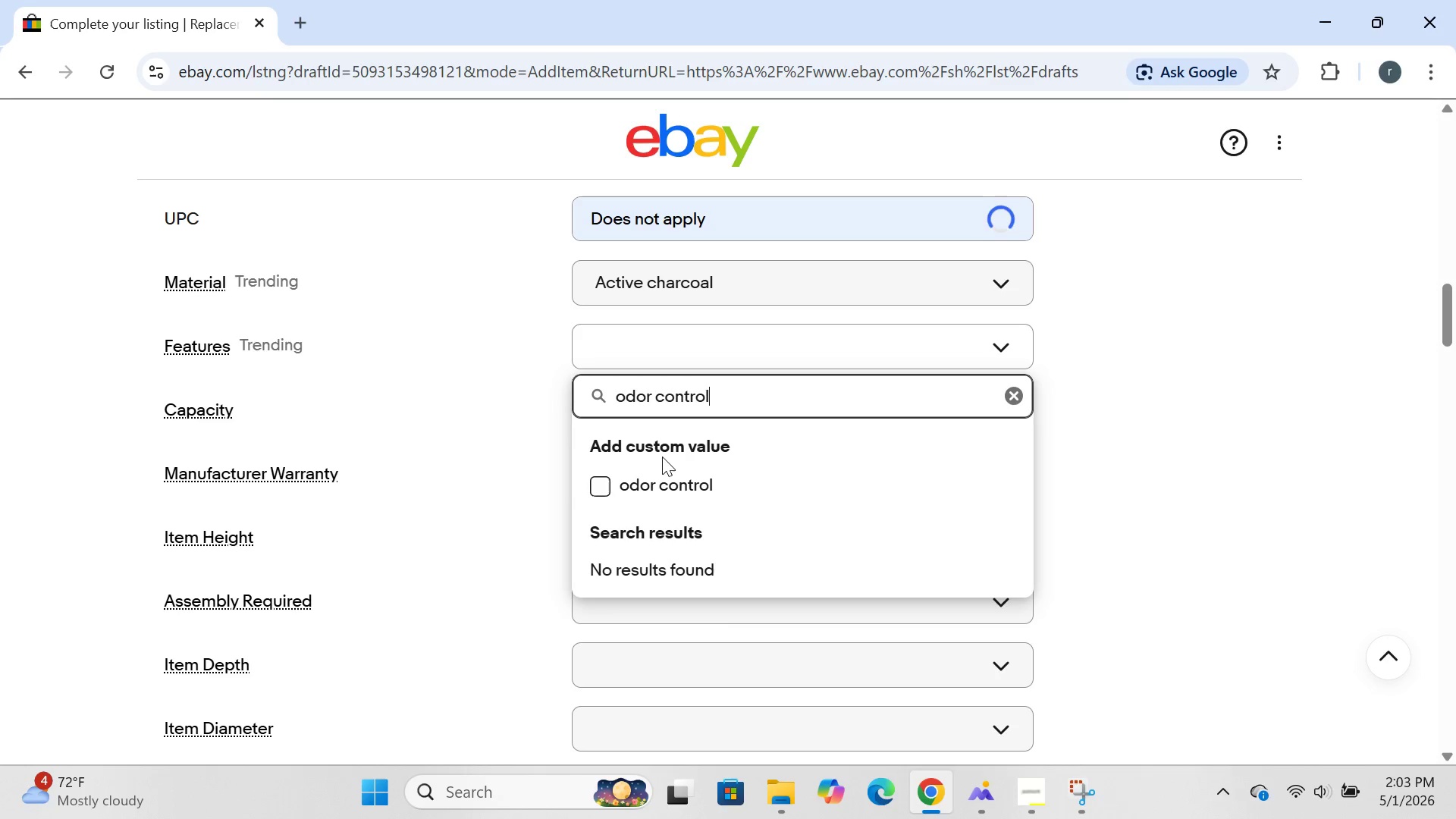 
left_click([595, 488])
 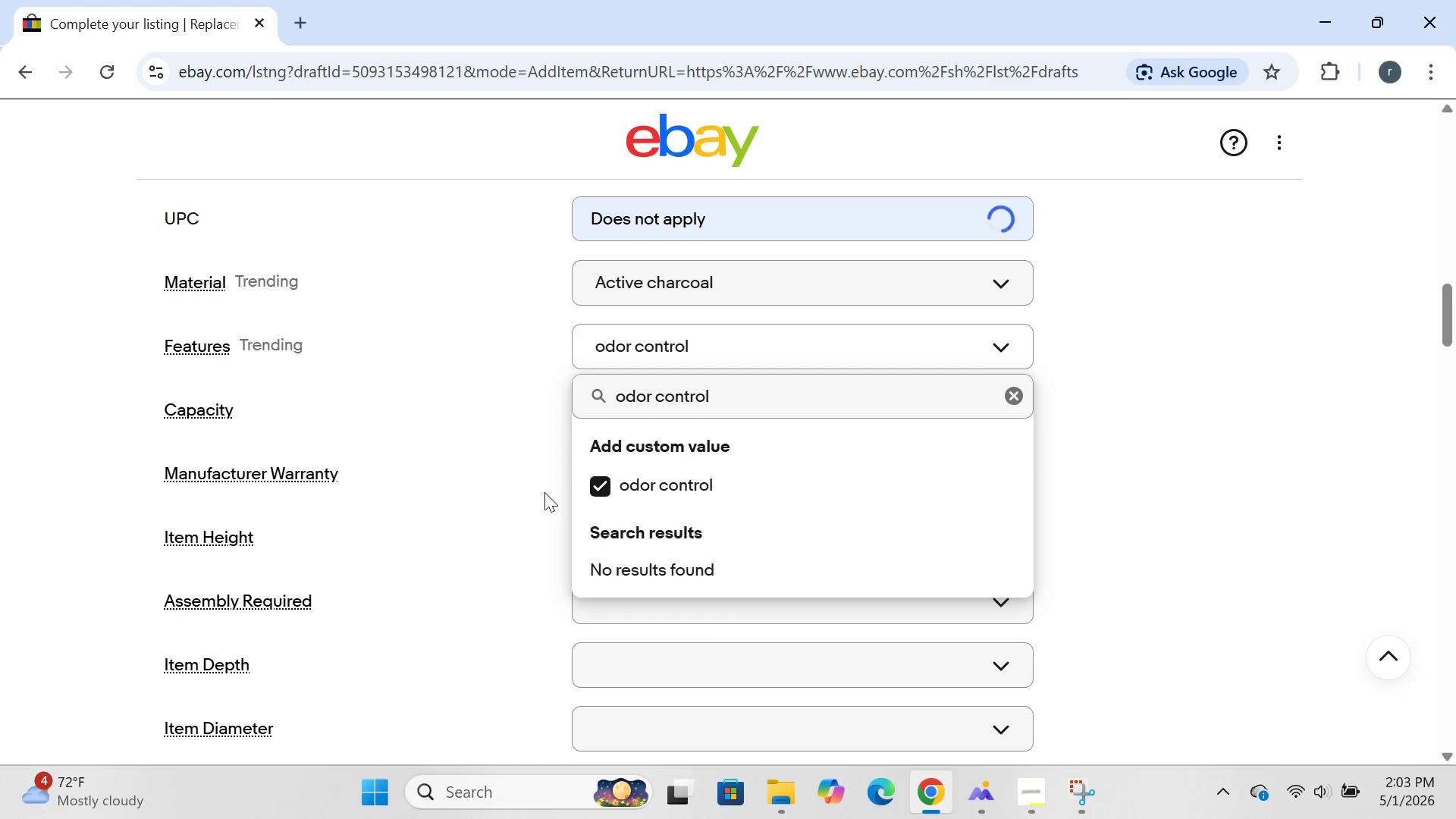 
left_click([544, 492])
 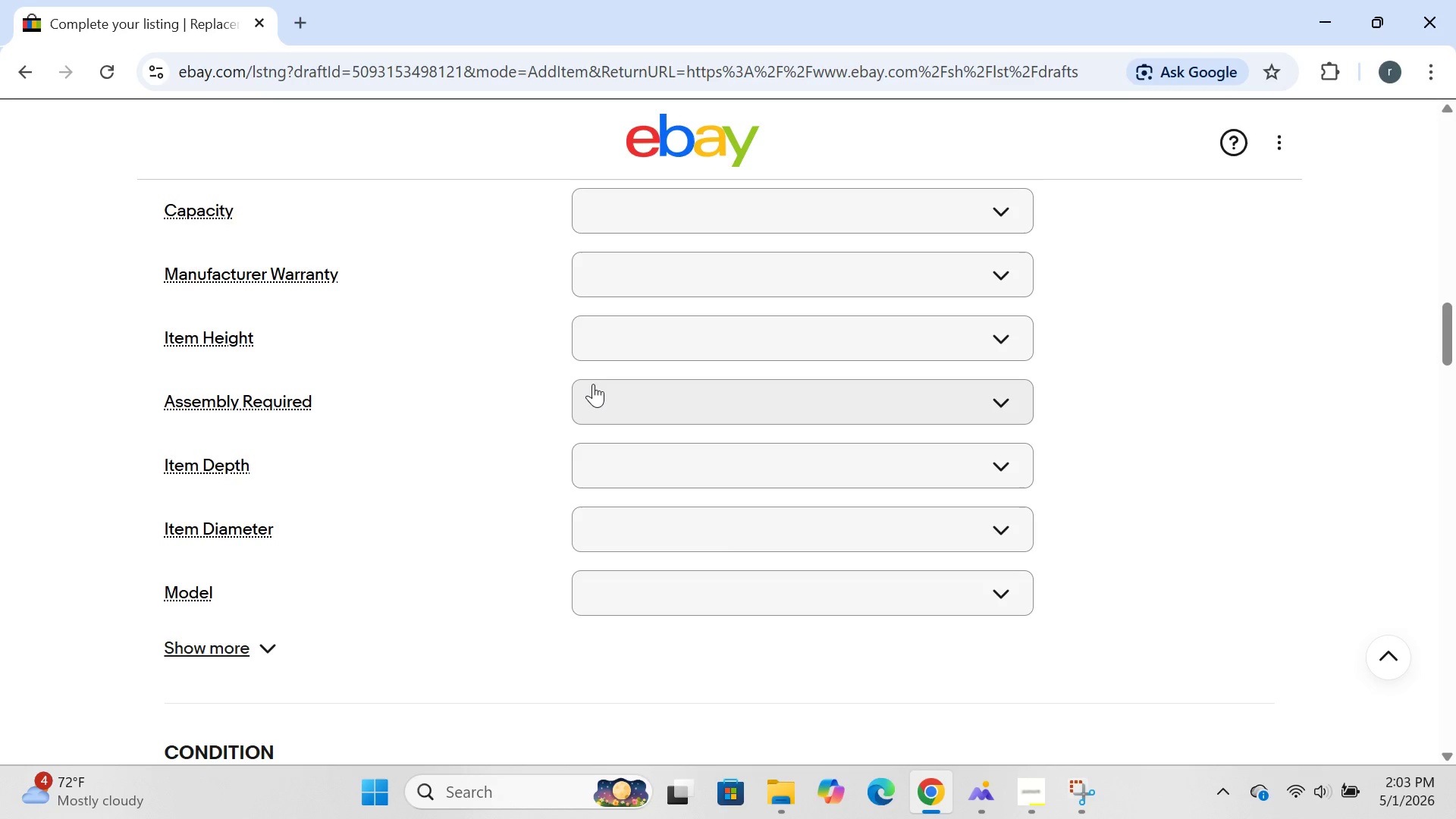 
wait(40.84)
 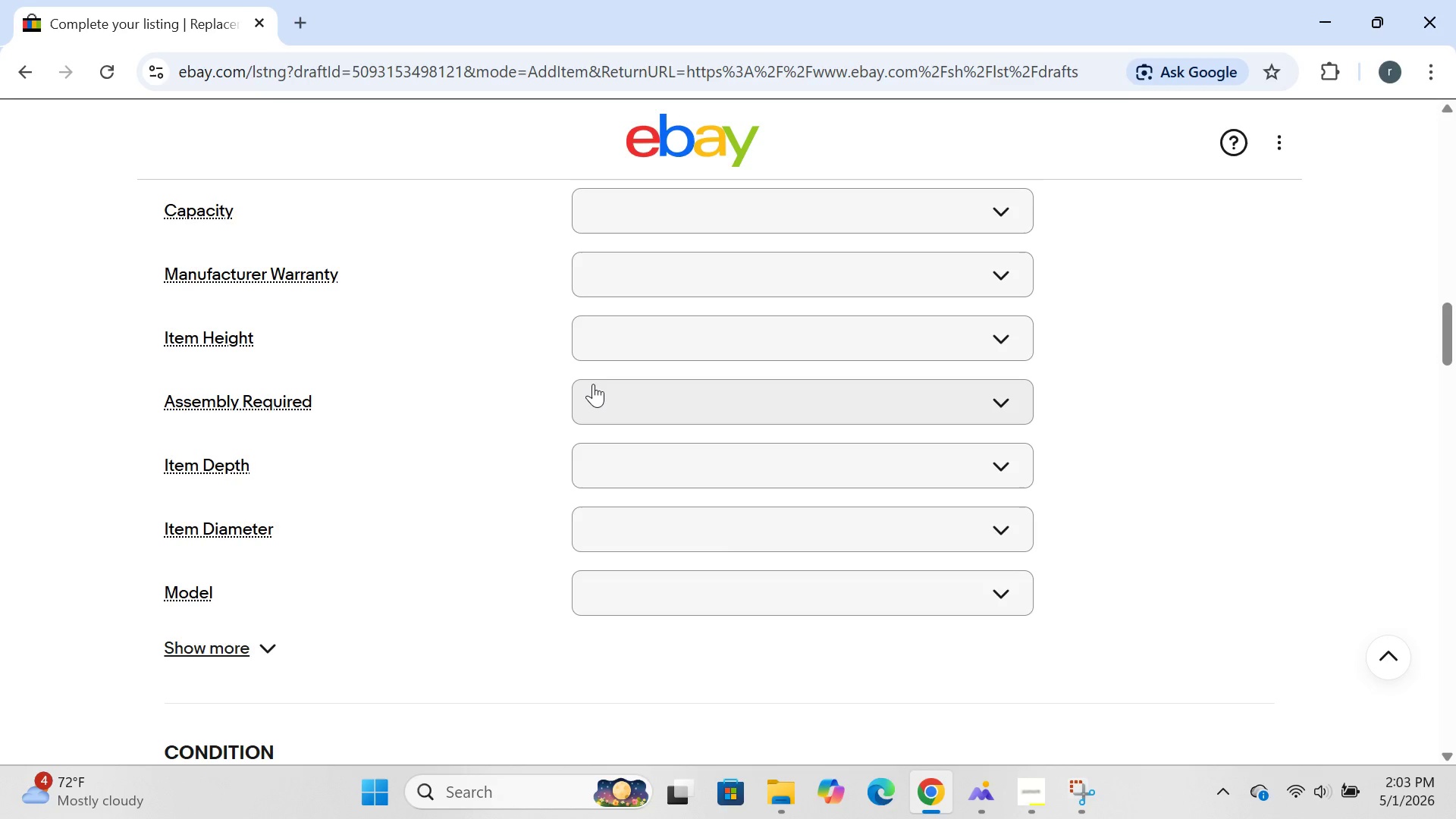 
left_click([640, 286])
 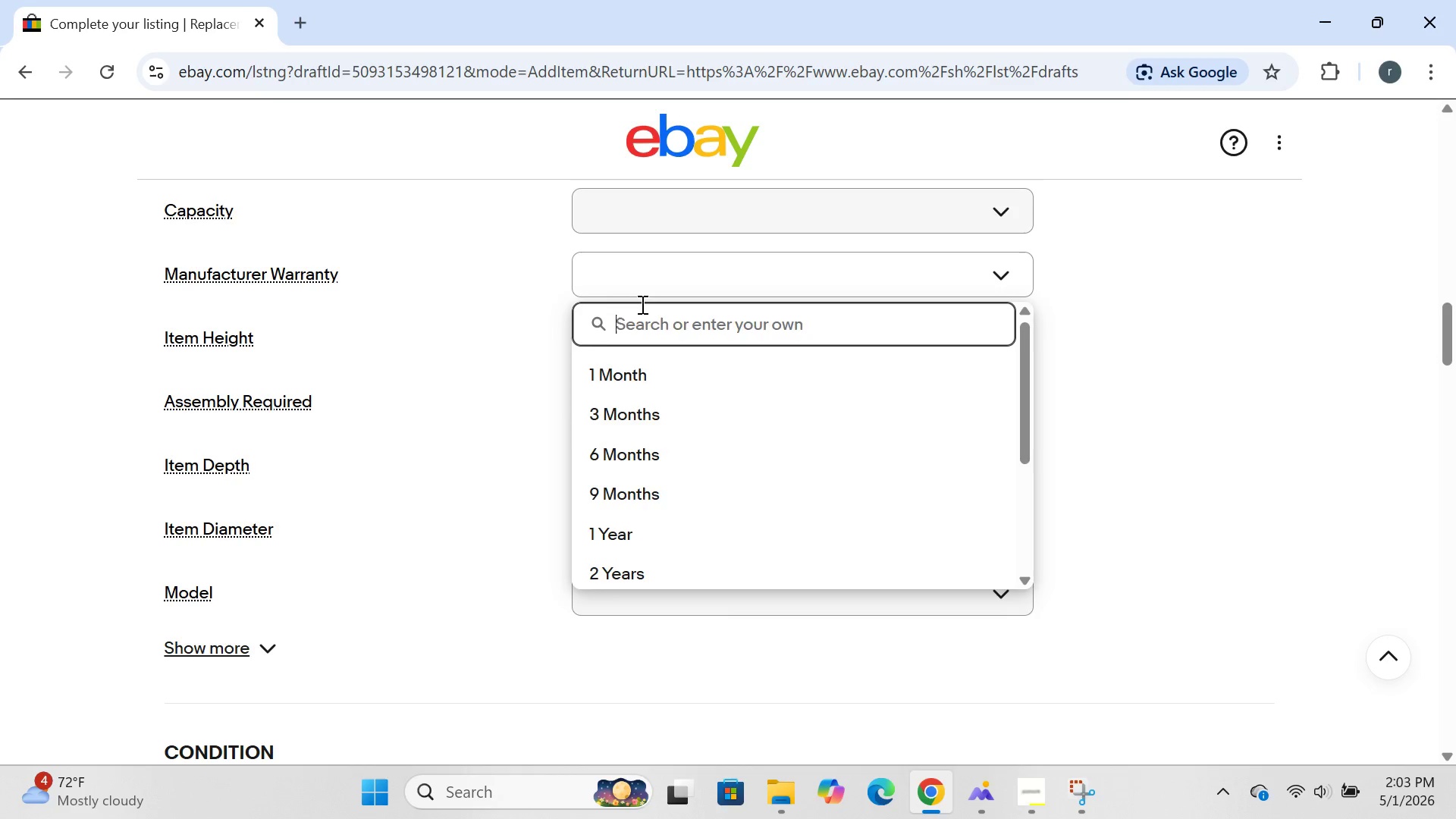 
type(none)
 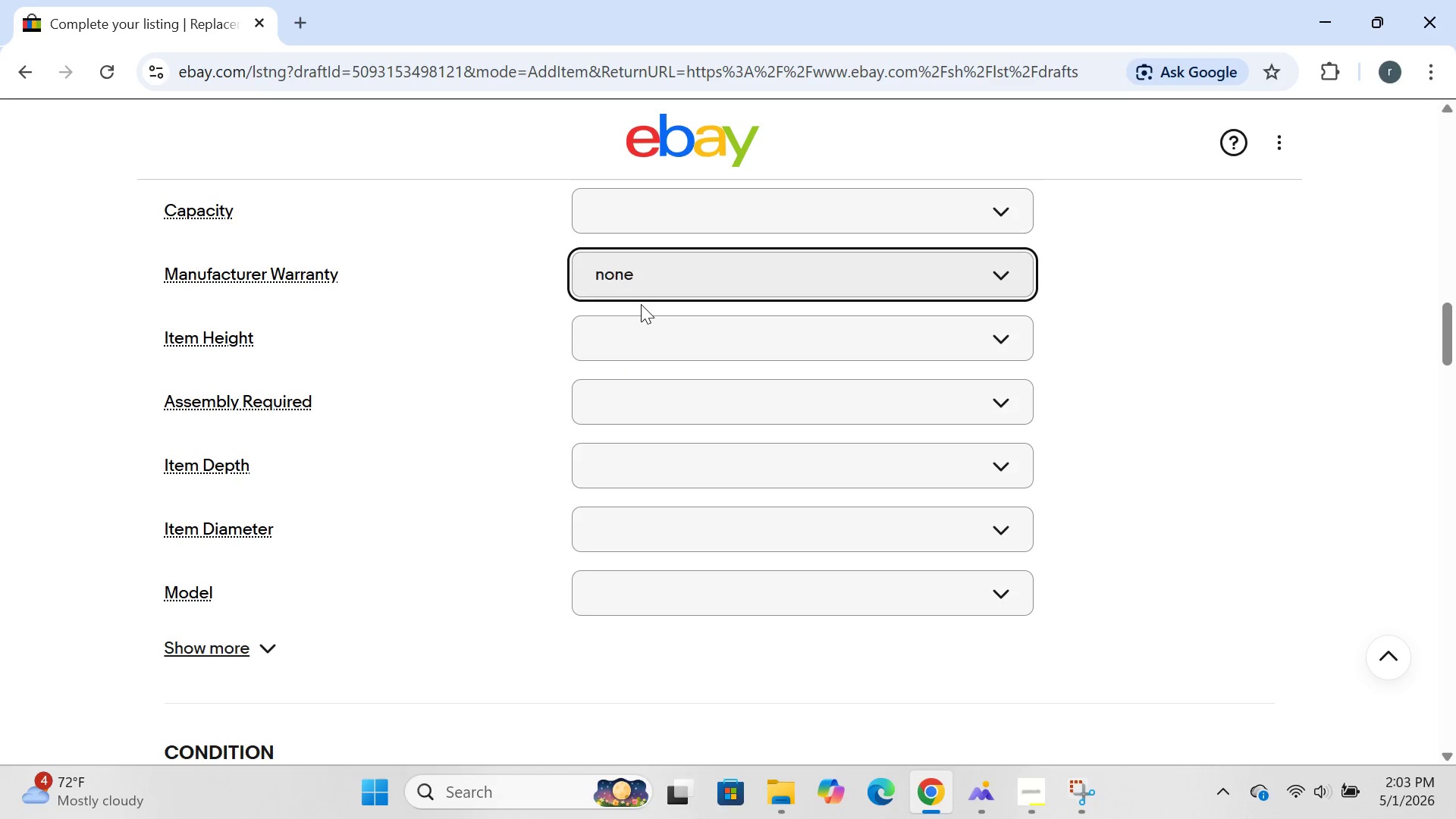 
key(Enter)
 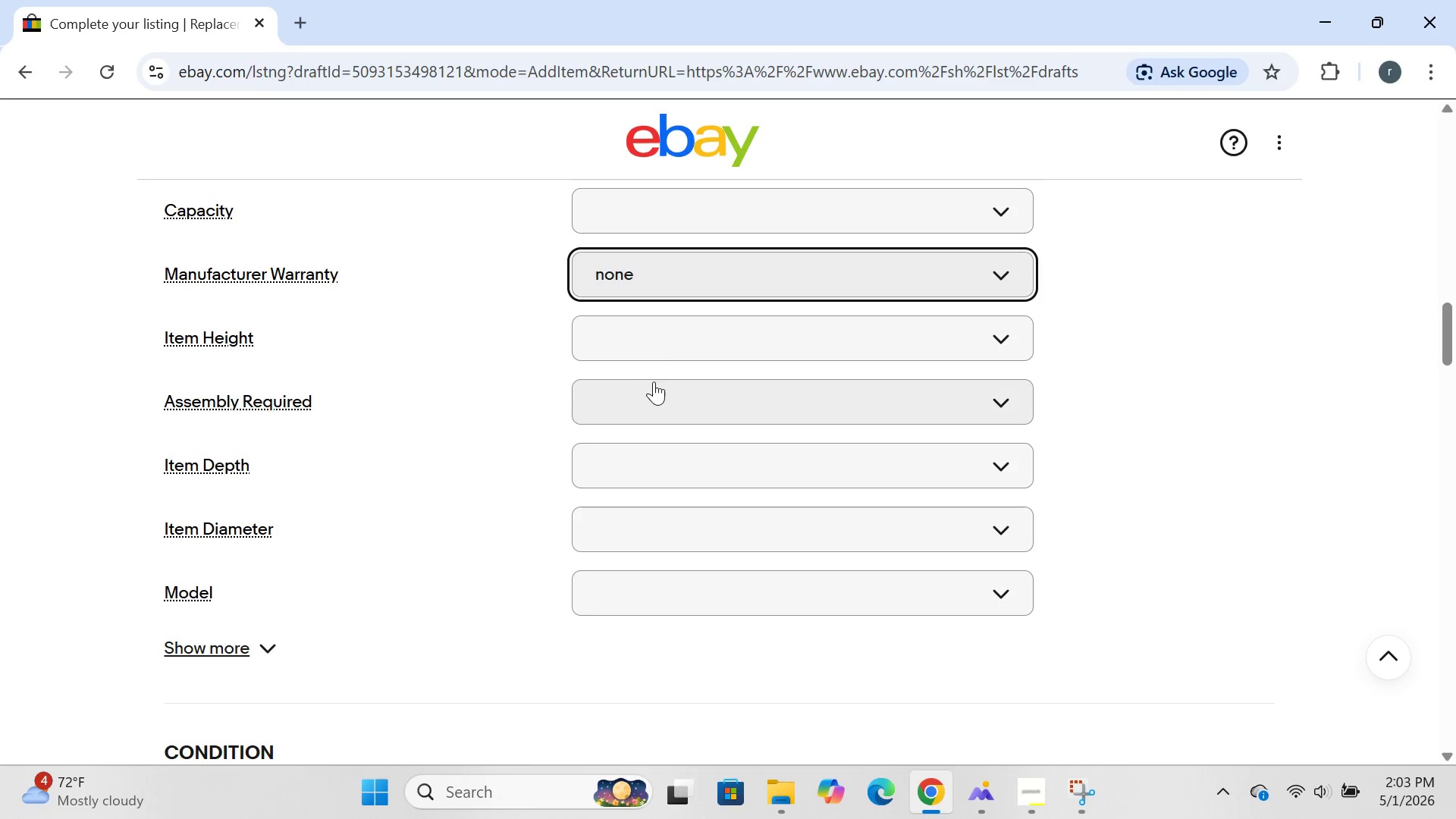 
left_click([665, 334])
 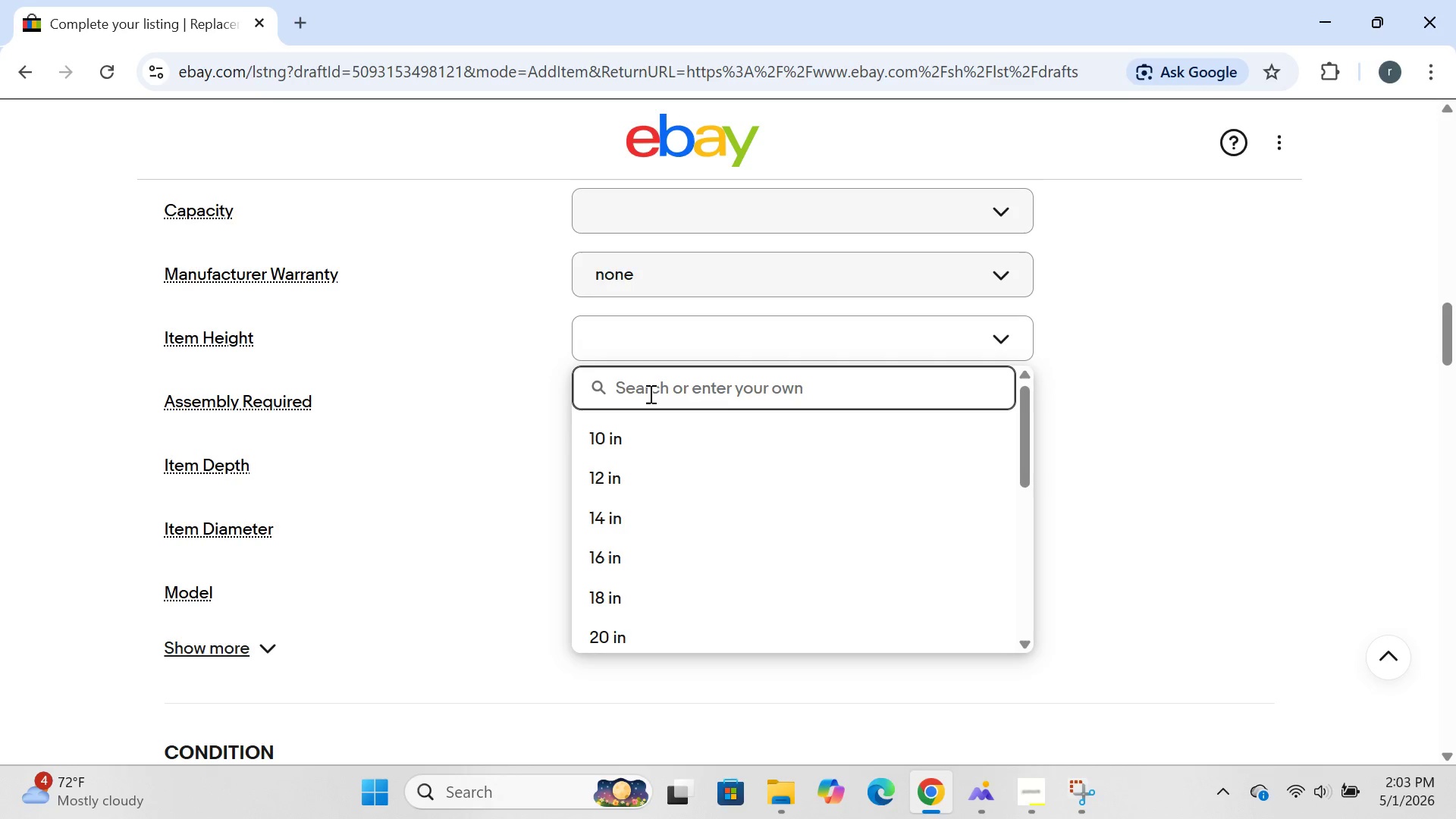 
type(0.5 in)
 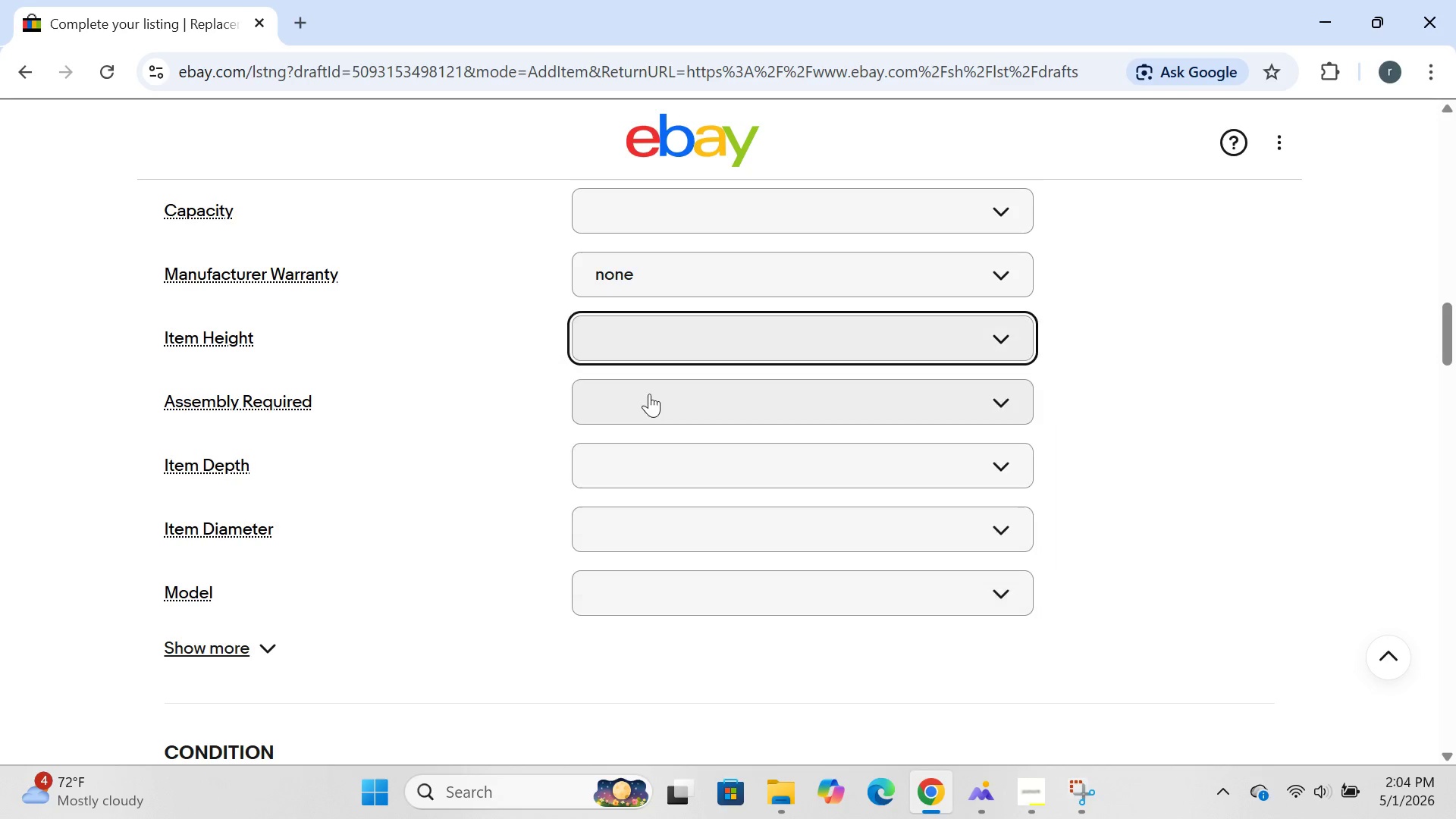 
key(Enter)
 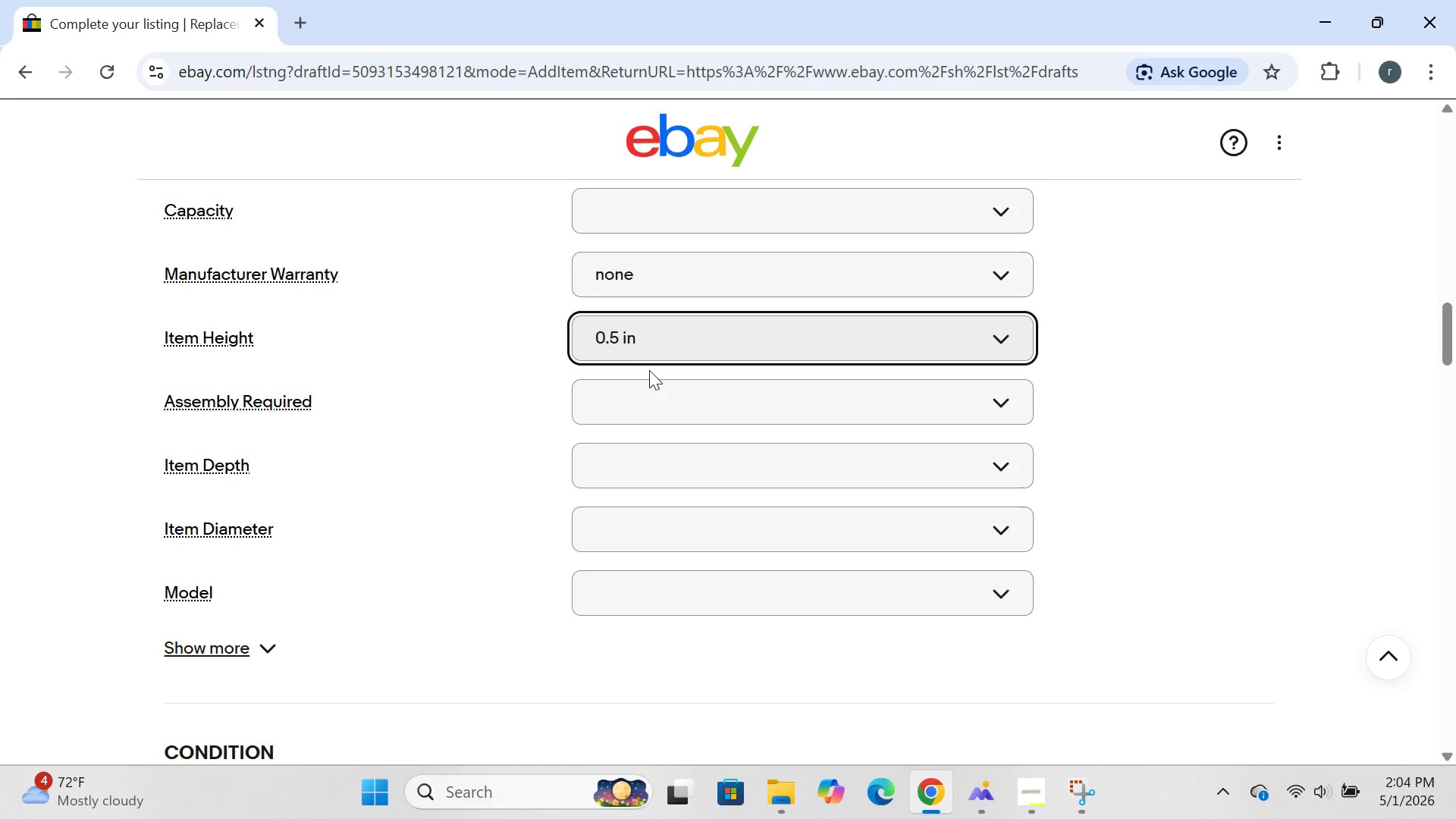 
left_click([646, 381])
 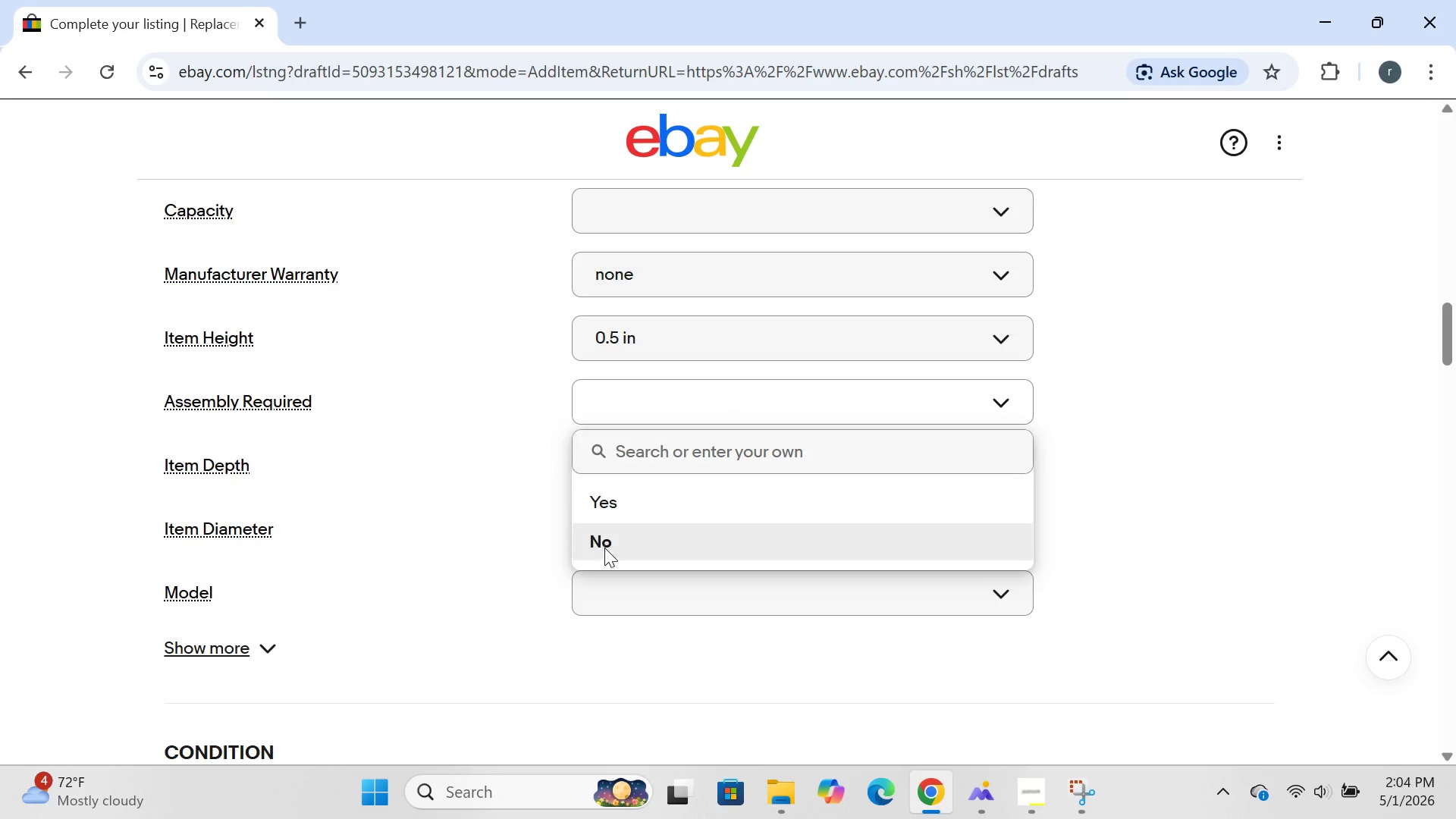 
left_click([604, 548])
 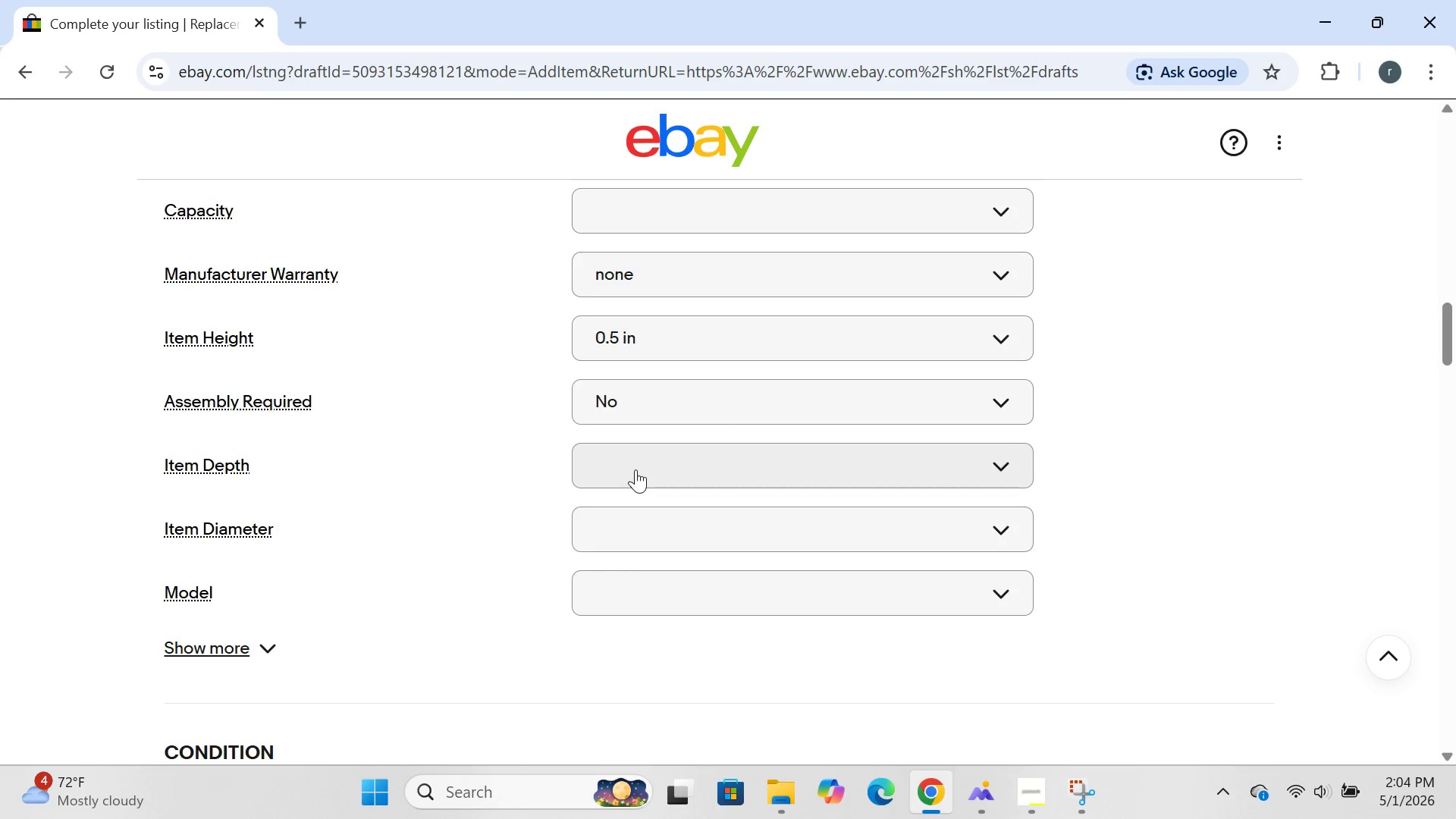 
left_click([635, 469])
 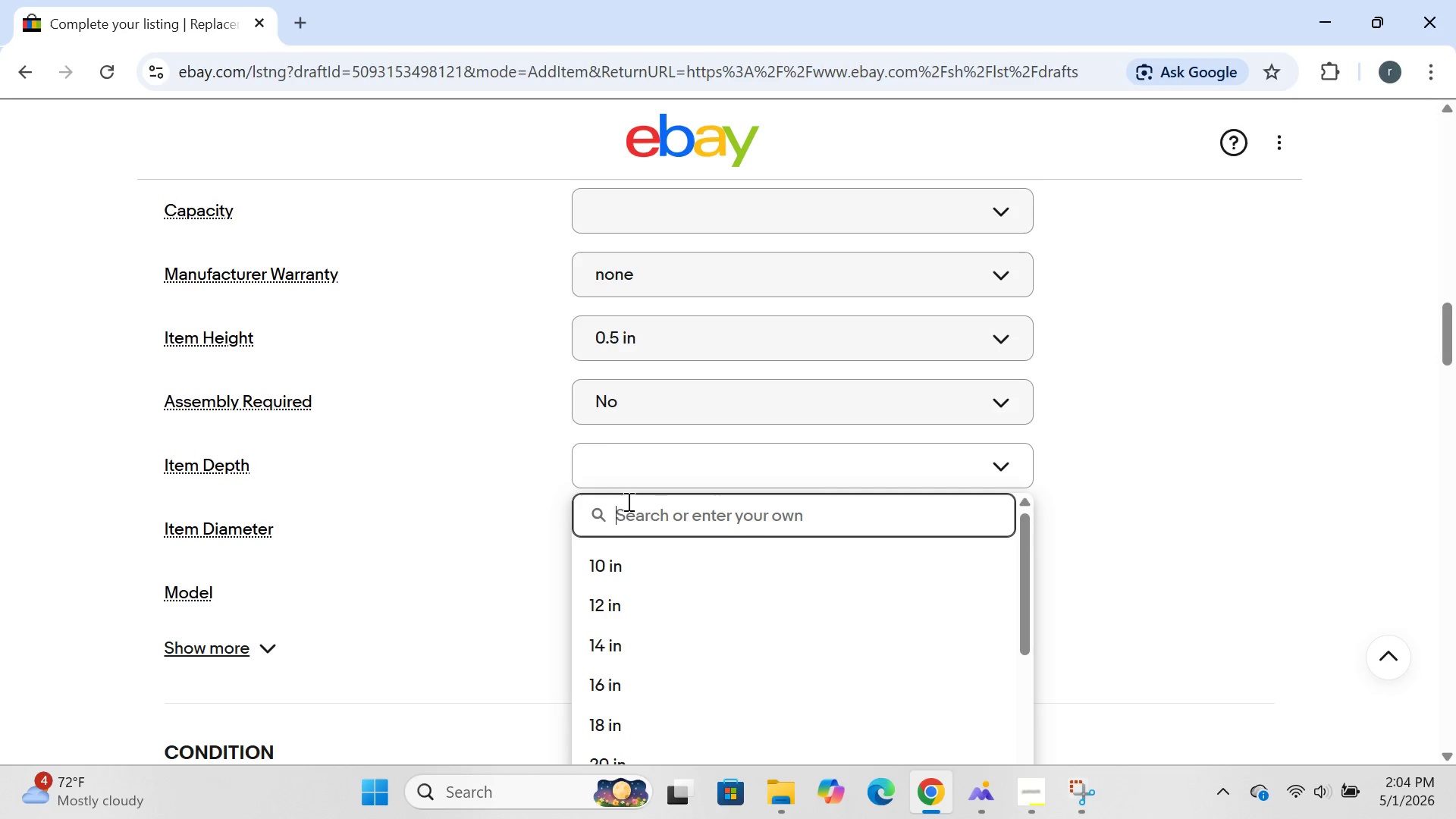 
type(4.75 in)
 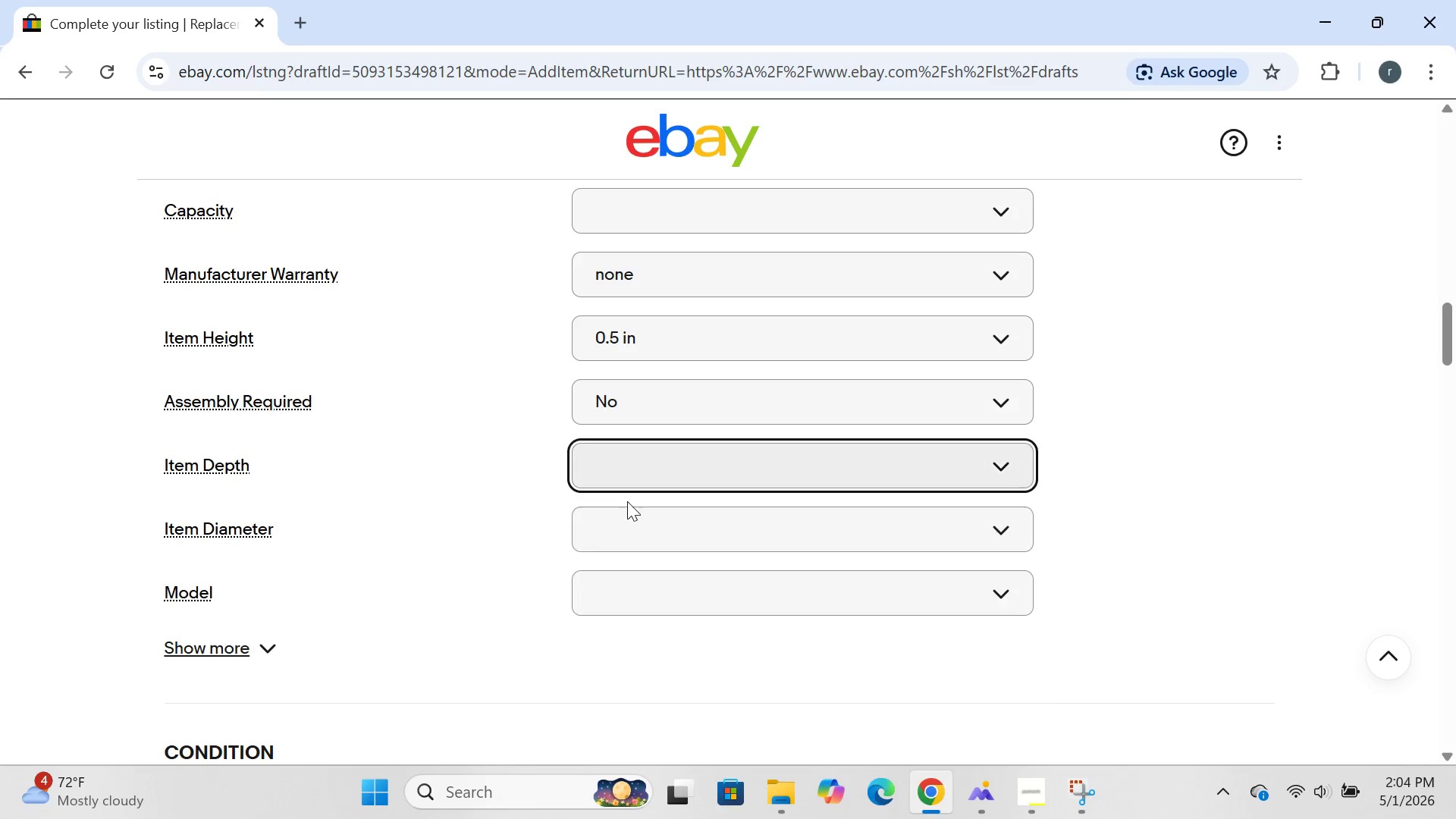 
key(Enter)
 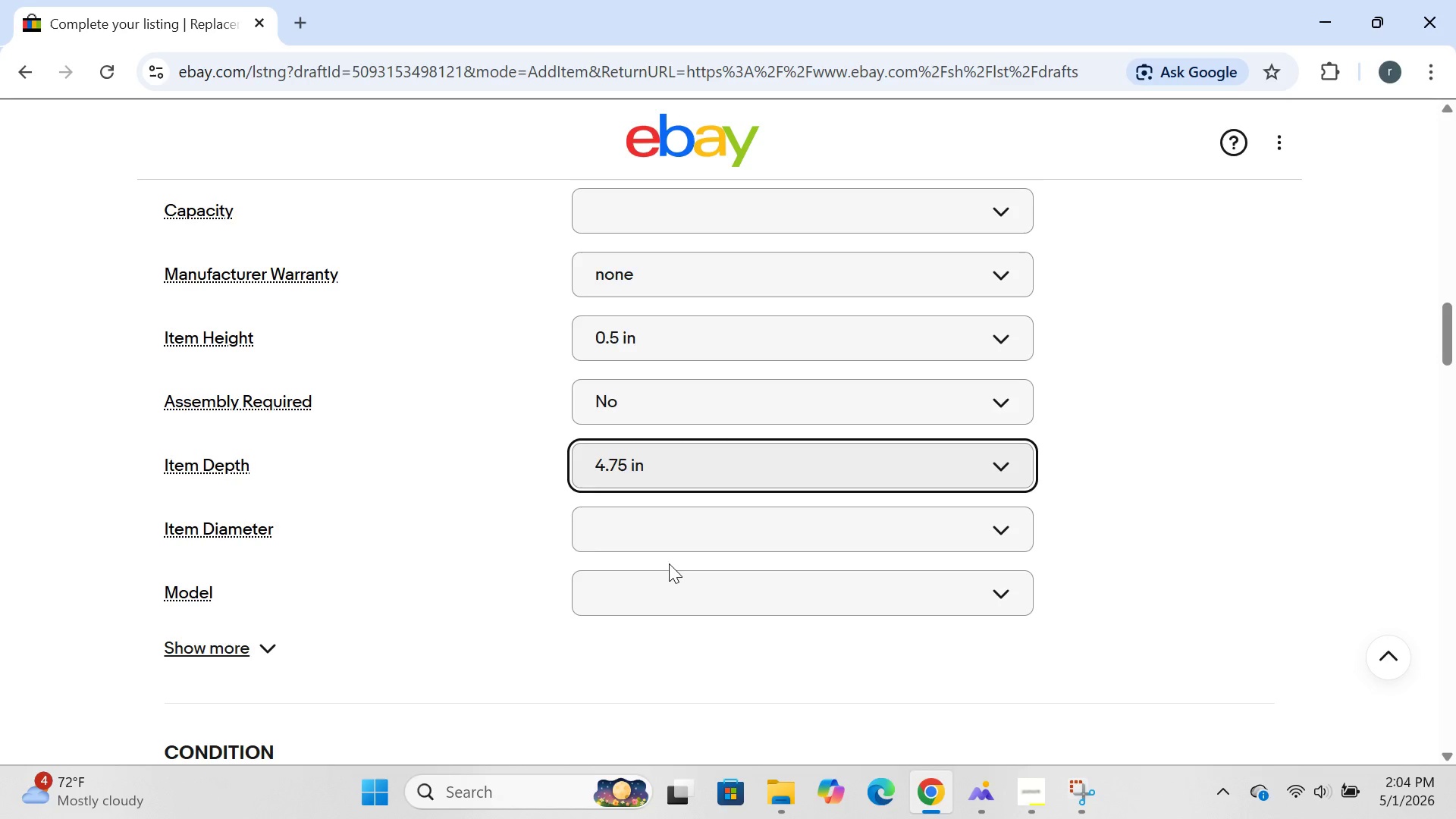 
wait(6.78)
 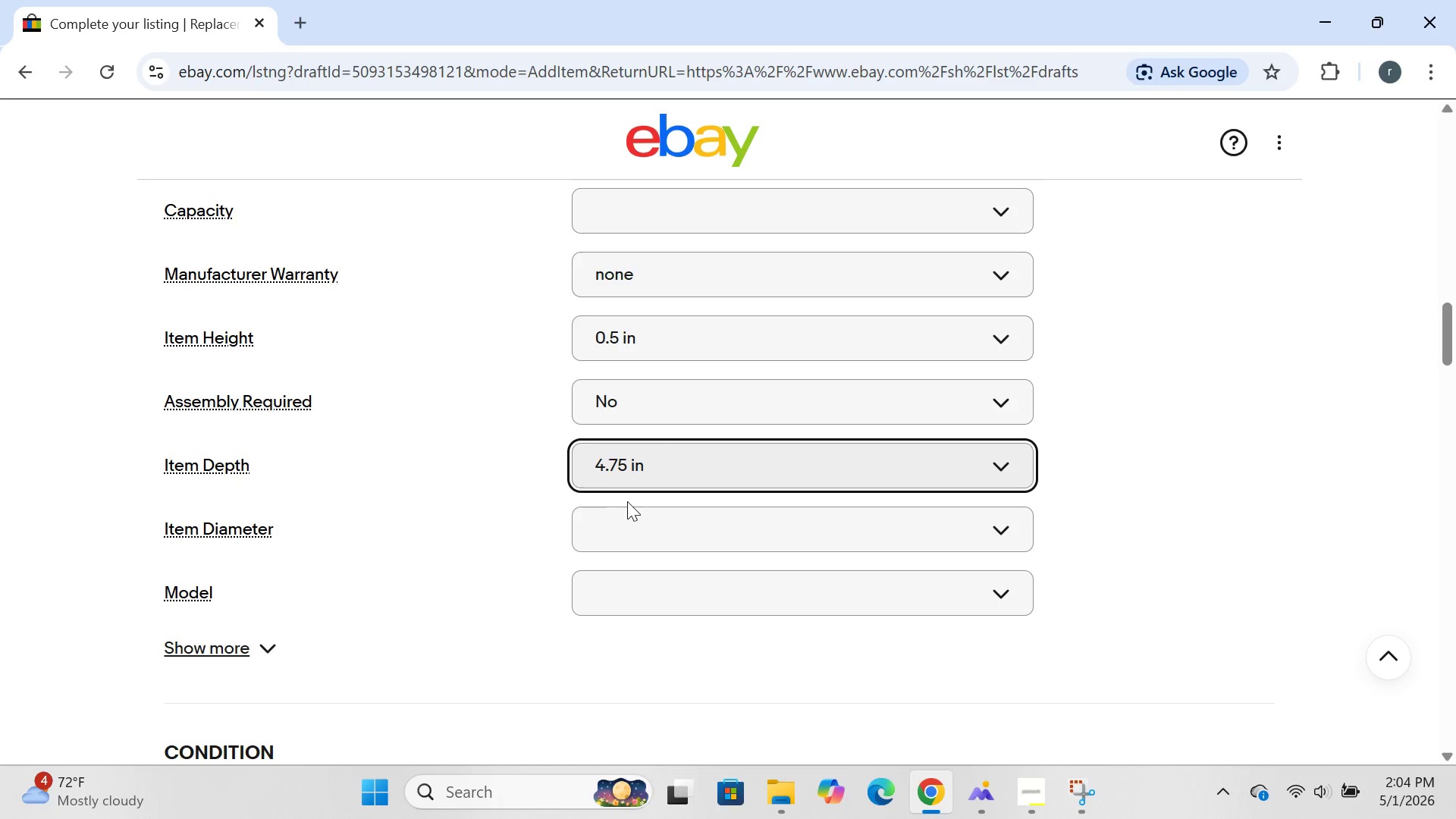 
left_click([669, 588])
 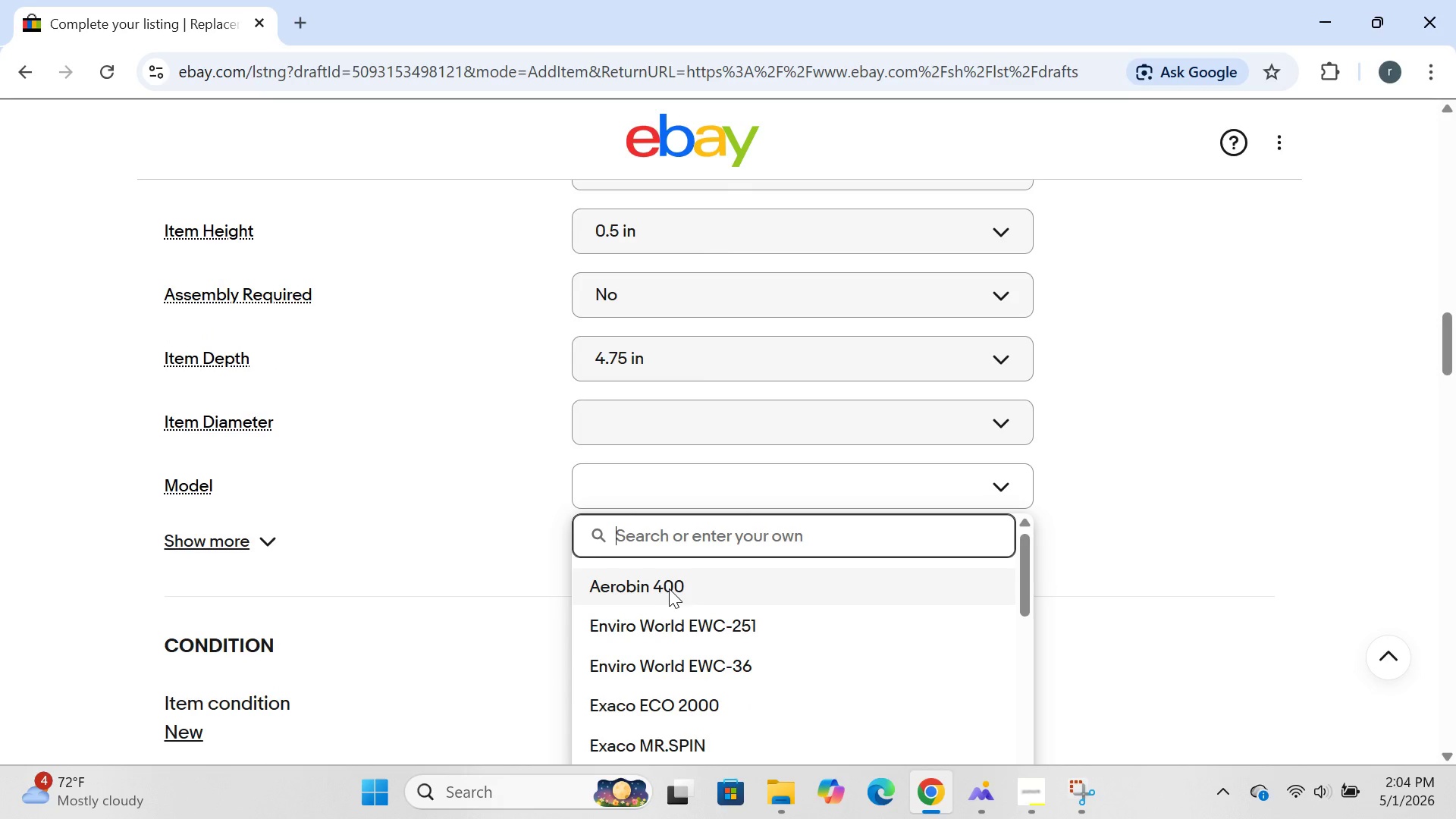 
type(RR)
 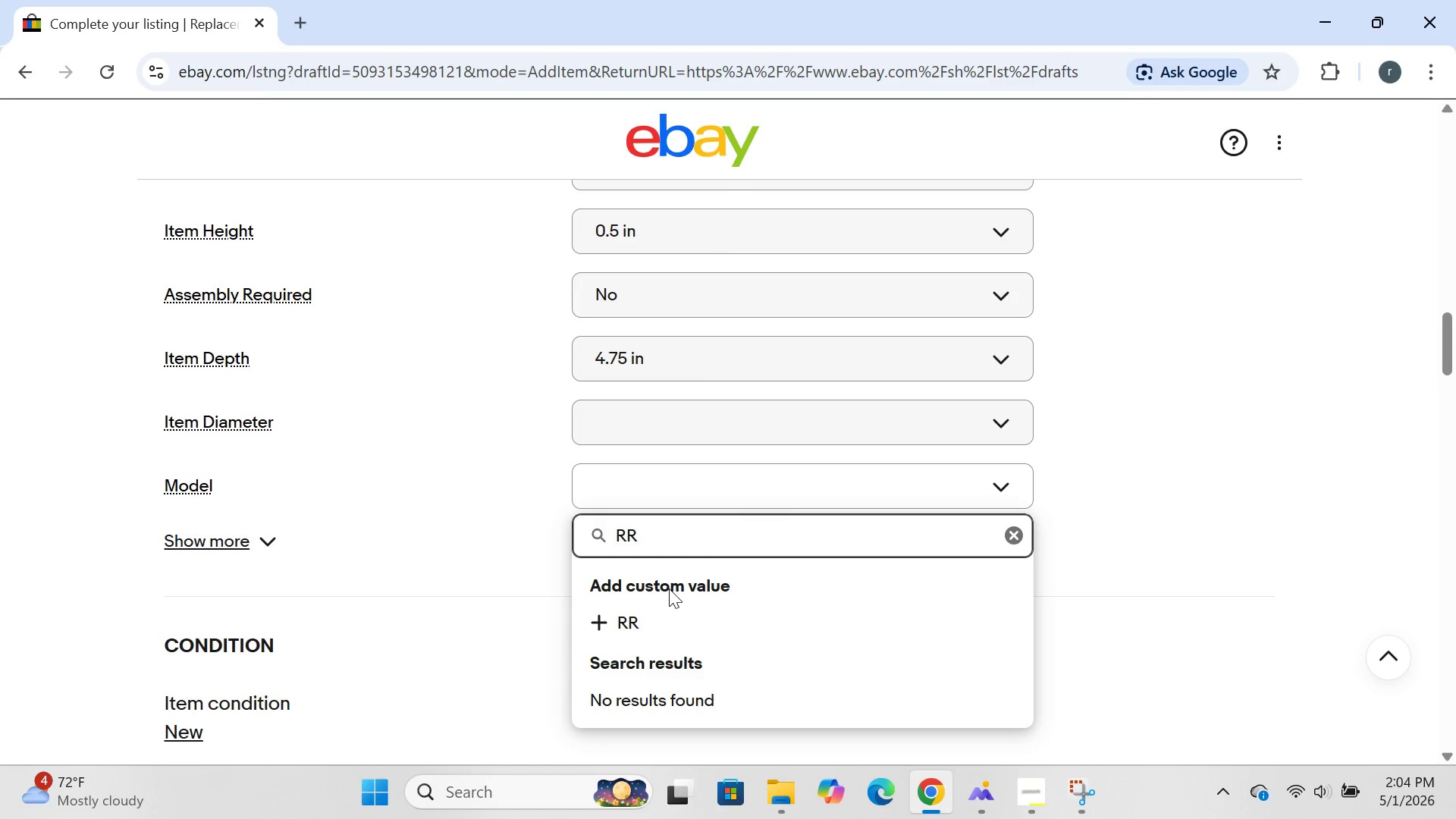 
type(=)
key(Backspace)
type(-FILT-)
 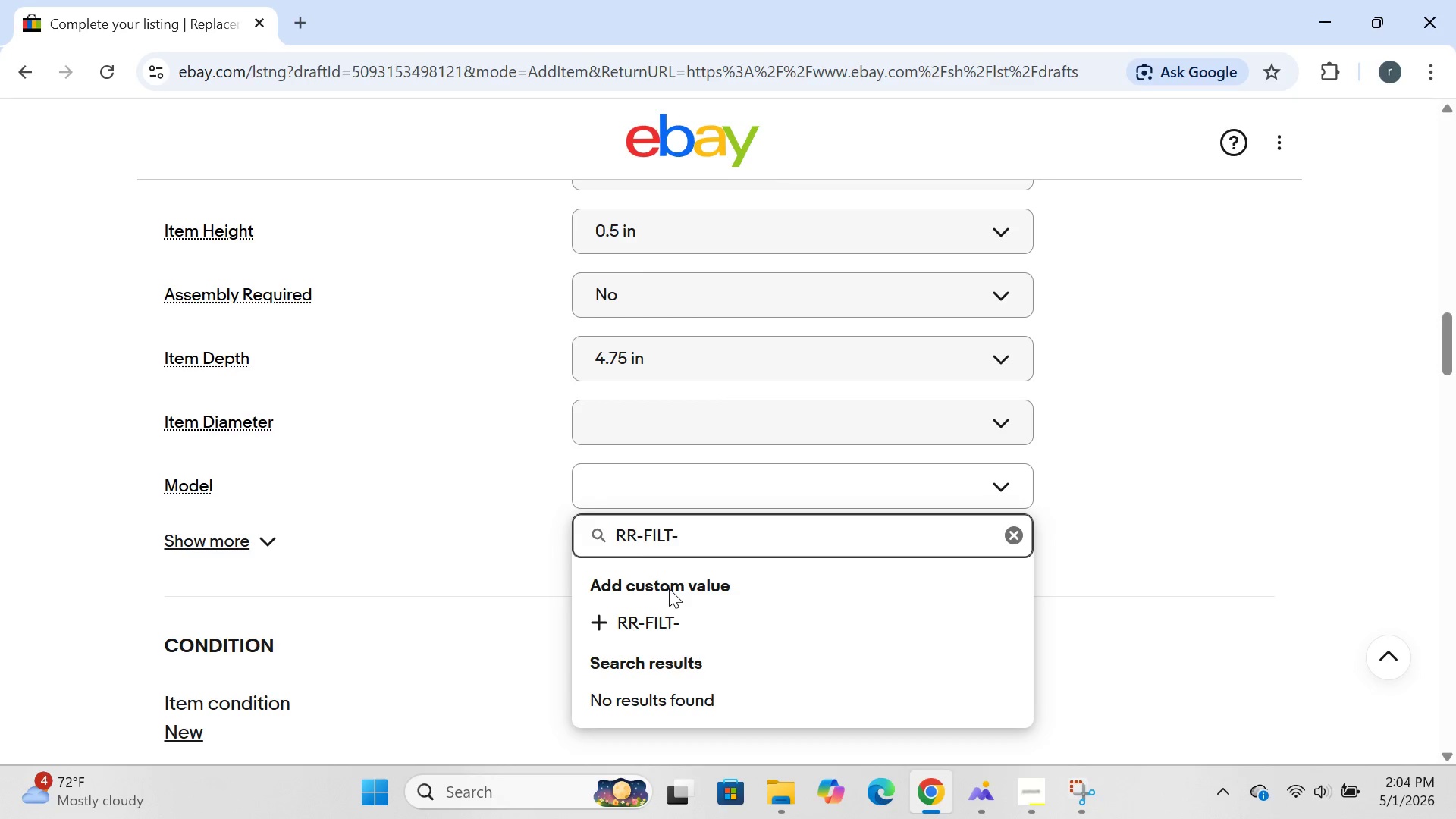 
type(6PK )
 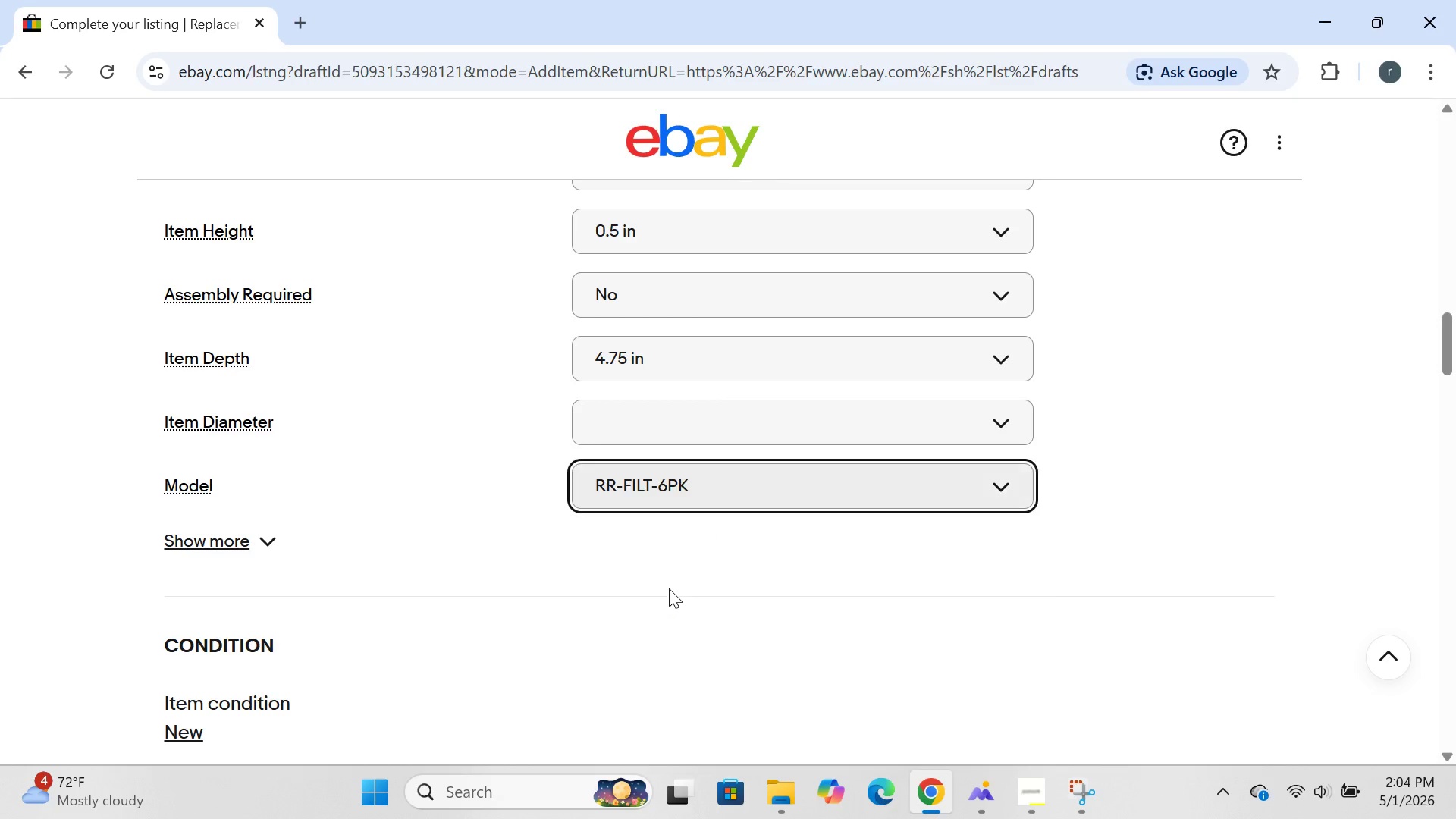 
key(Enter)
 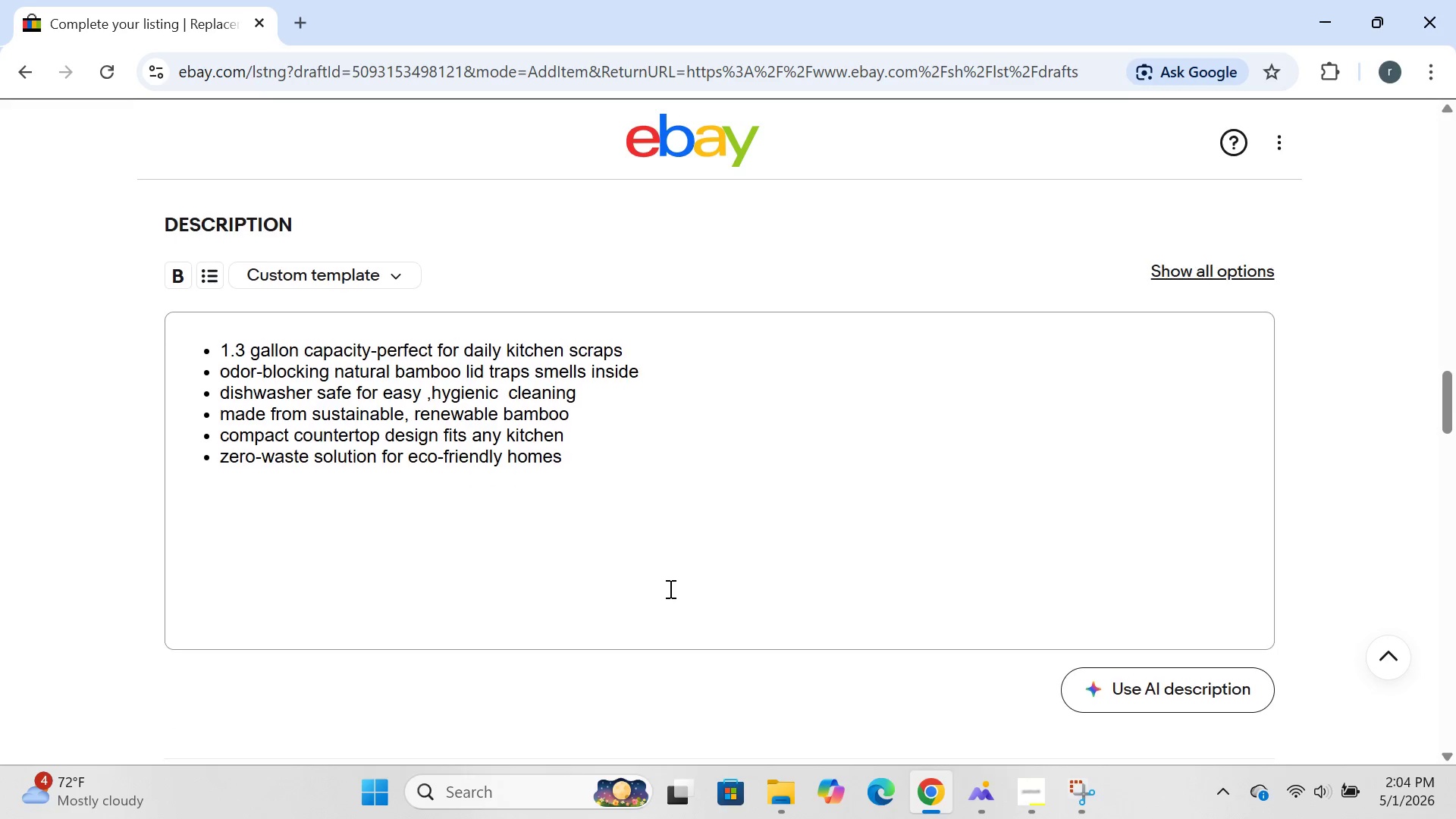 
left_click([639, 448])
 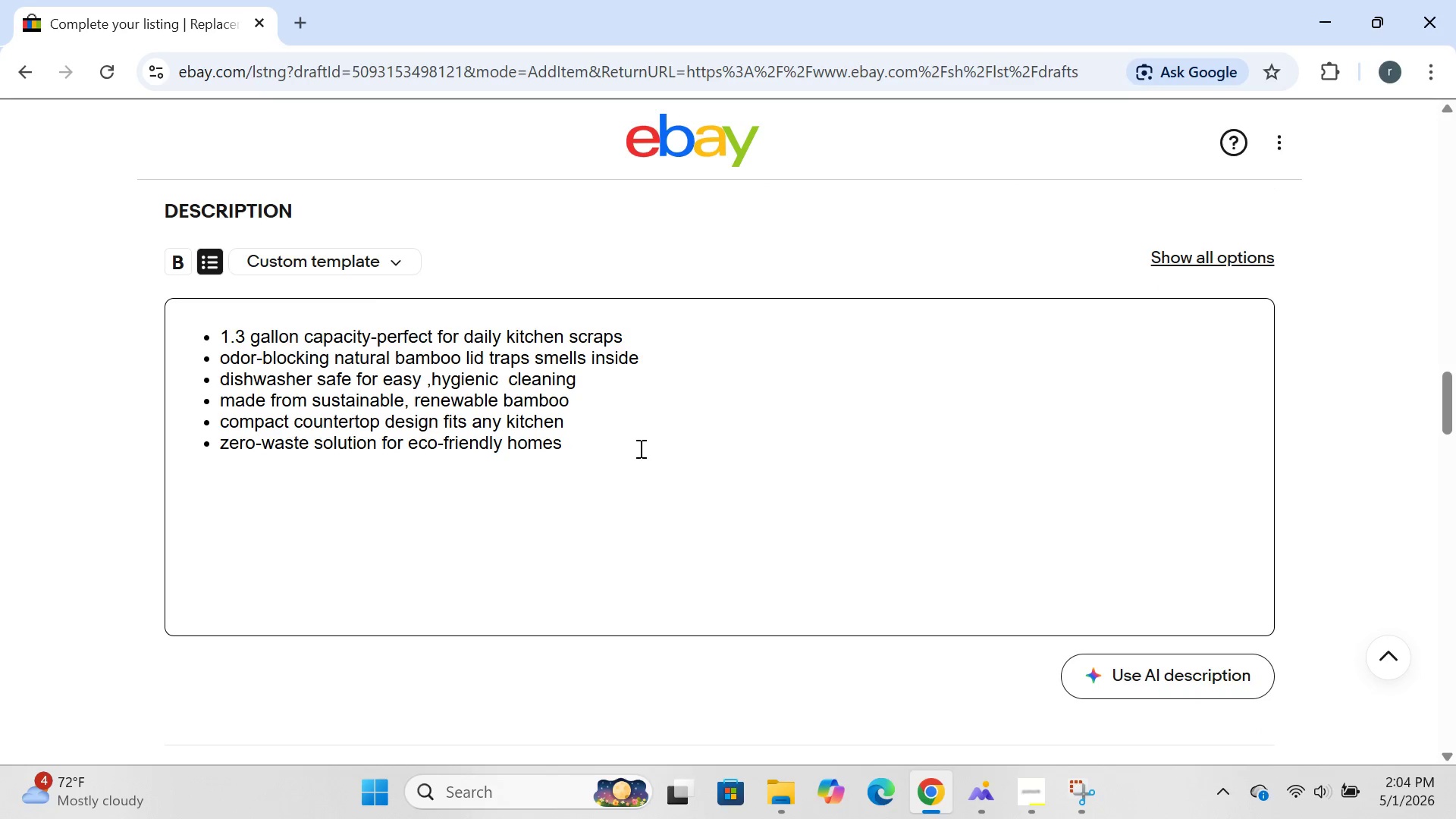 
key(Control+A)
 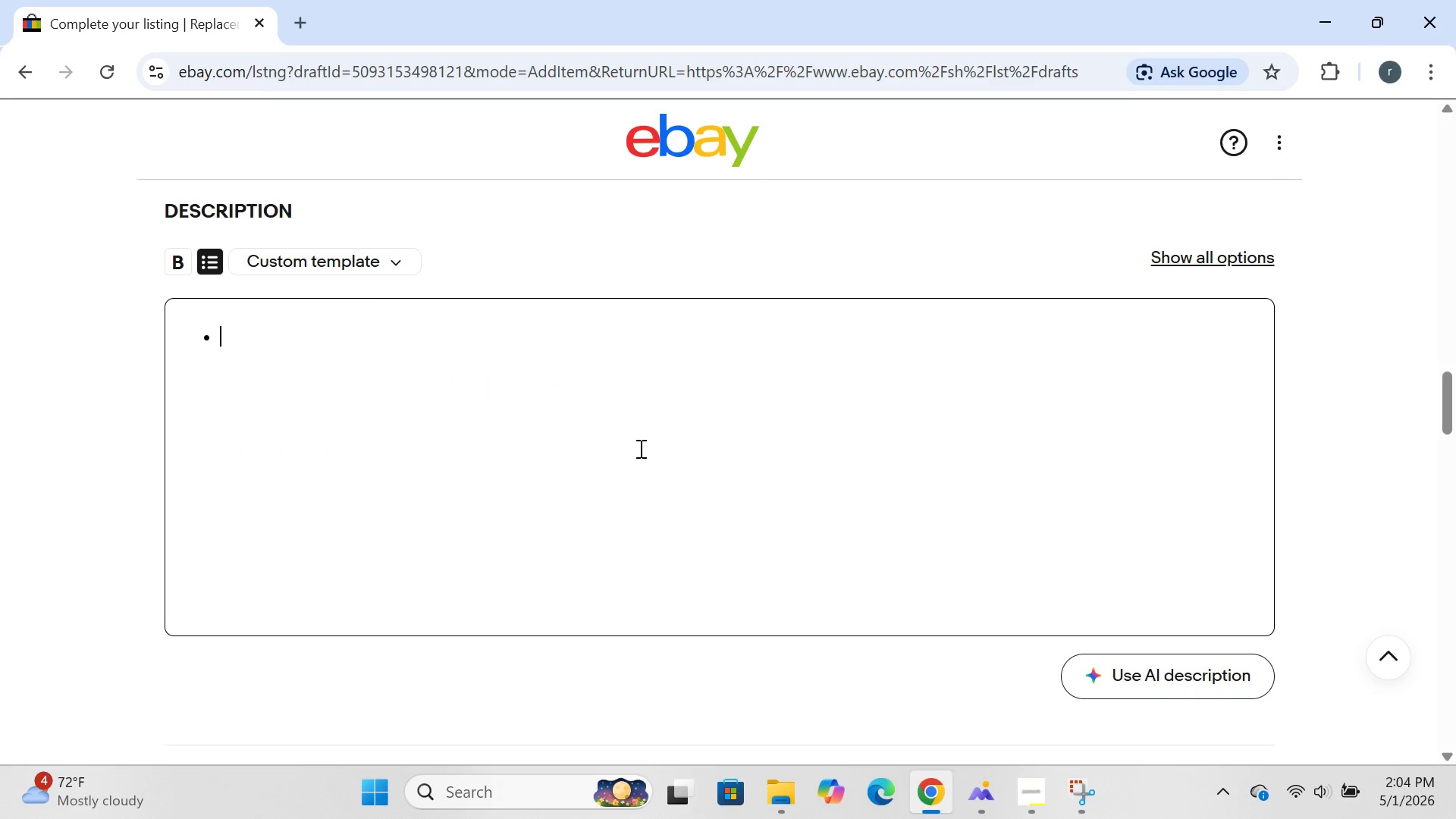 
key(Backspace)
 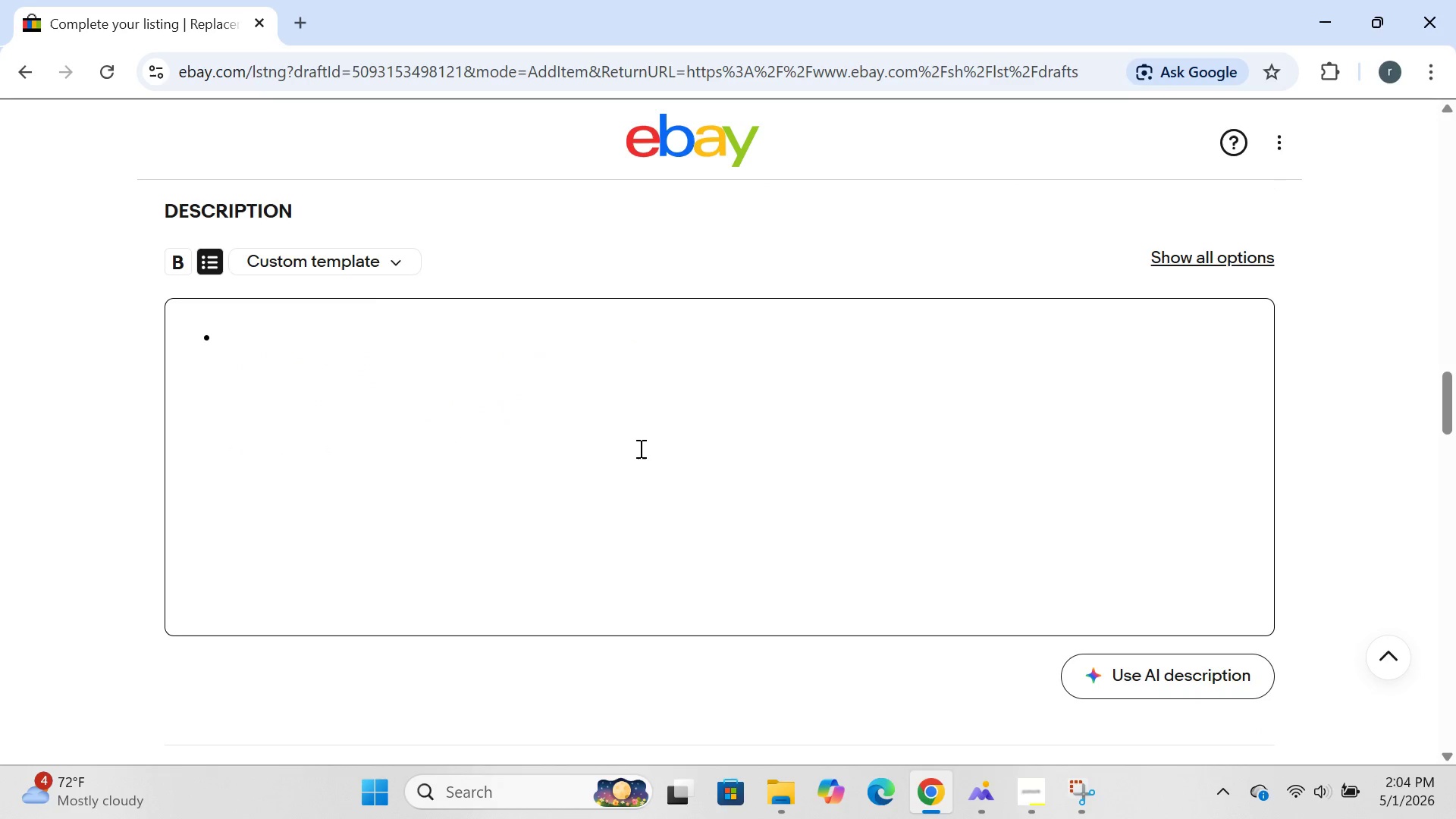 
key(CapsLock)
 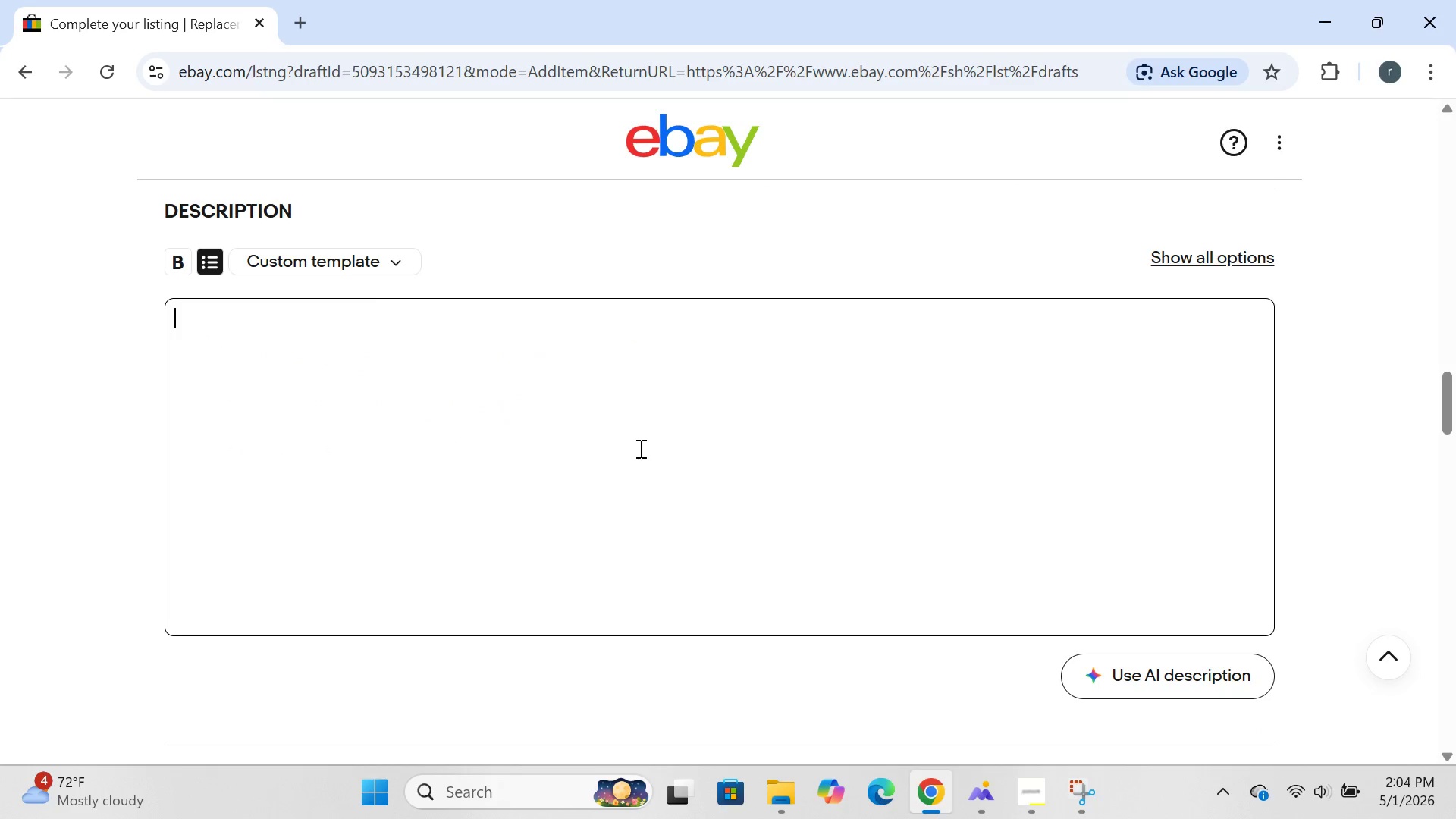 
key(Backspace)
 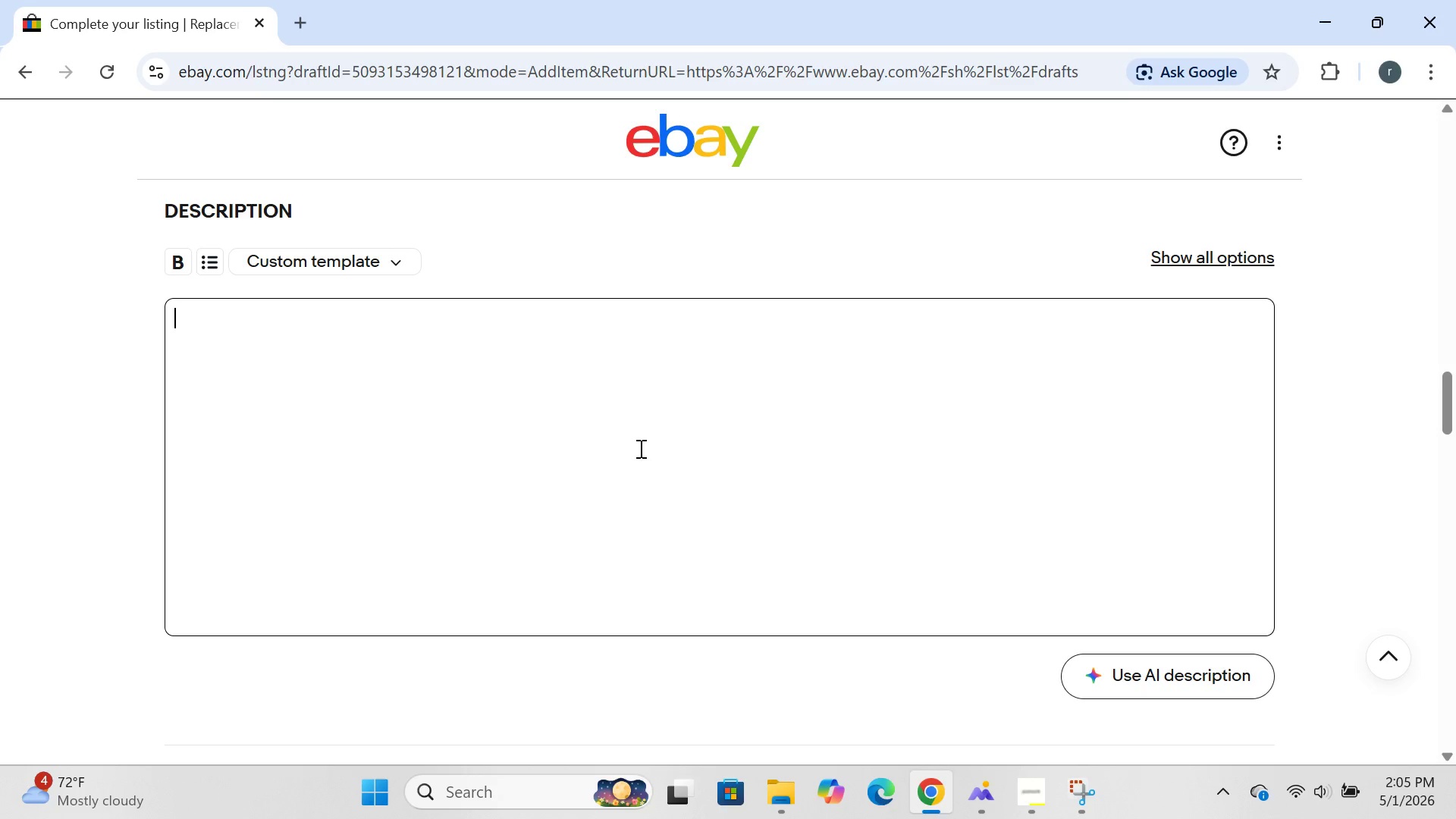 
wait(19.8)
 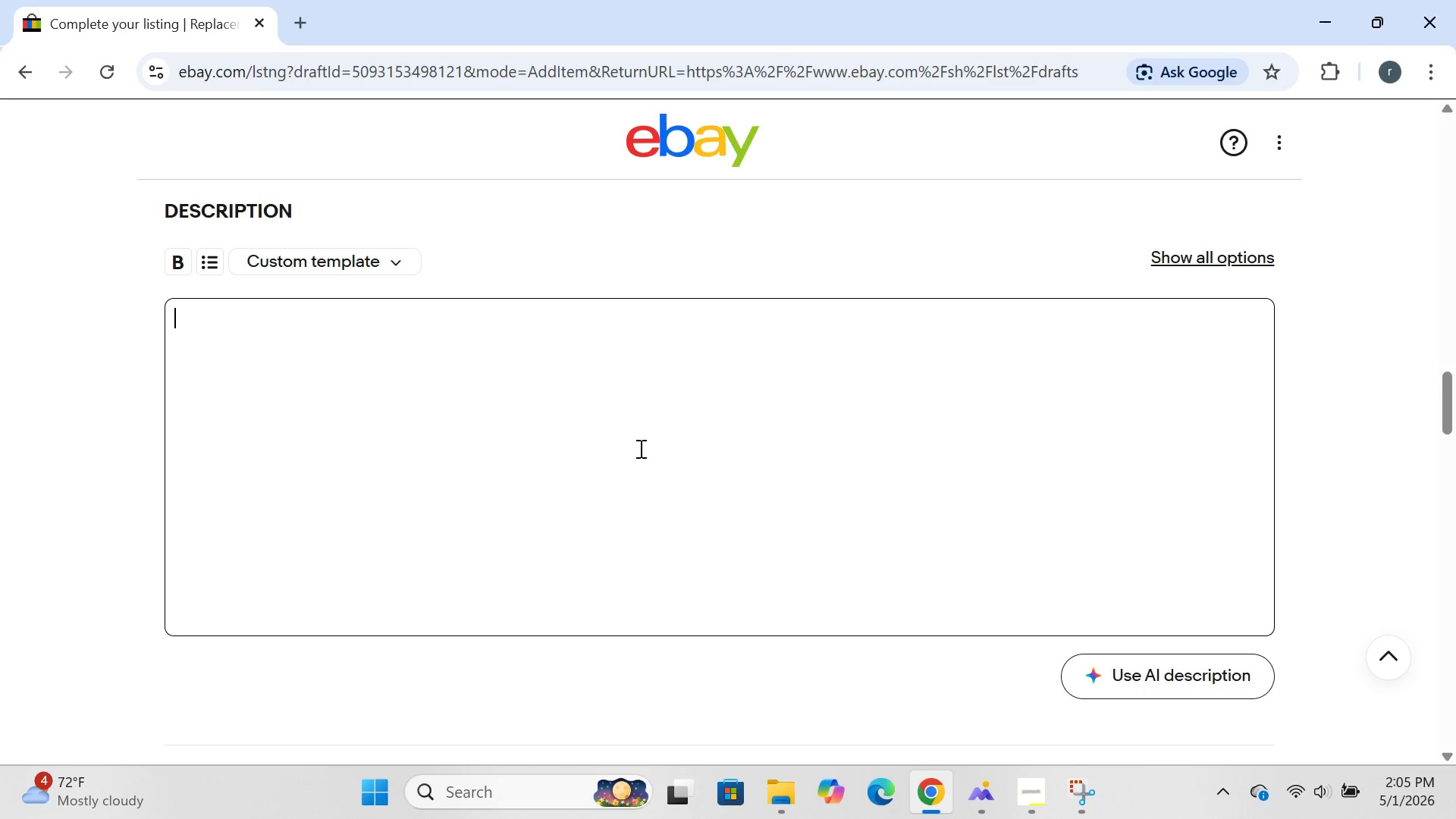 
type(6b)
key(Backspace)
type( activated charcoal filters-4.75 inch squae)
key(Backspace)
type(re size)
 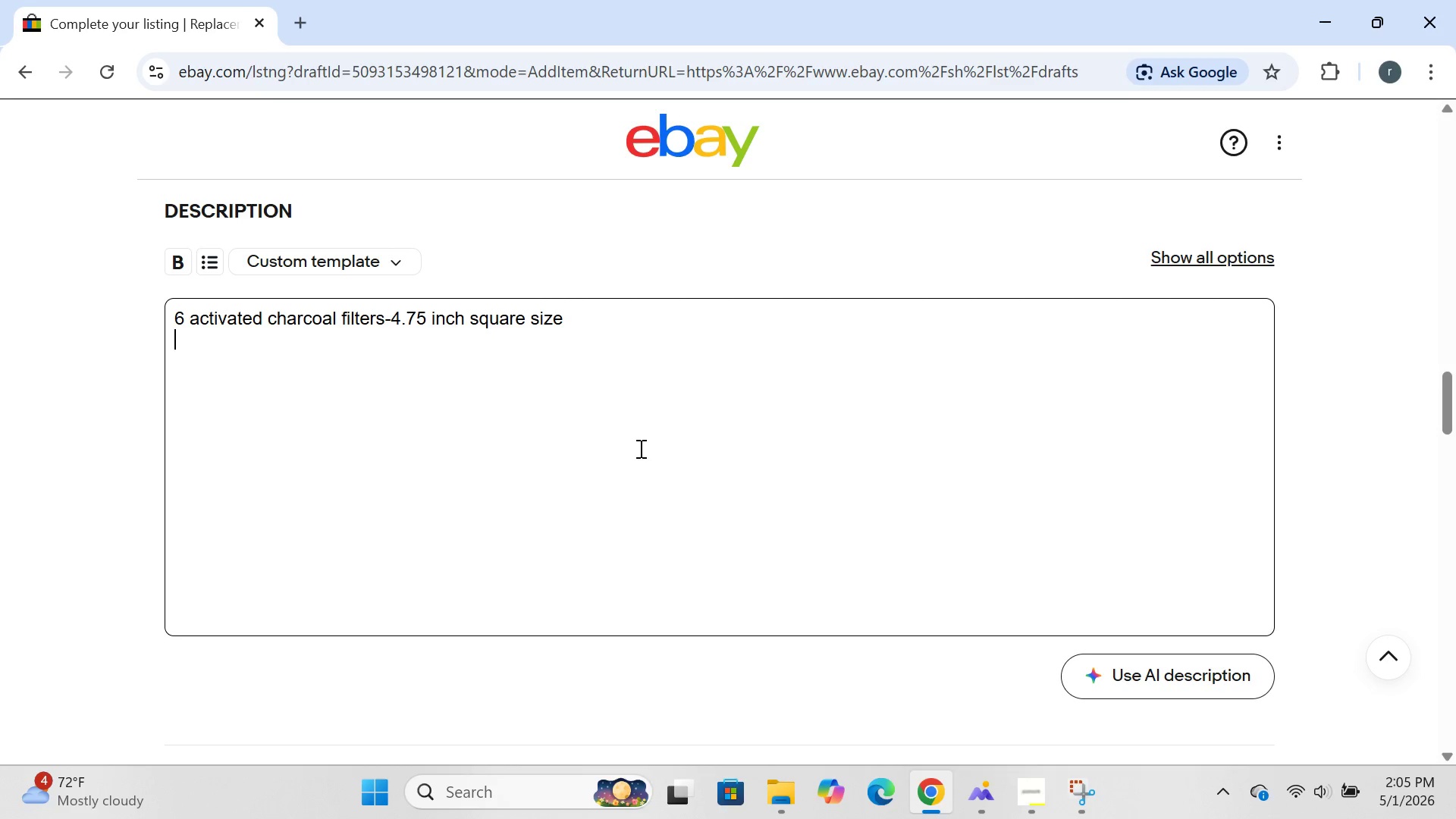 
key(Enter)
 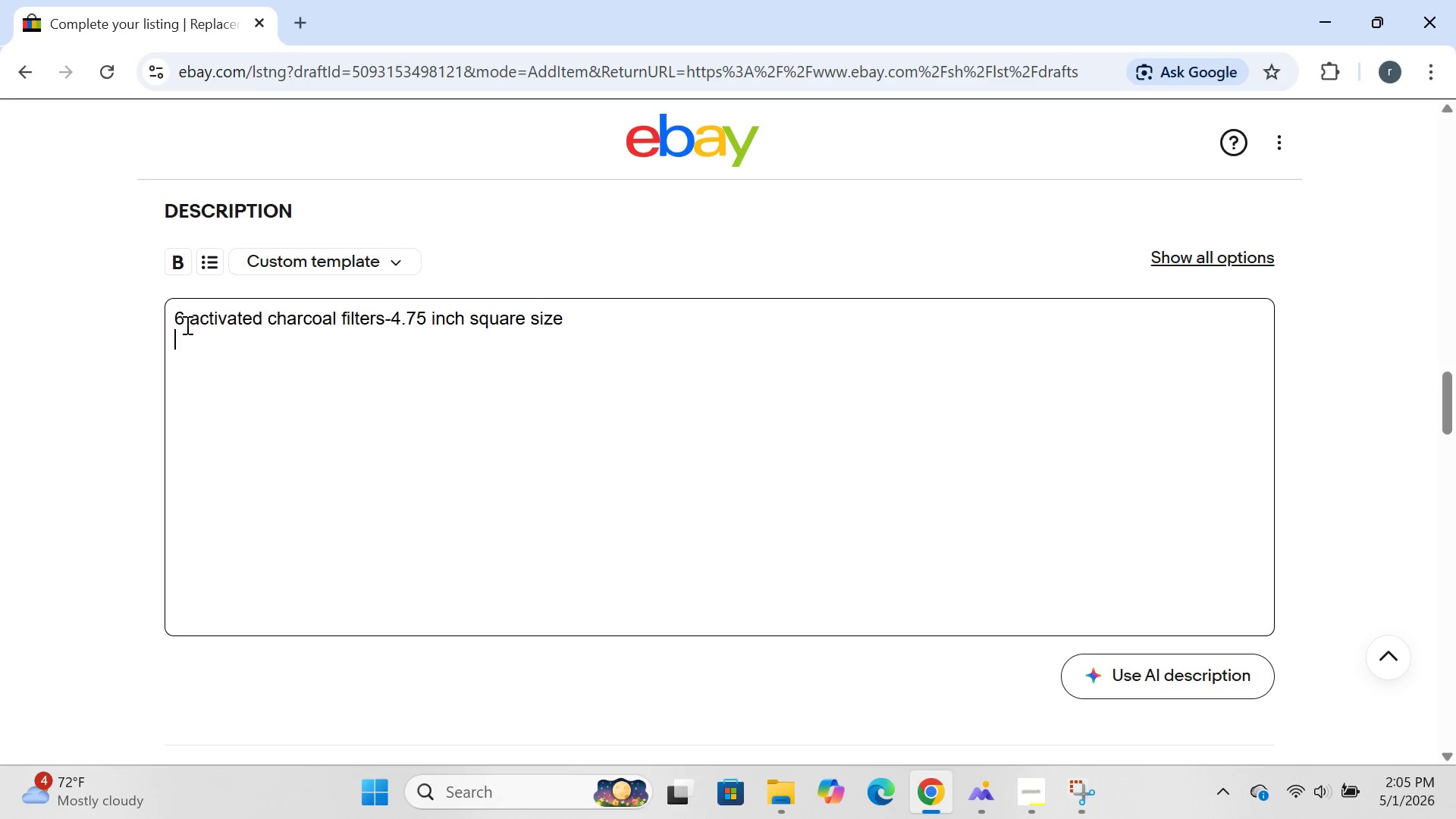 
left_click([172, 324])
 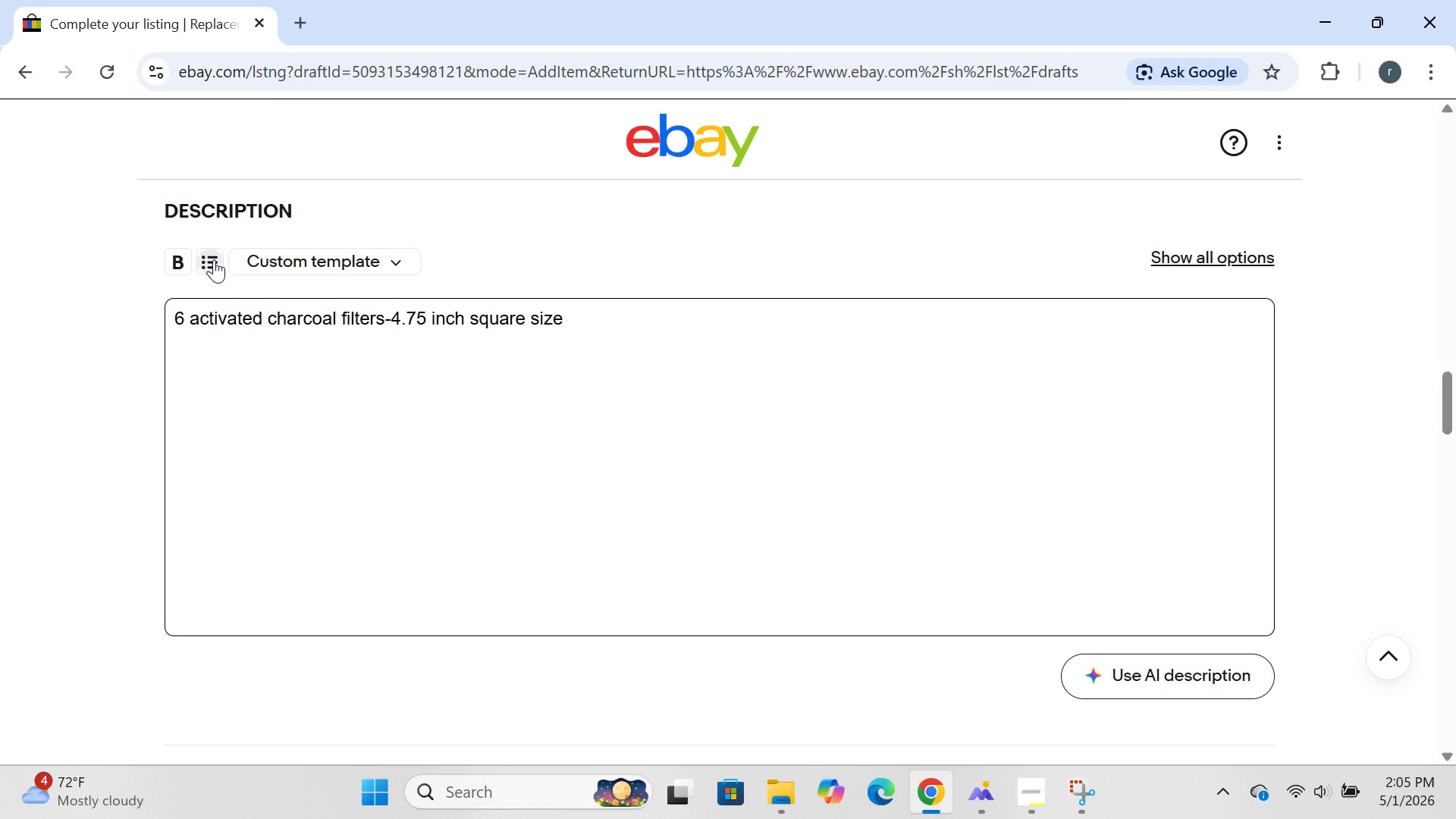 
left_click([214, 259])
 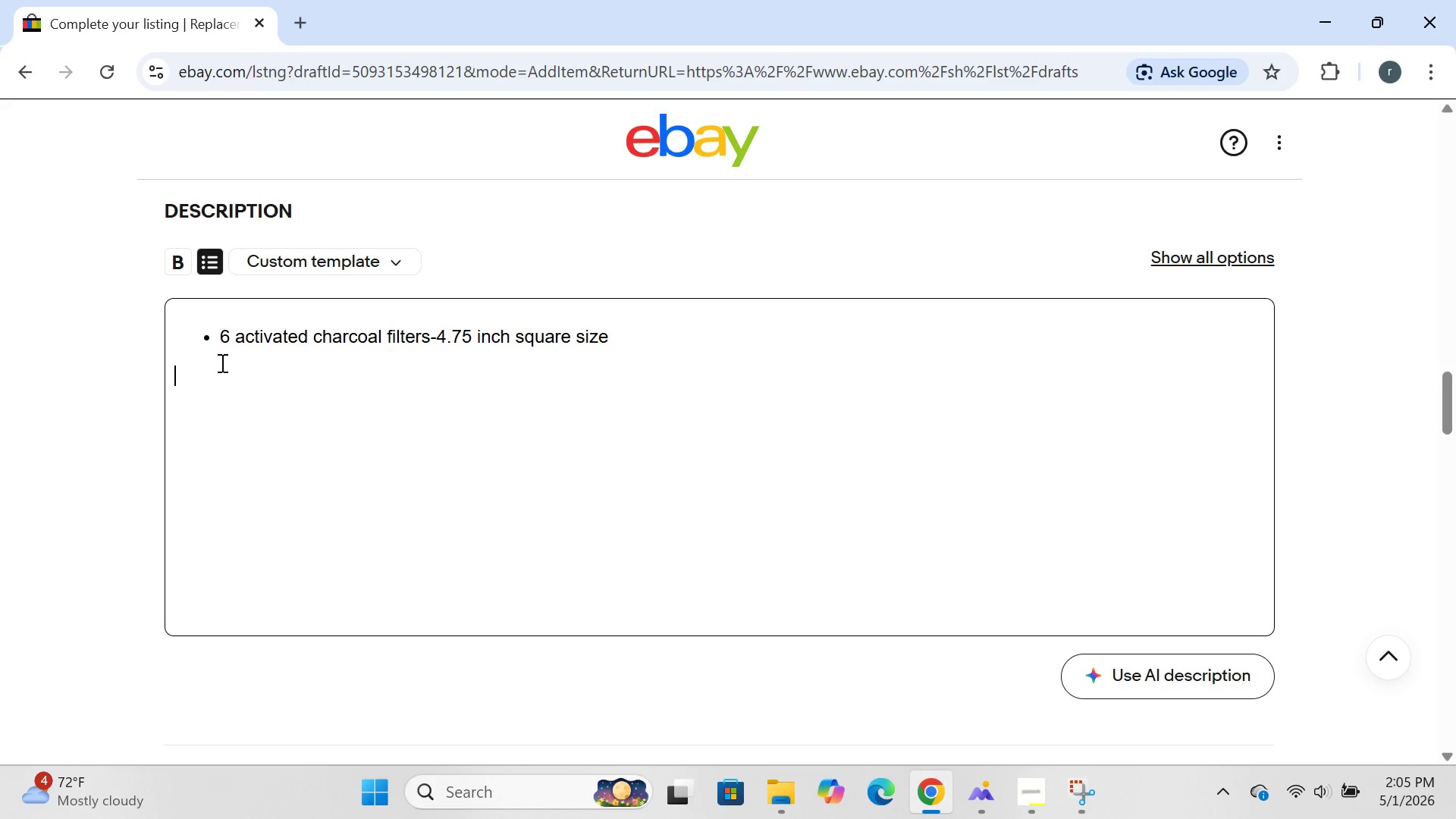 
left_click([221, 362])
 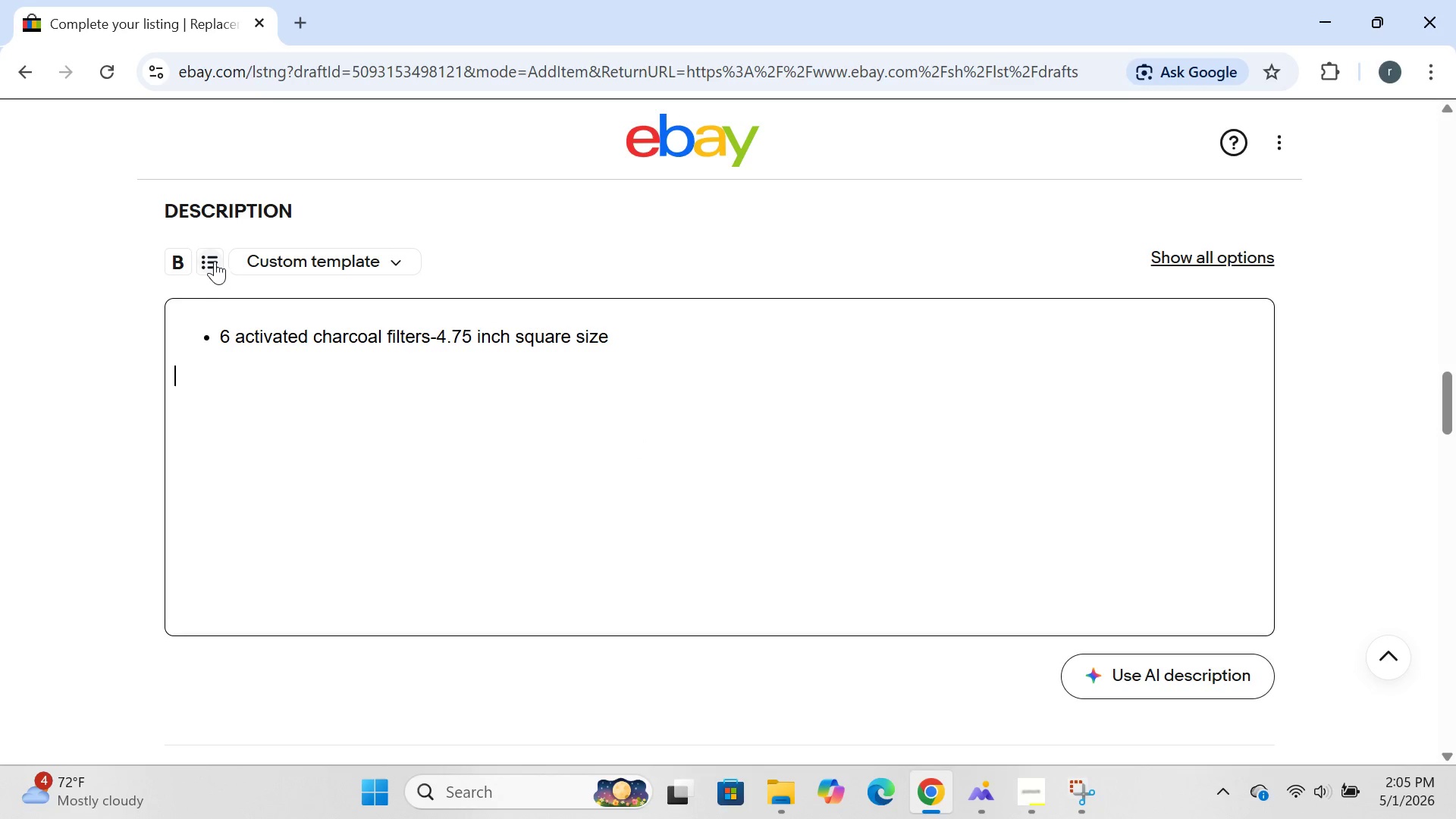 
left_click([213, 260])
 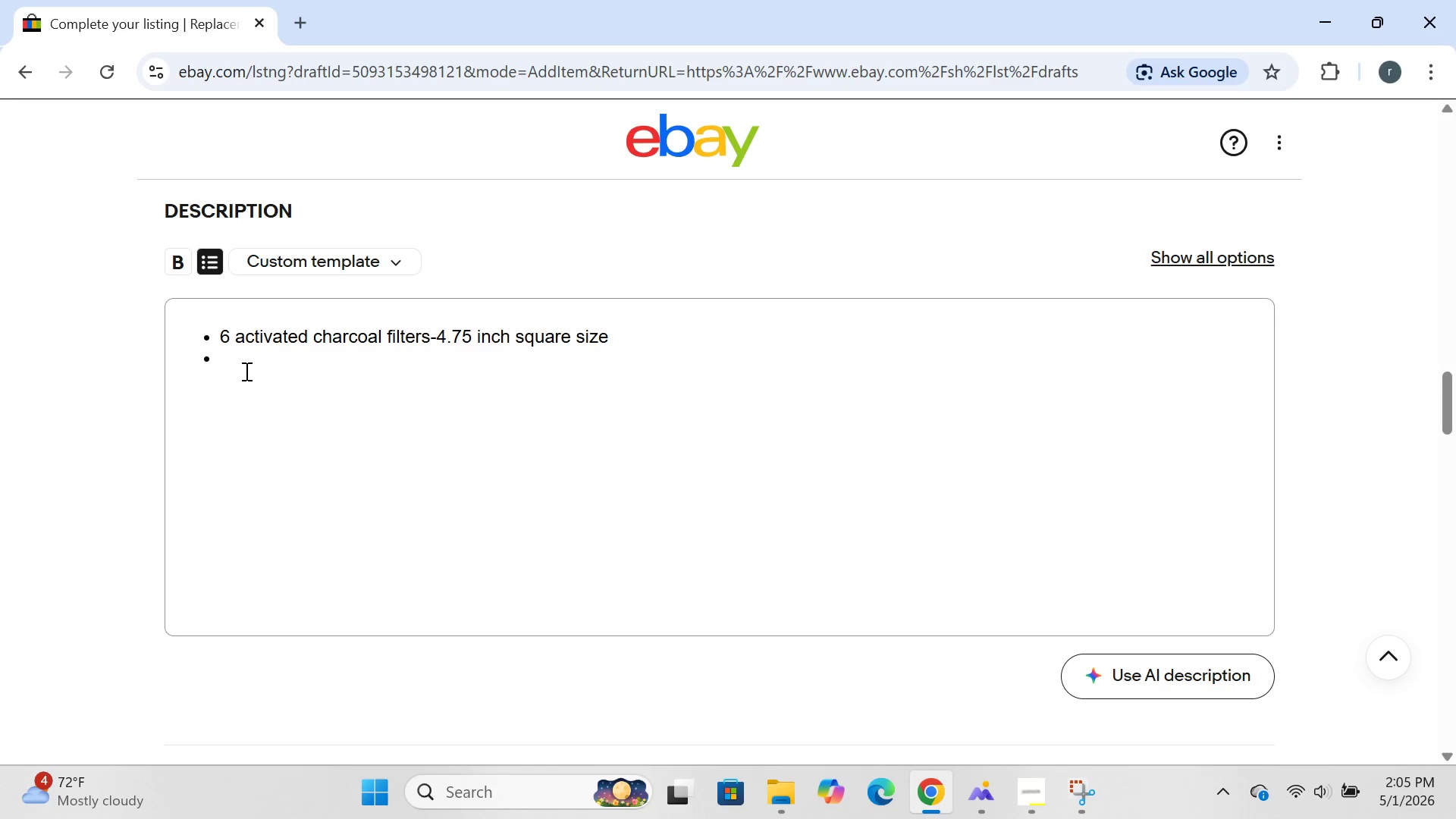 
left_click([240, 367])
 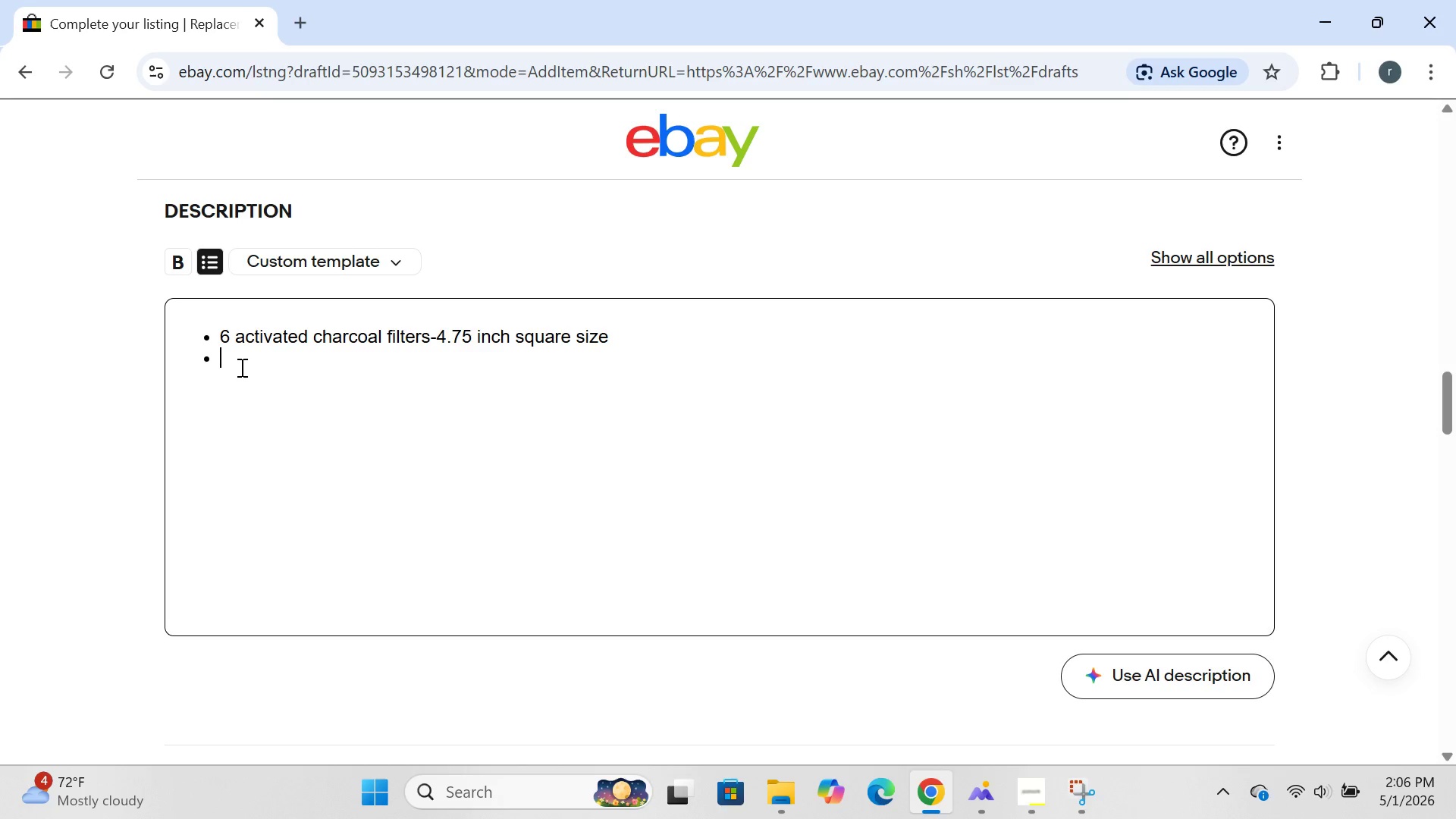 
type(universal fit for most countertop bamboo compost bins)
 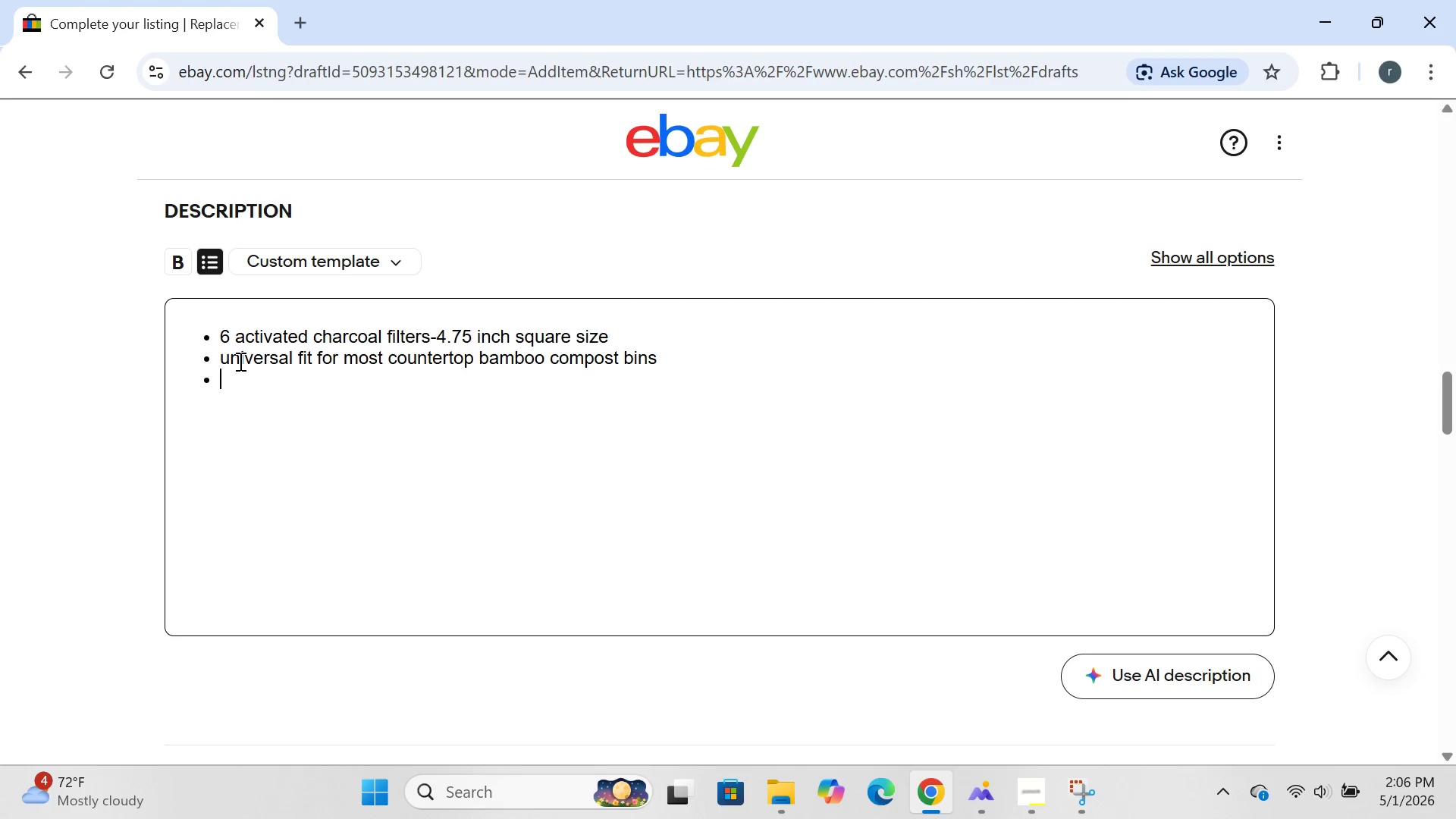 
key(Enter)
 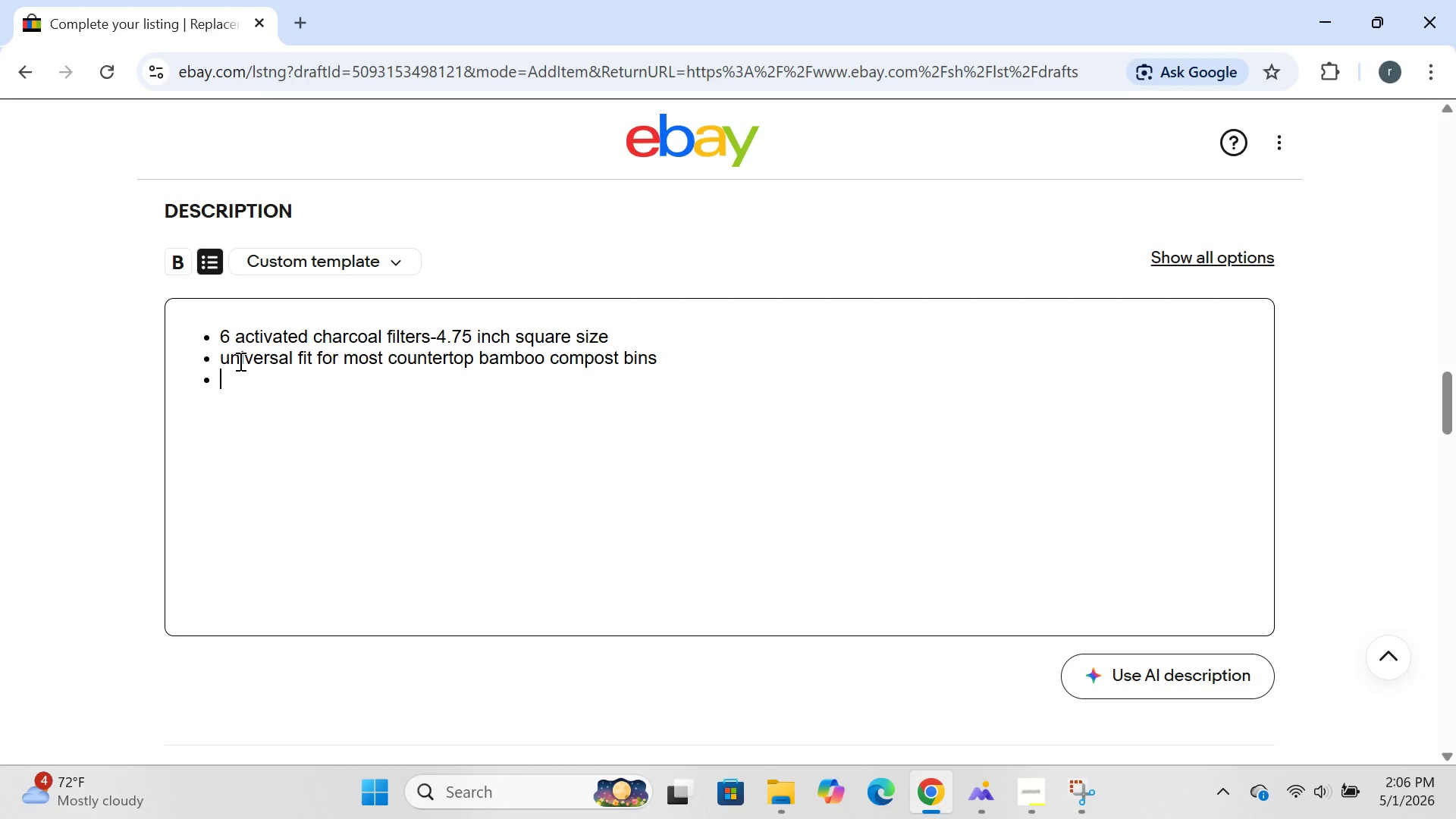 
type(g)
key(Backspace)
type(higj)
key(Backspace)
type(h-densiy)
key(Backspace)
type(ty )
 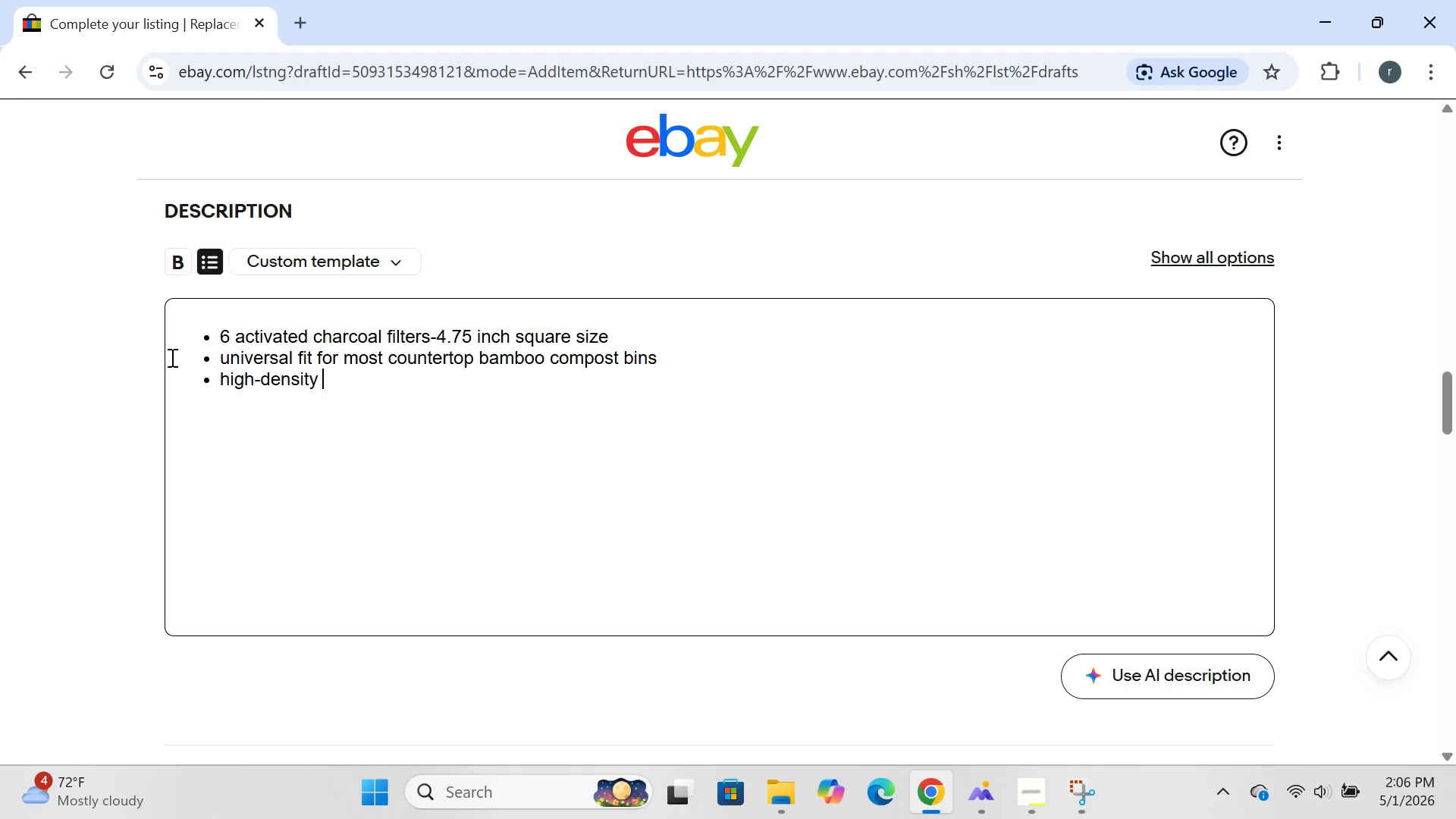 
type(carbon for maximum odor )
 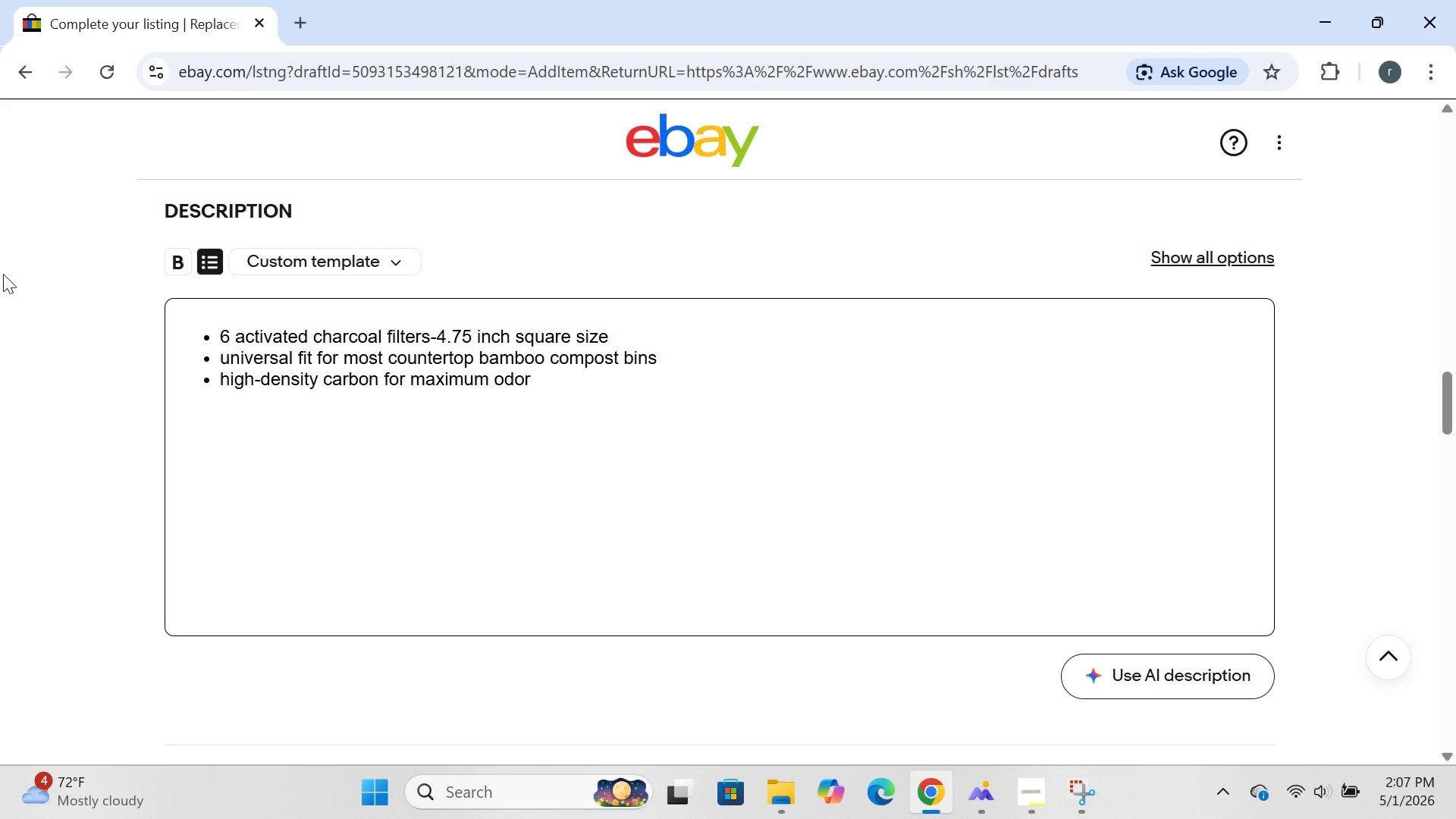 
type(elimination)
 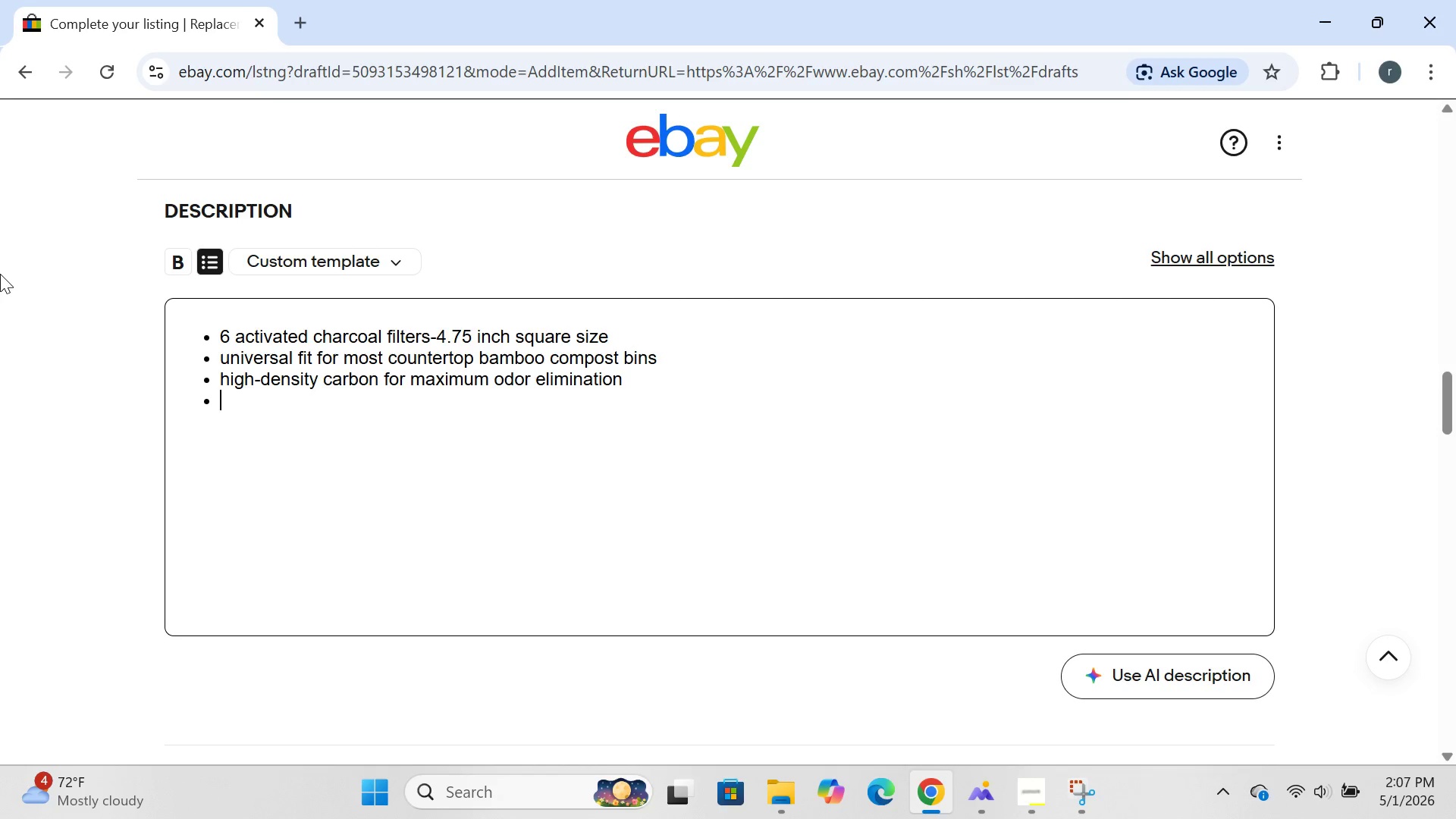 
key(Enter)
 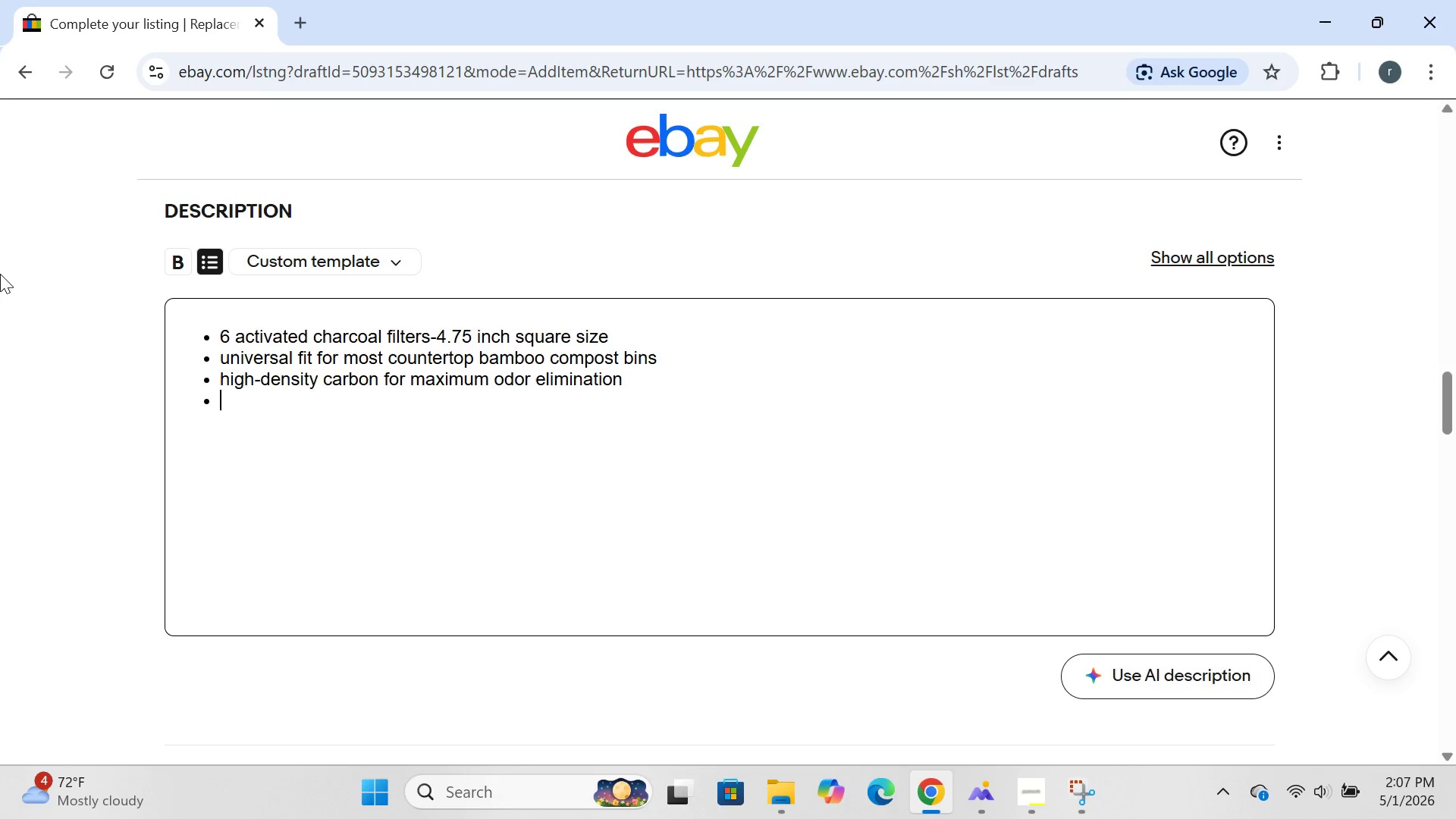 
type(replace every )
 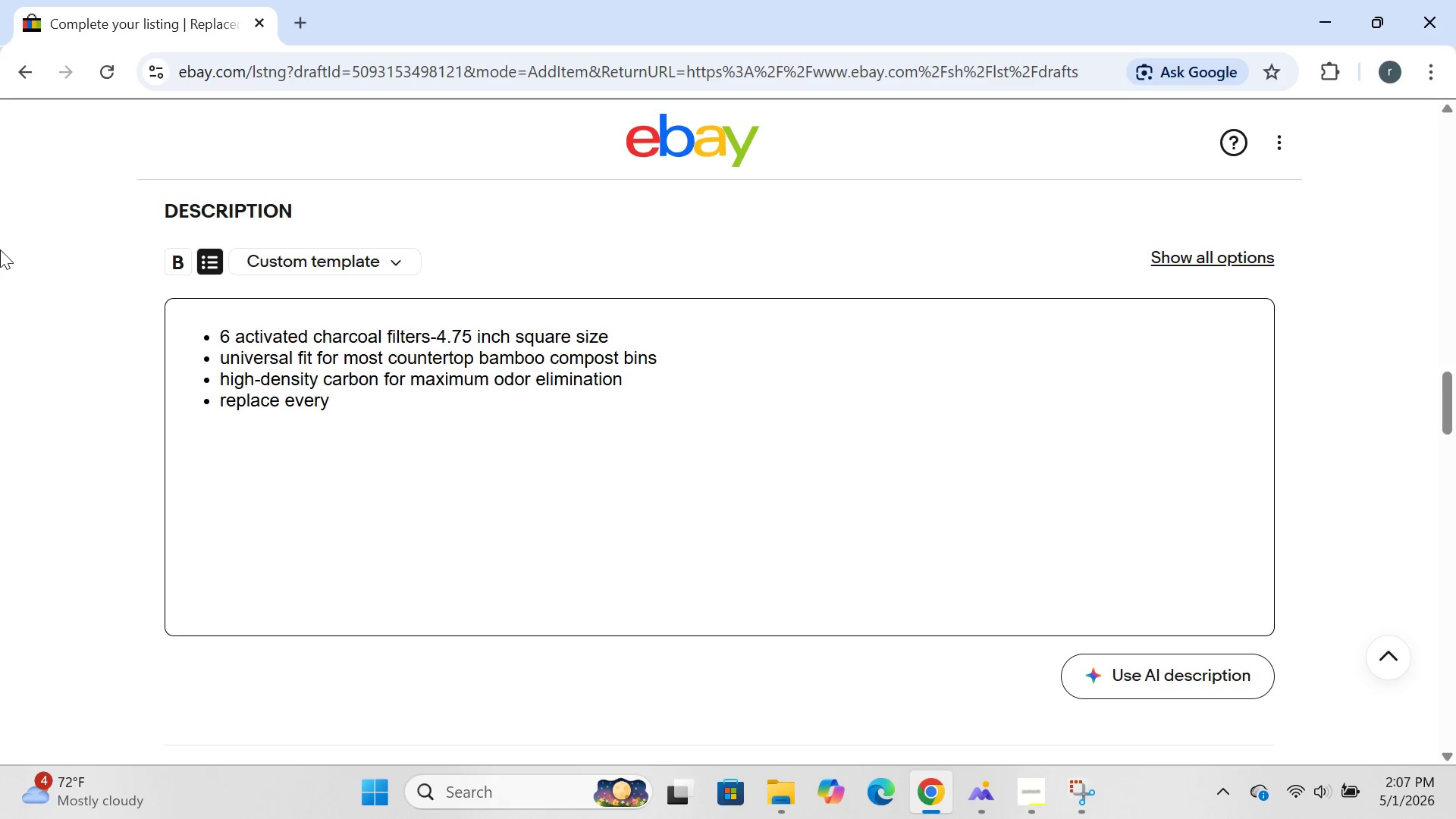 
type(2-3b)
key(Backspace)
type( months for best performance)
 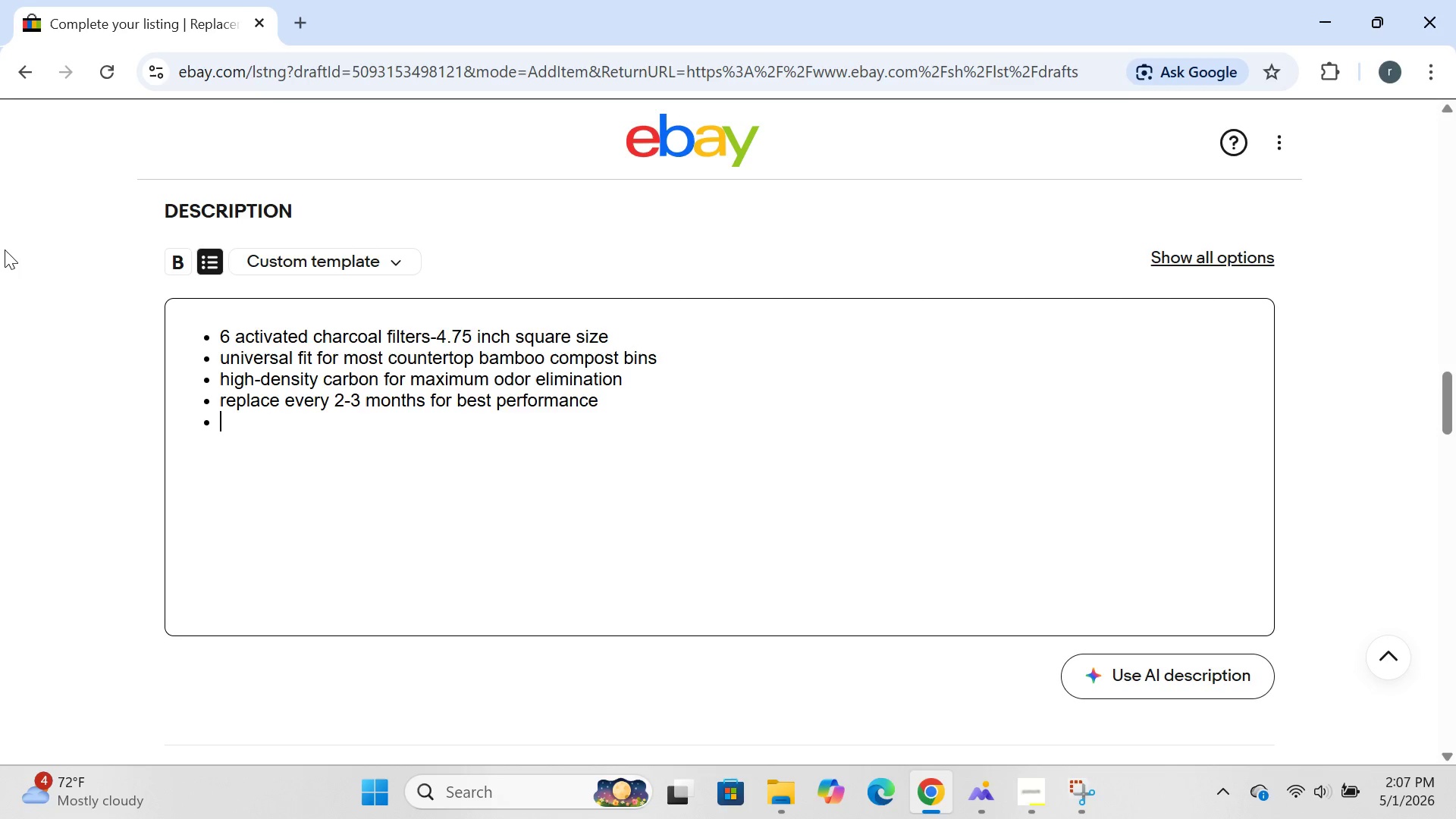 
key(Enter)
 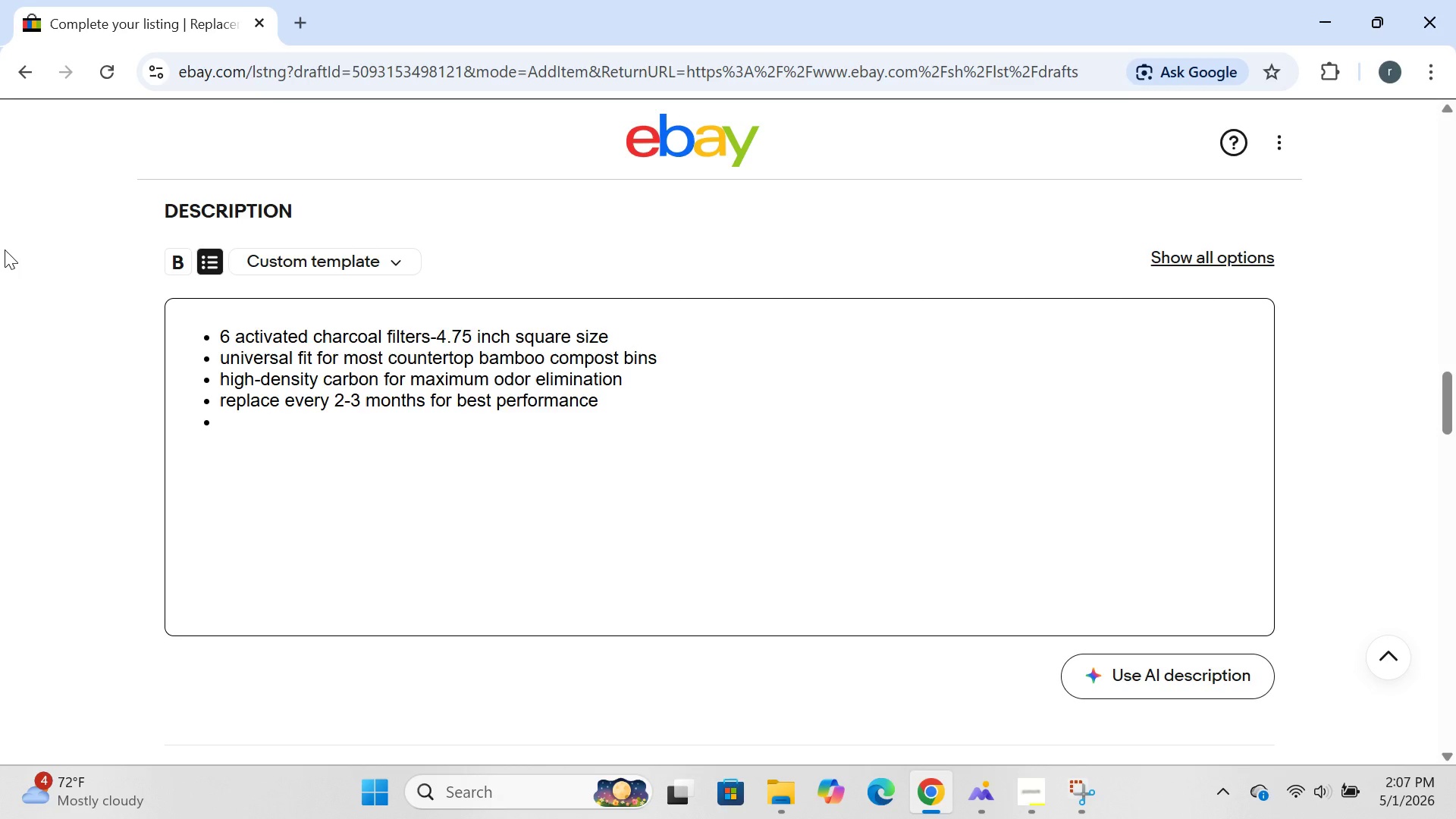 
type(easy )
 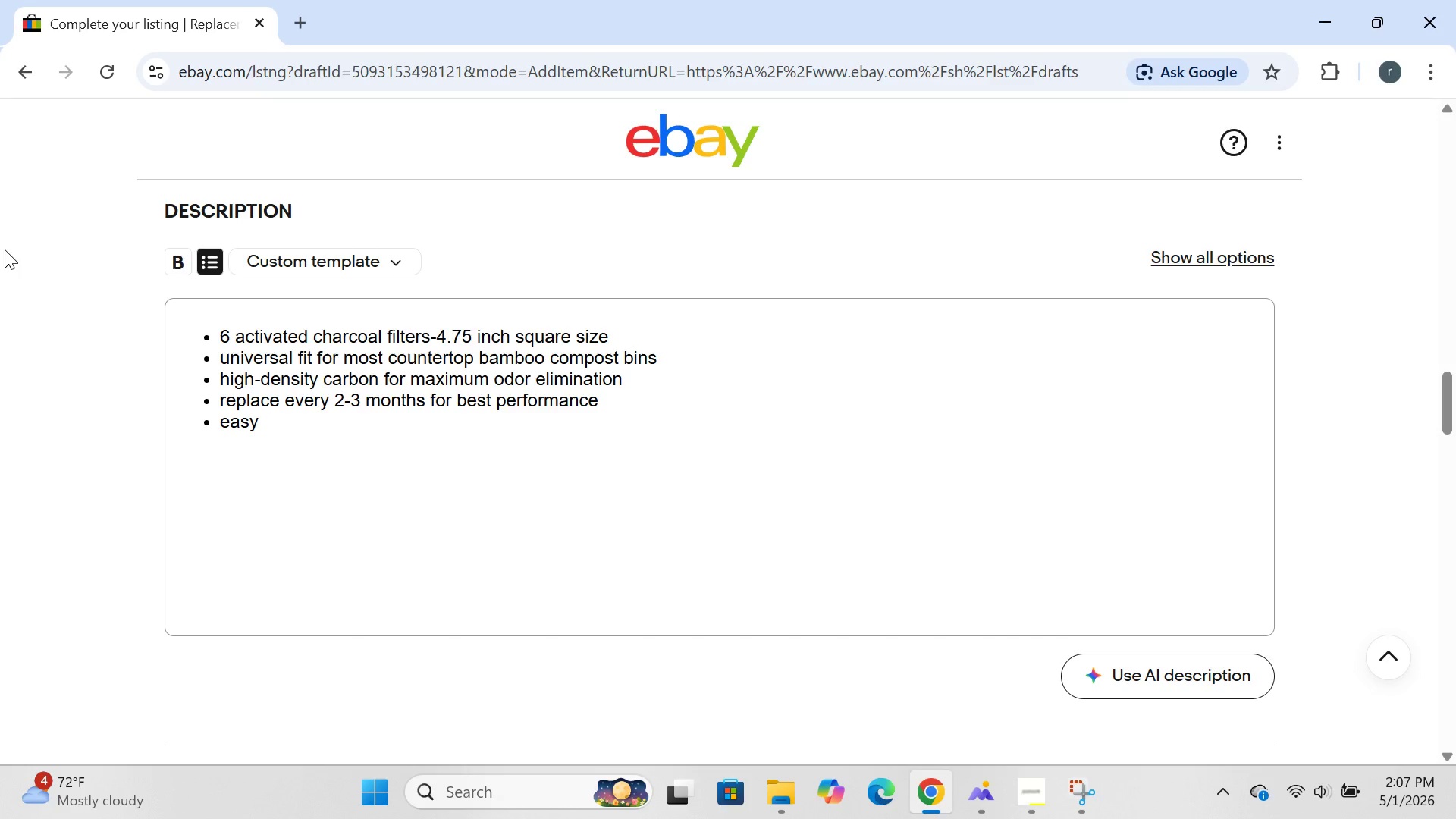 
double_click([5, 249])
 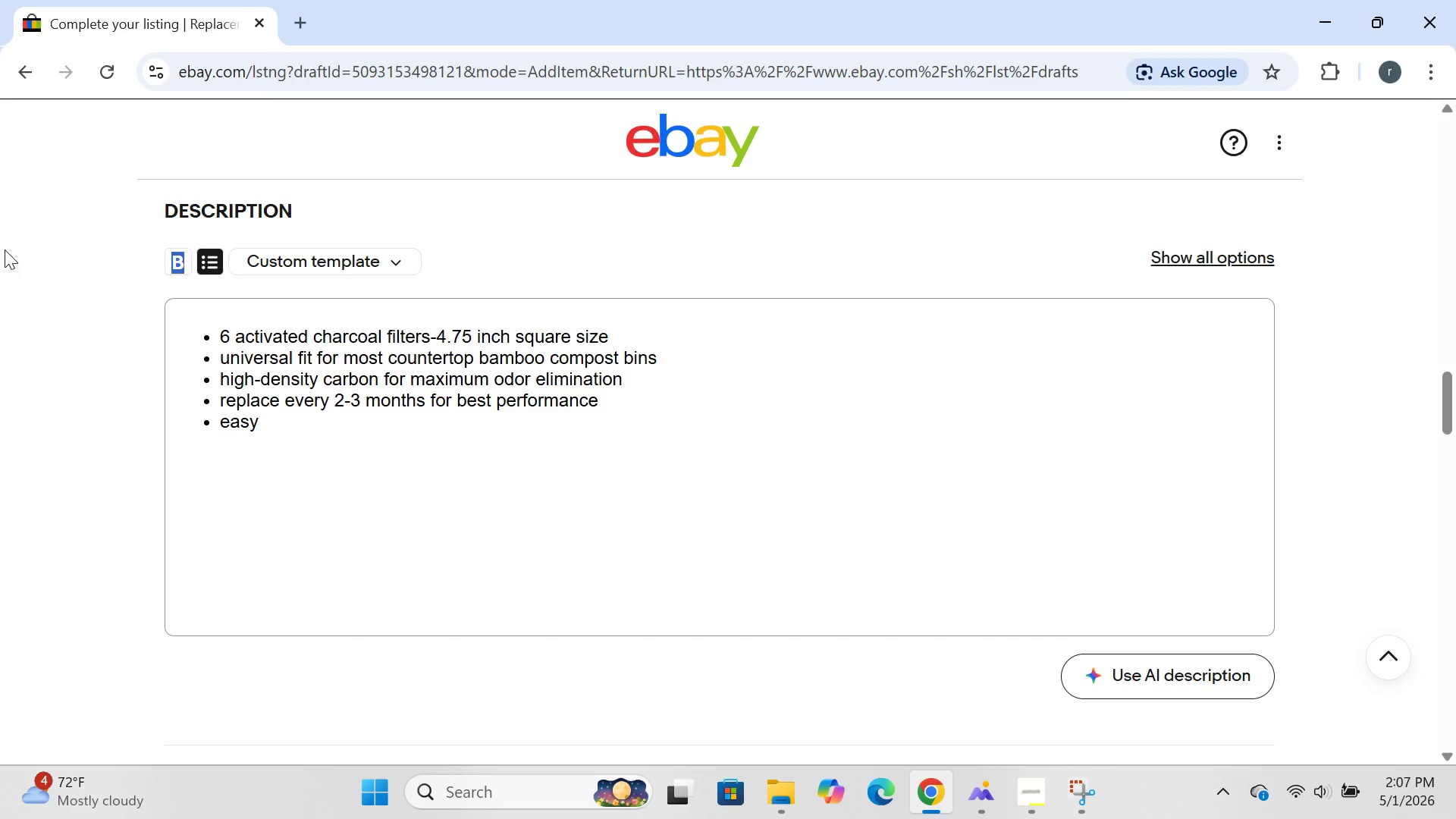 
type(drop)
 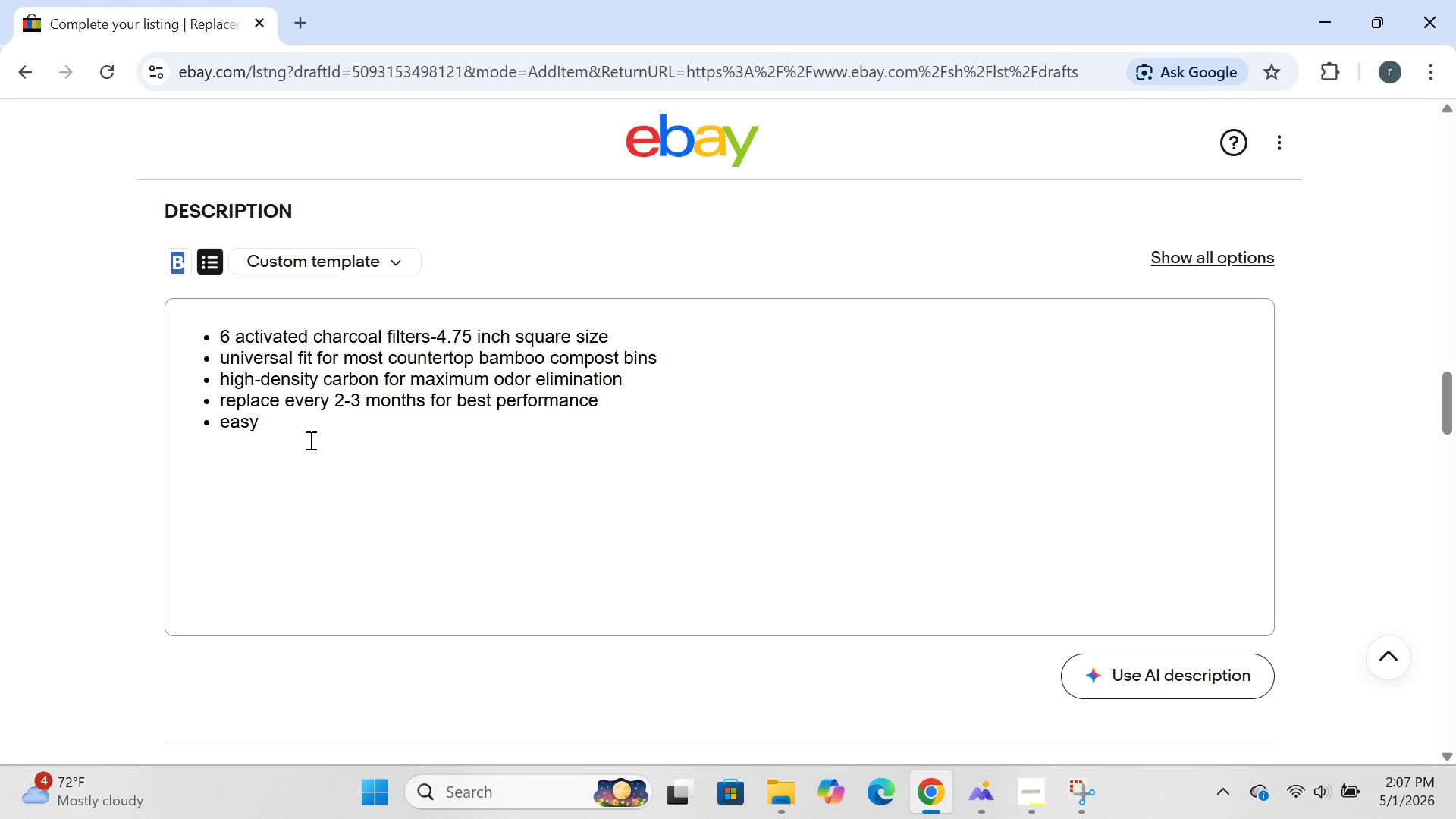 
left_click([300, 431])
 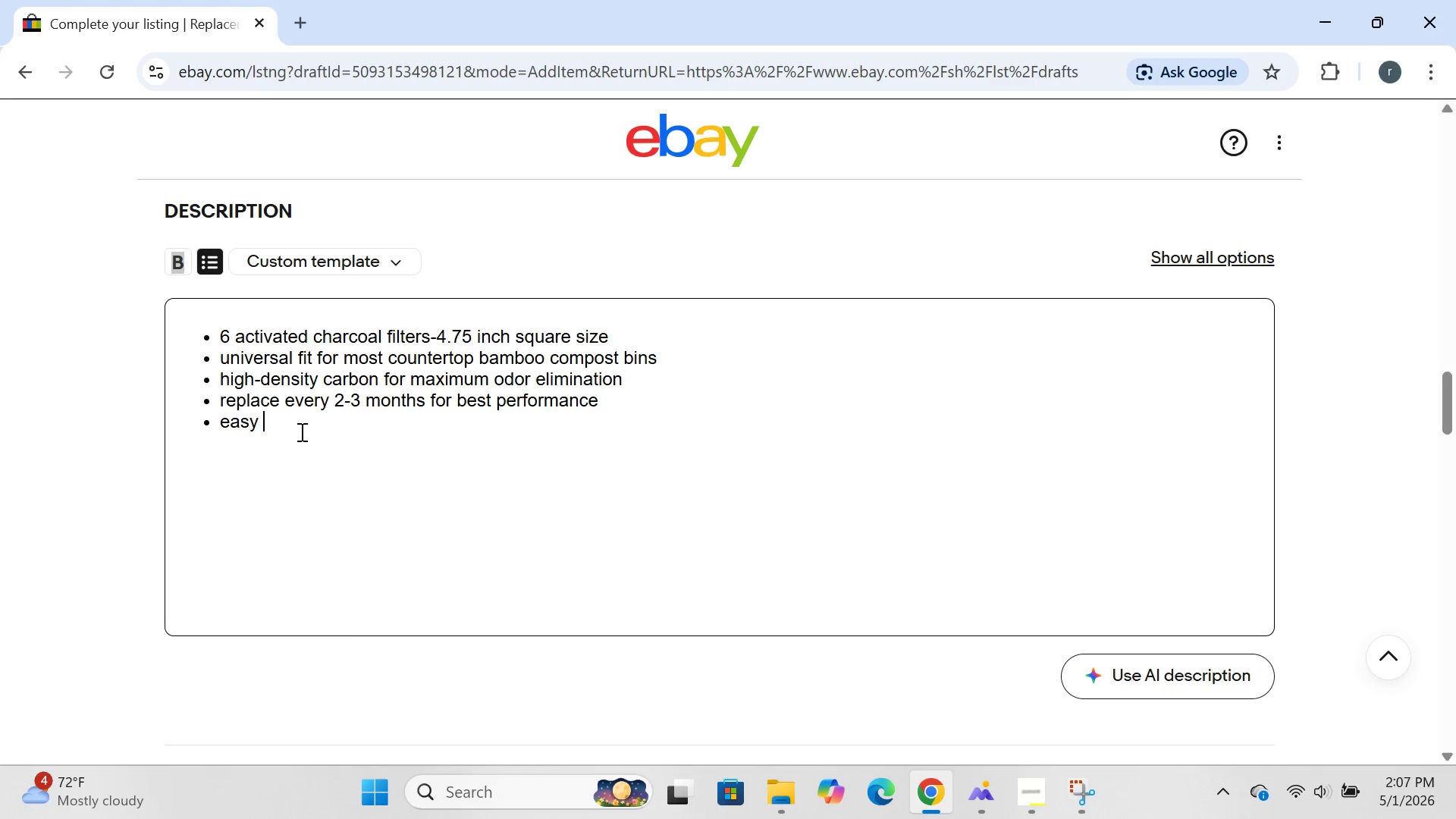 
left_click([300, 431])
 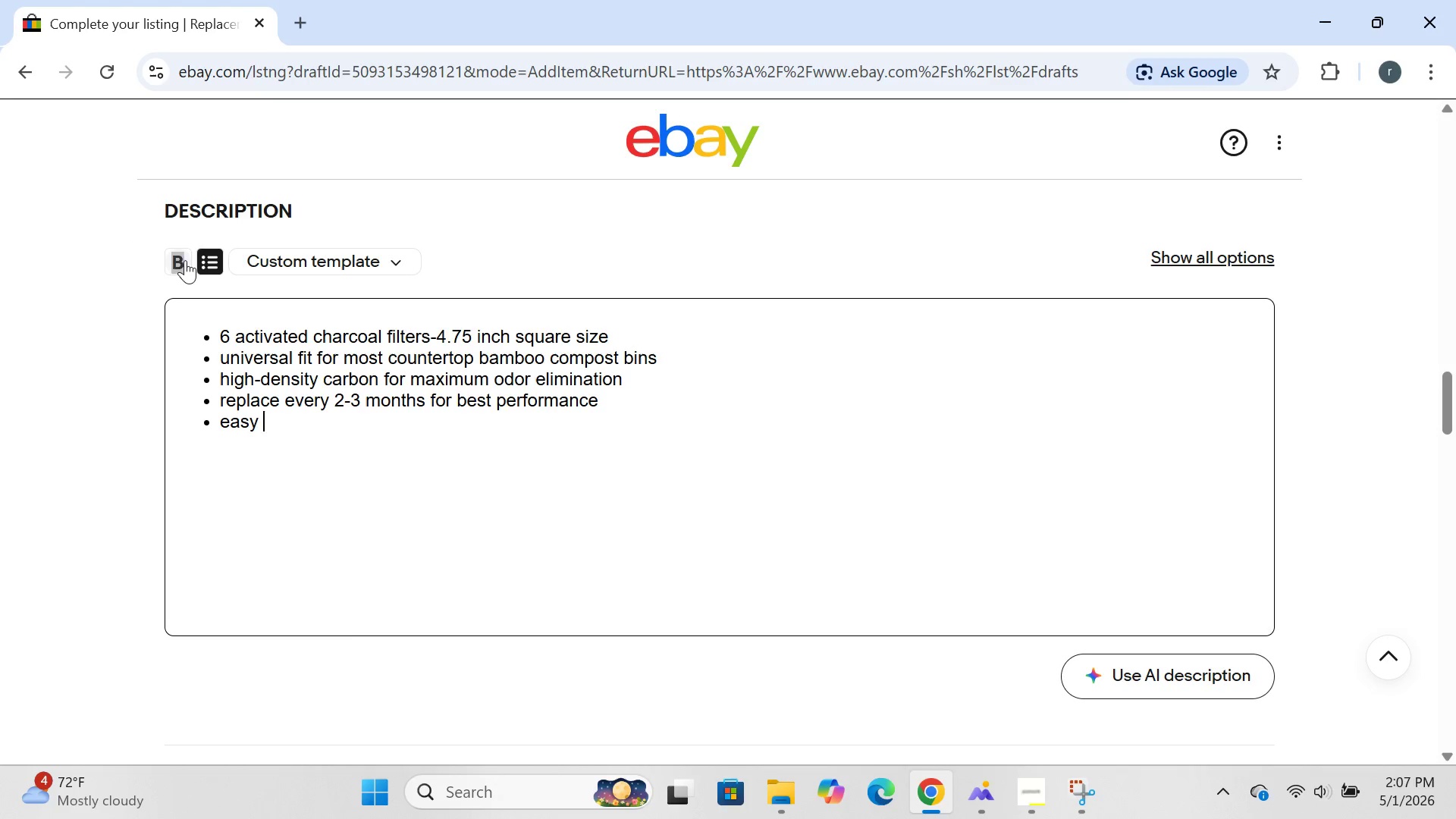 
left_click([185, 260])
 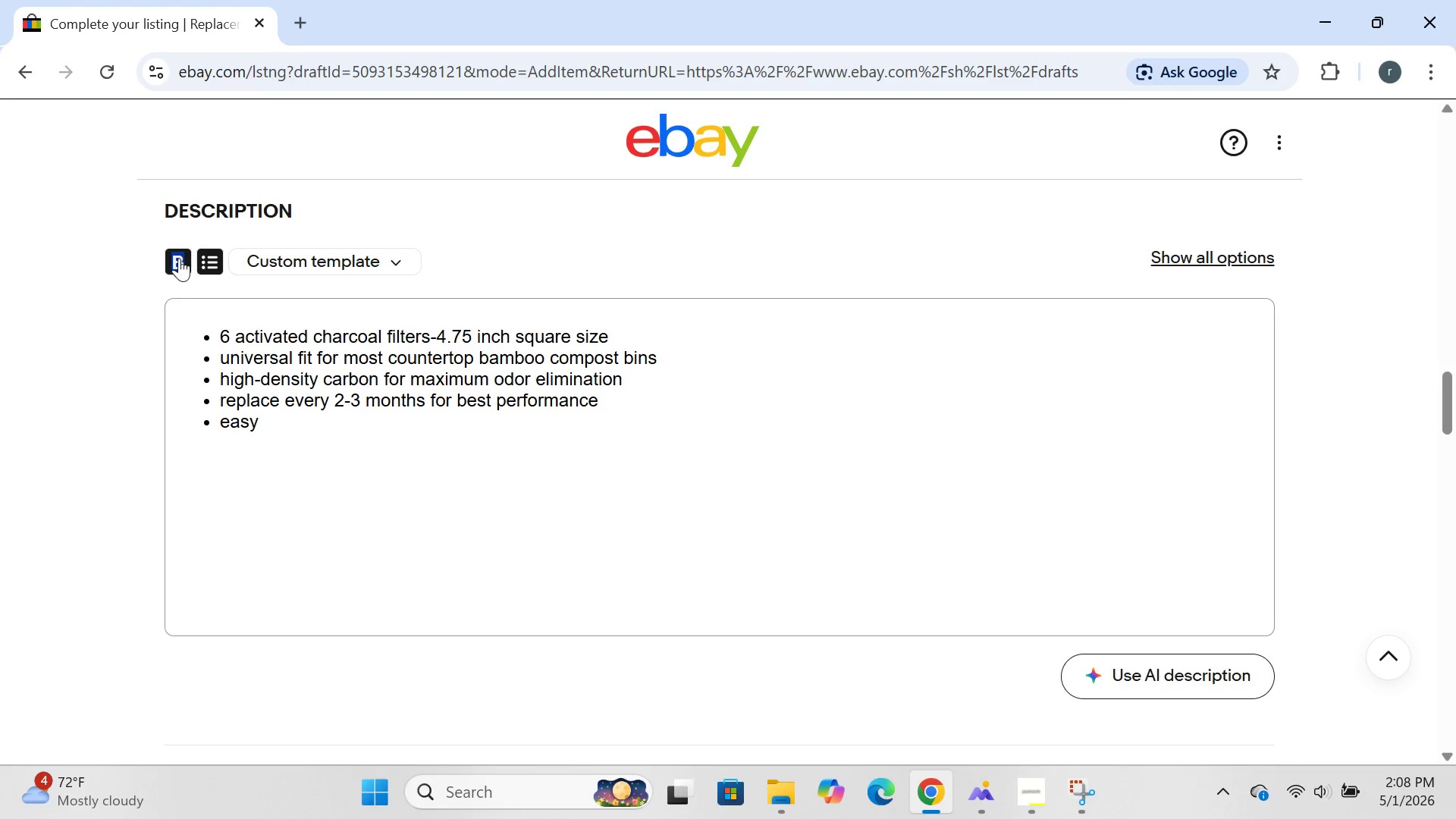 
left_click([179, 258])
 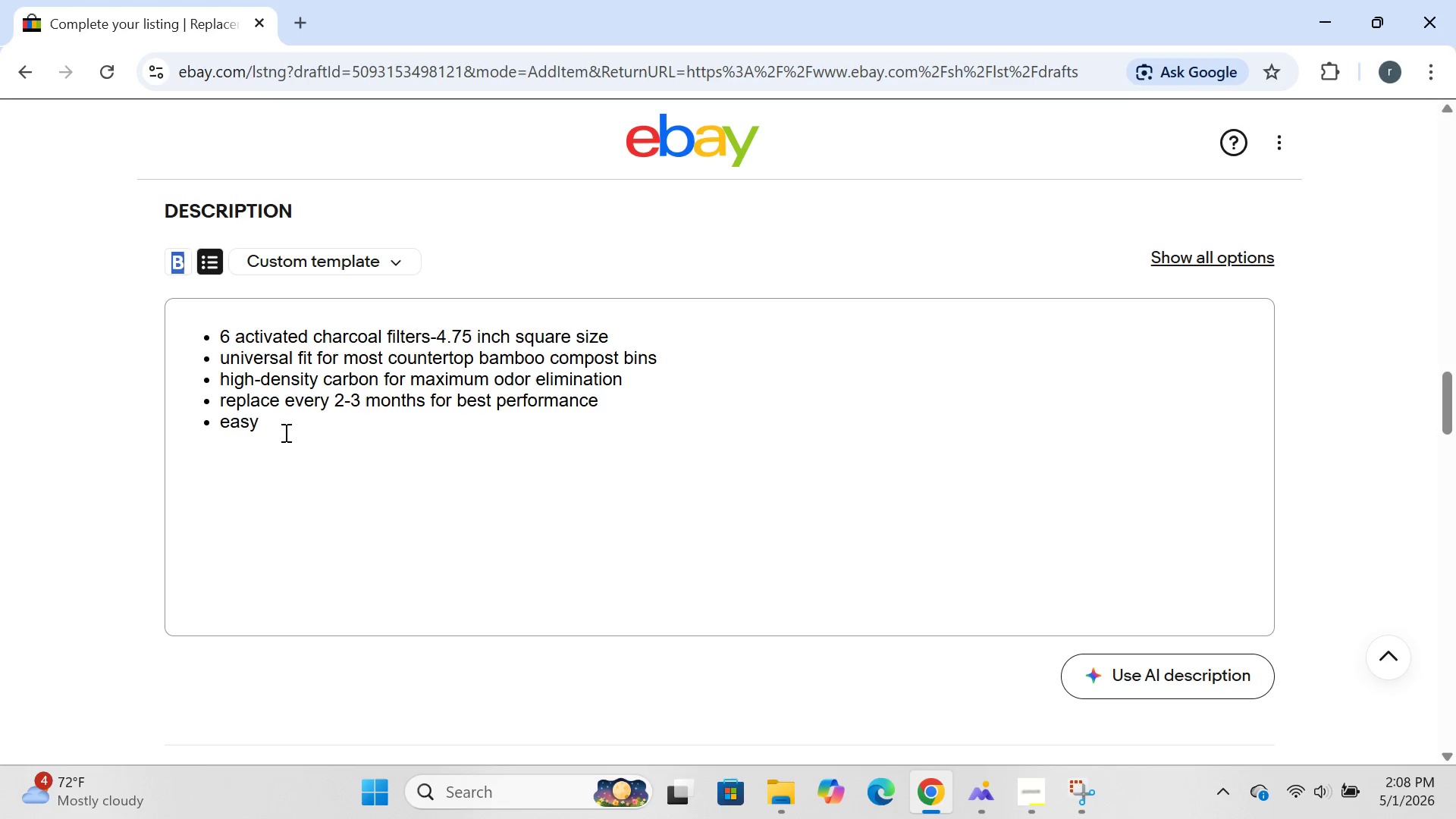 
left_click([284, 432])
 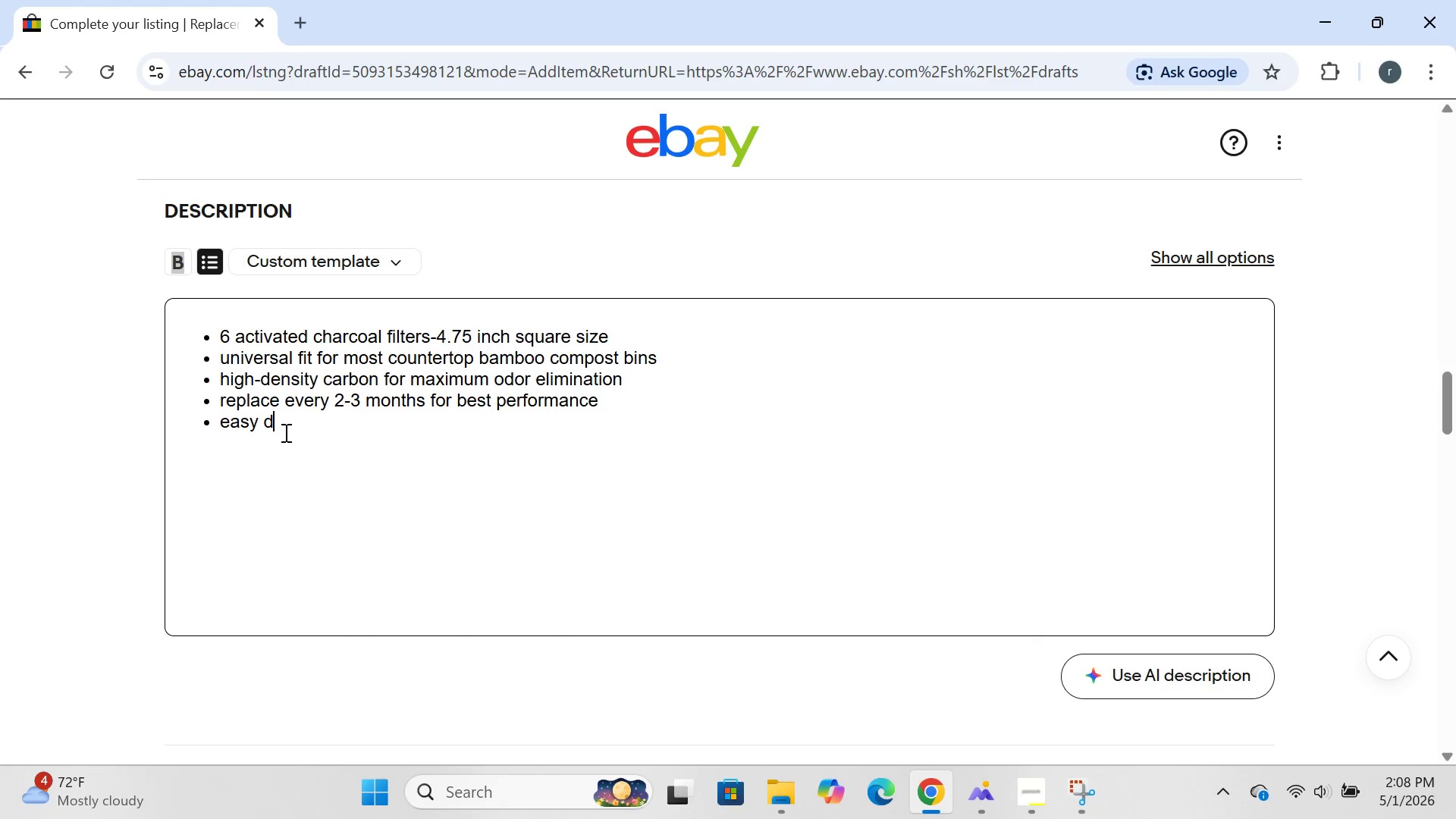 
type(drop i)
key(Backspace)
type(-)
key(Backspace)
key(Backspace)
type(0)
key(Backspace)
type(-in installation )
key(Backspace)
type(0)
key(Backspace)
type(-no tools required)
 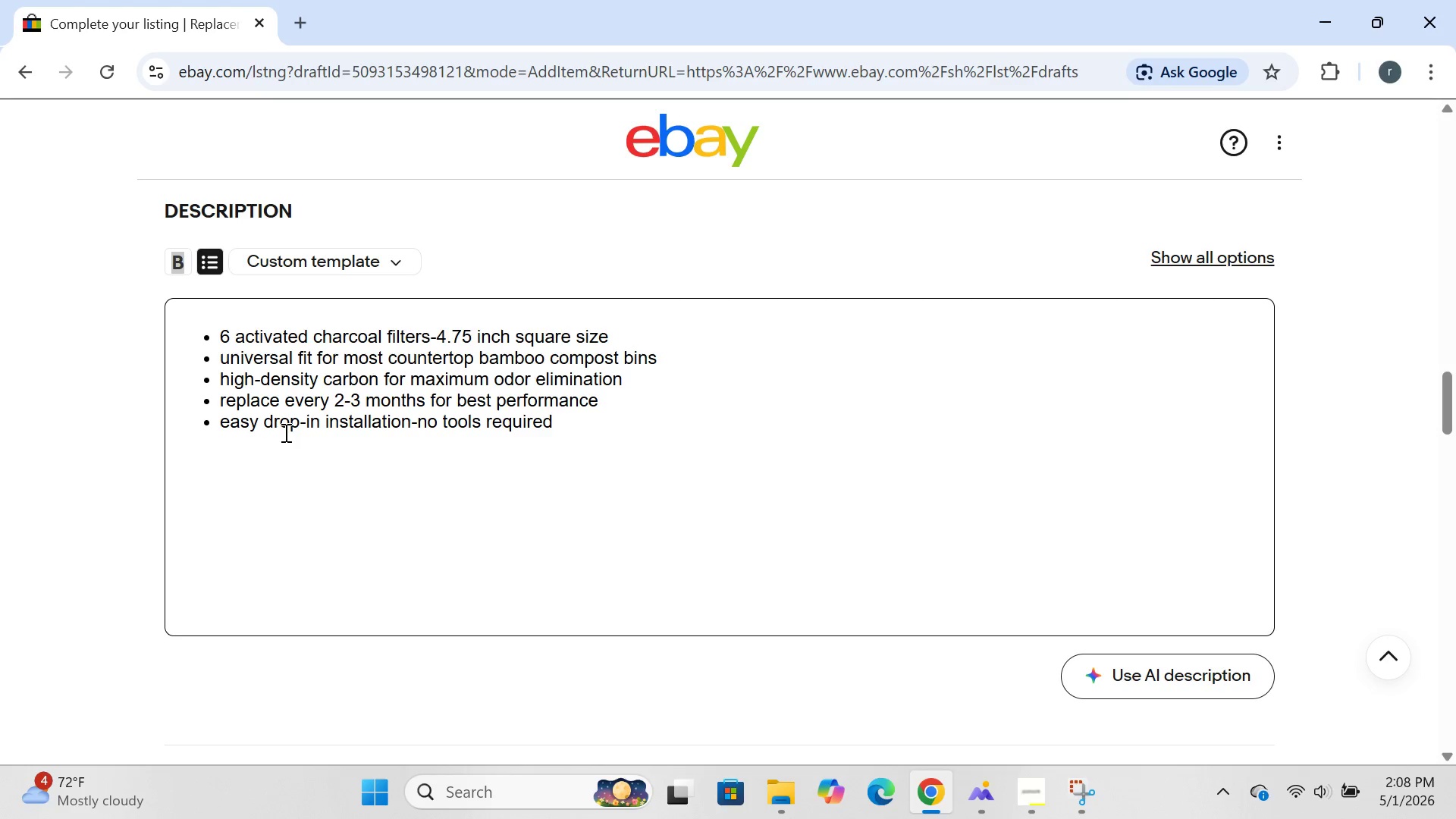 
key(Enter)
 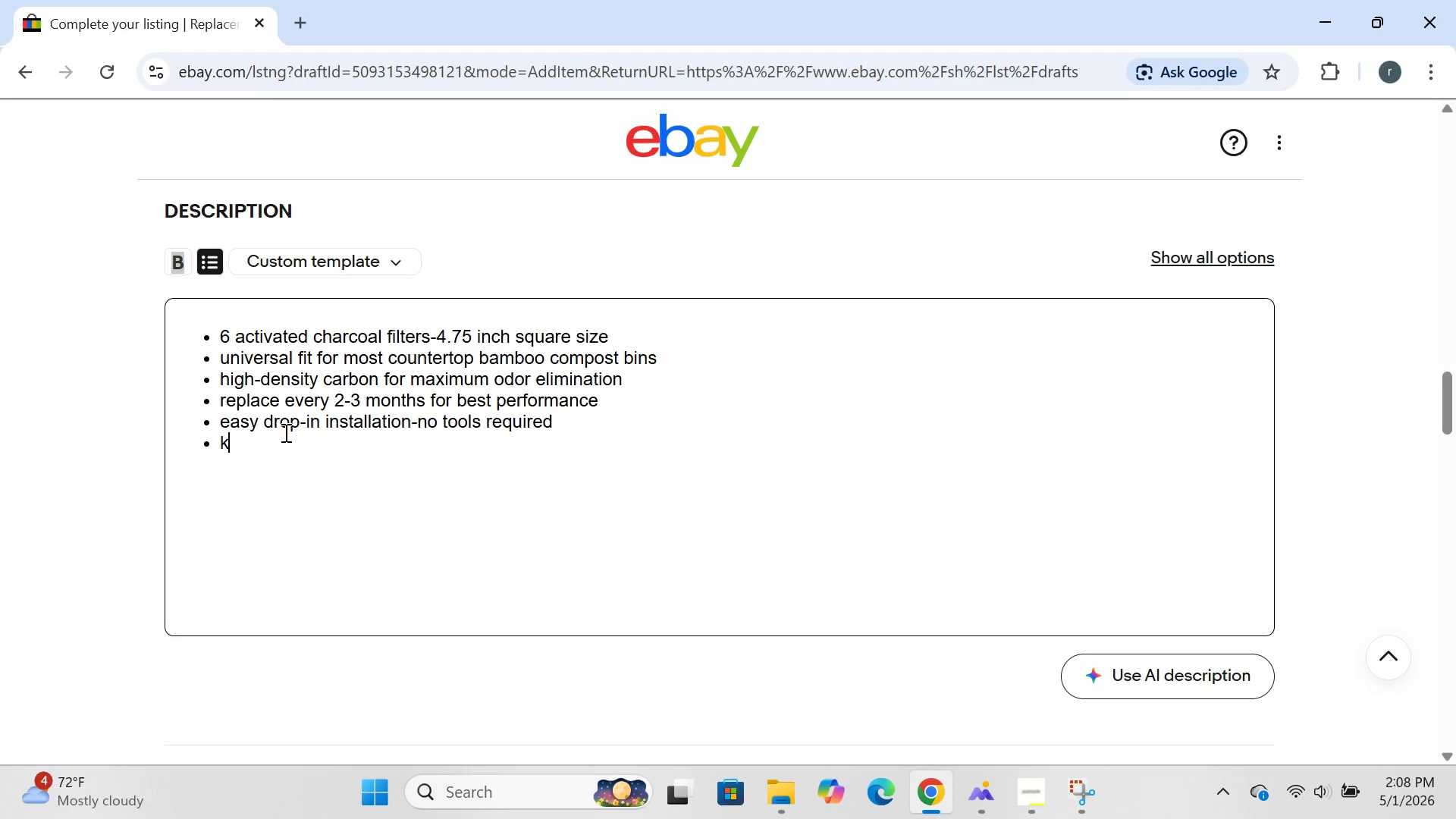 
type(keeps kitchen )
 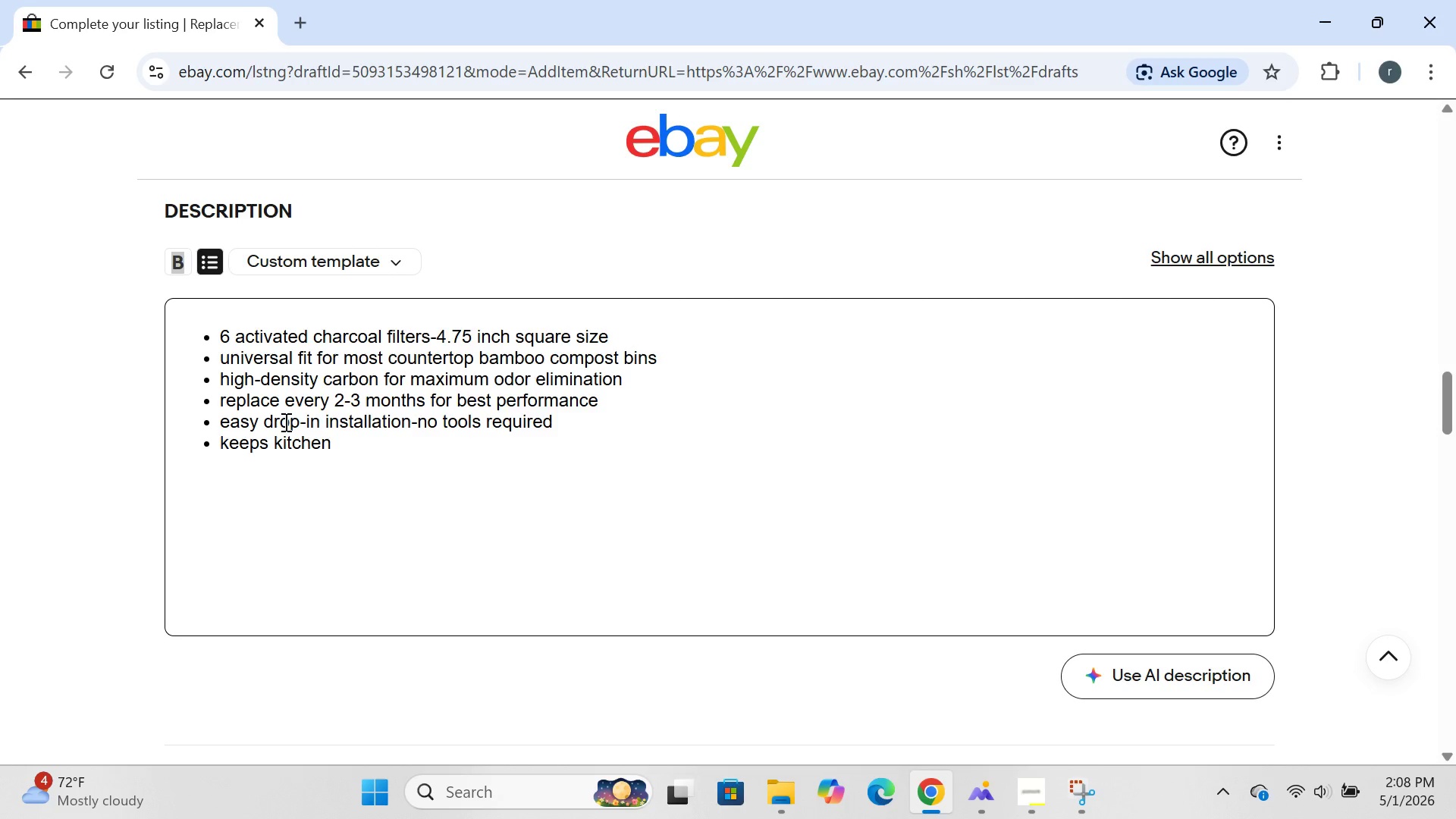 
type(fresh and odor )
key(Backspace)
type(-free)
 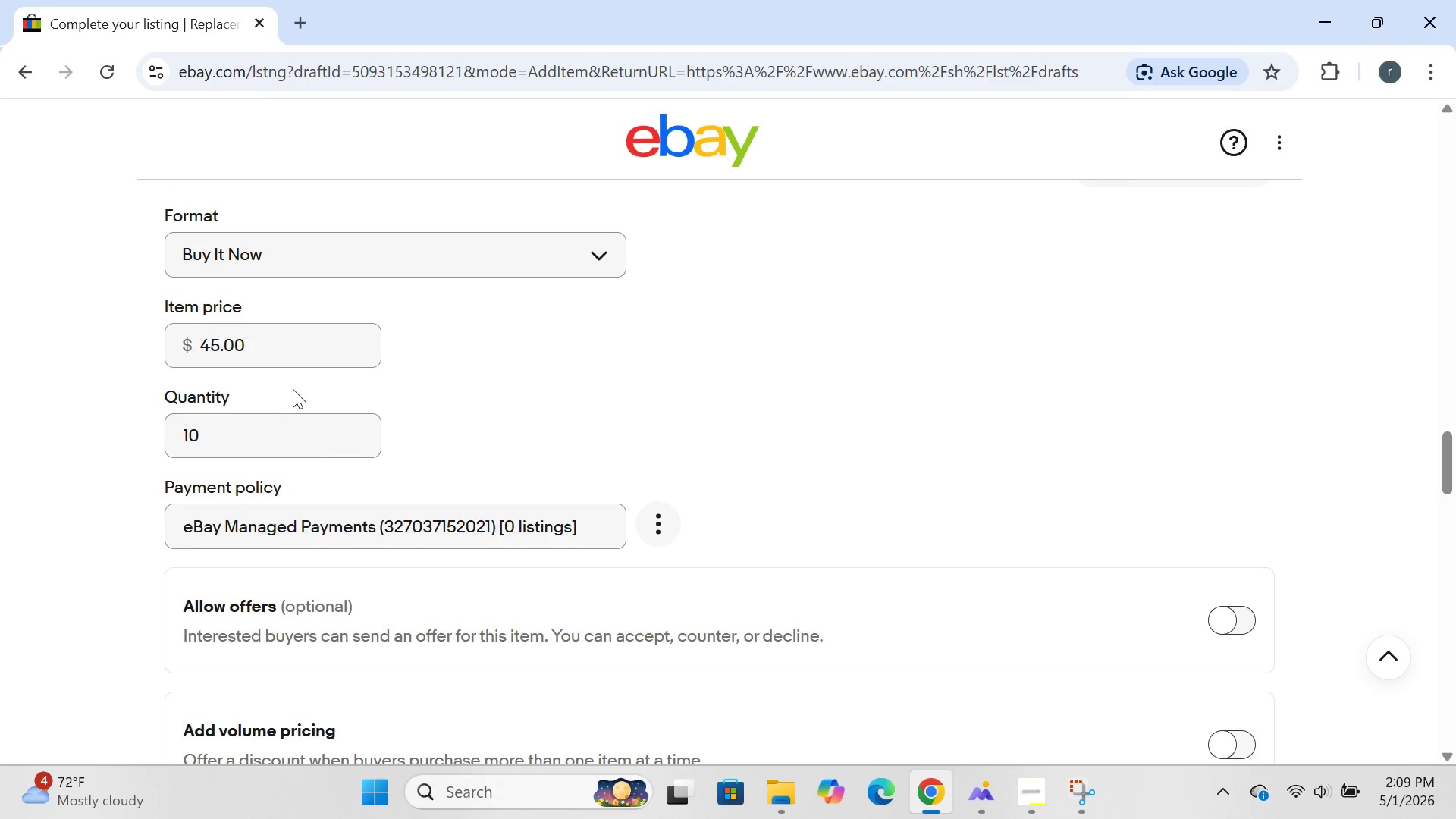 
left_click([278, 350])
 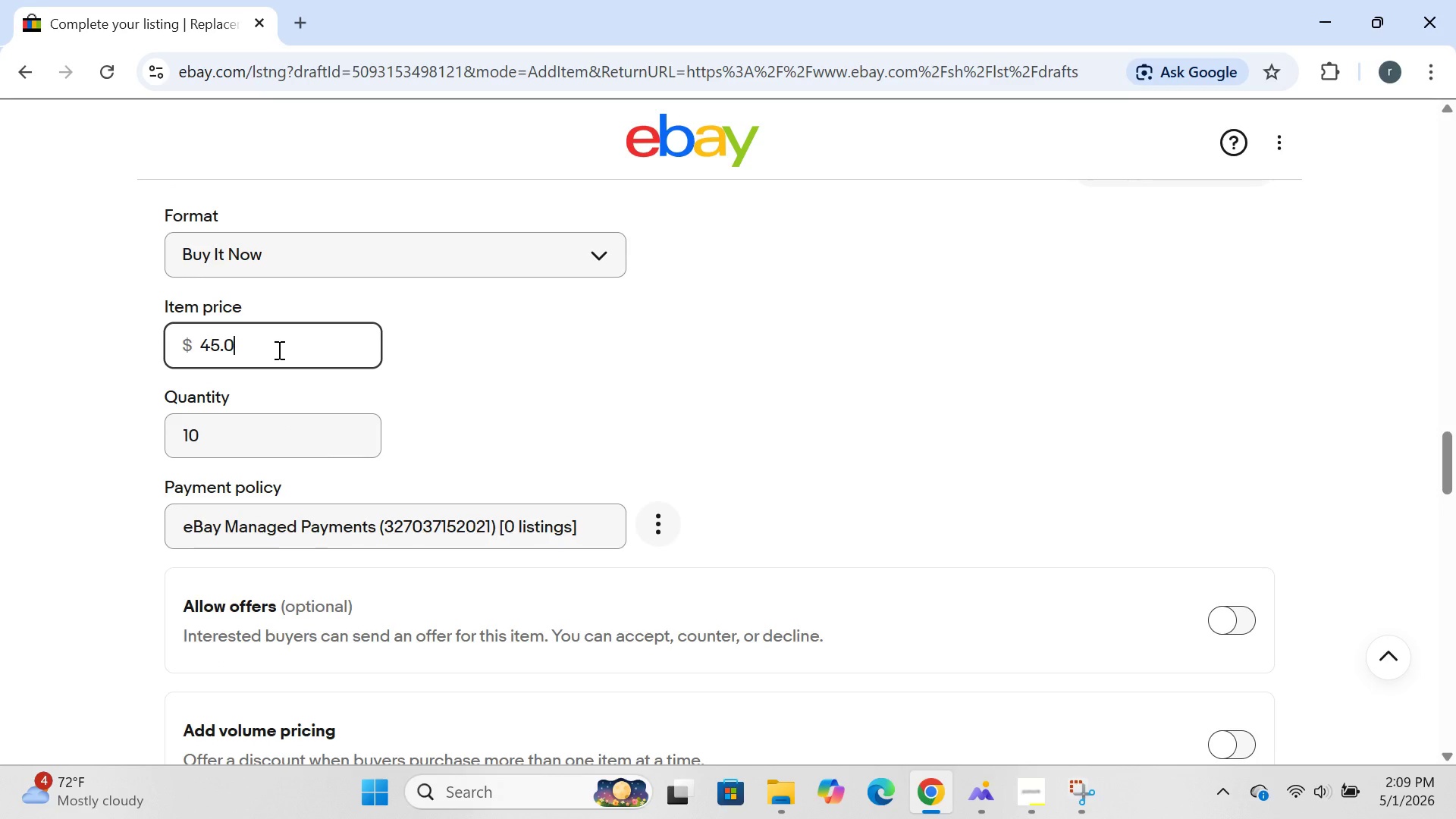 
hold_key(key=Backspace, duration=0.78)
 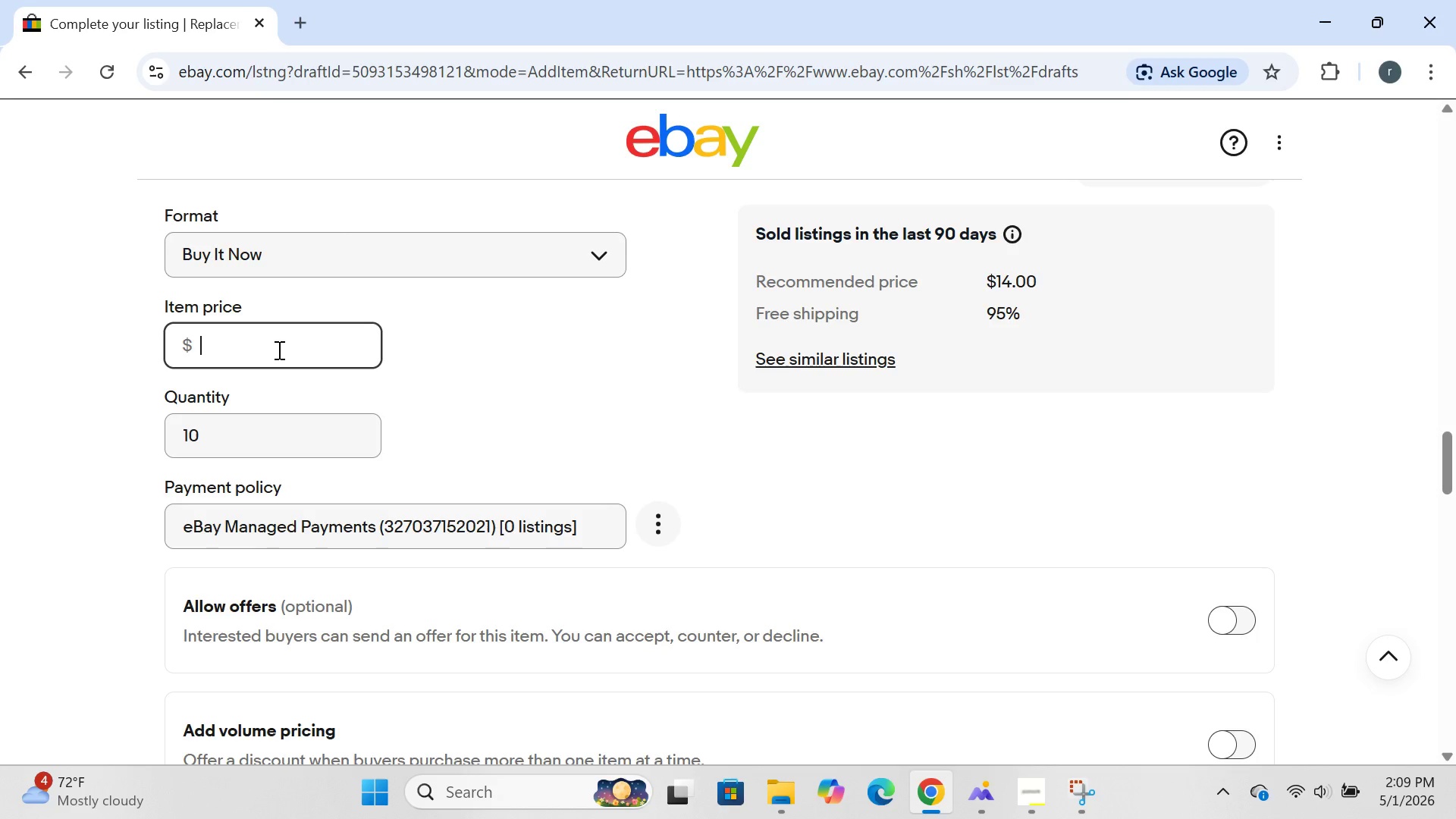 
wait(30.62)
 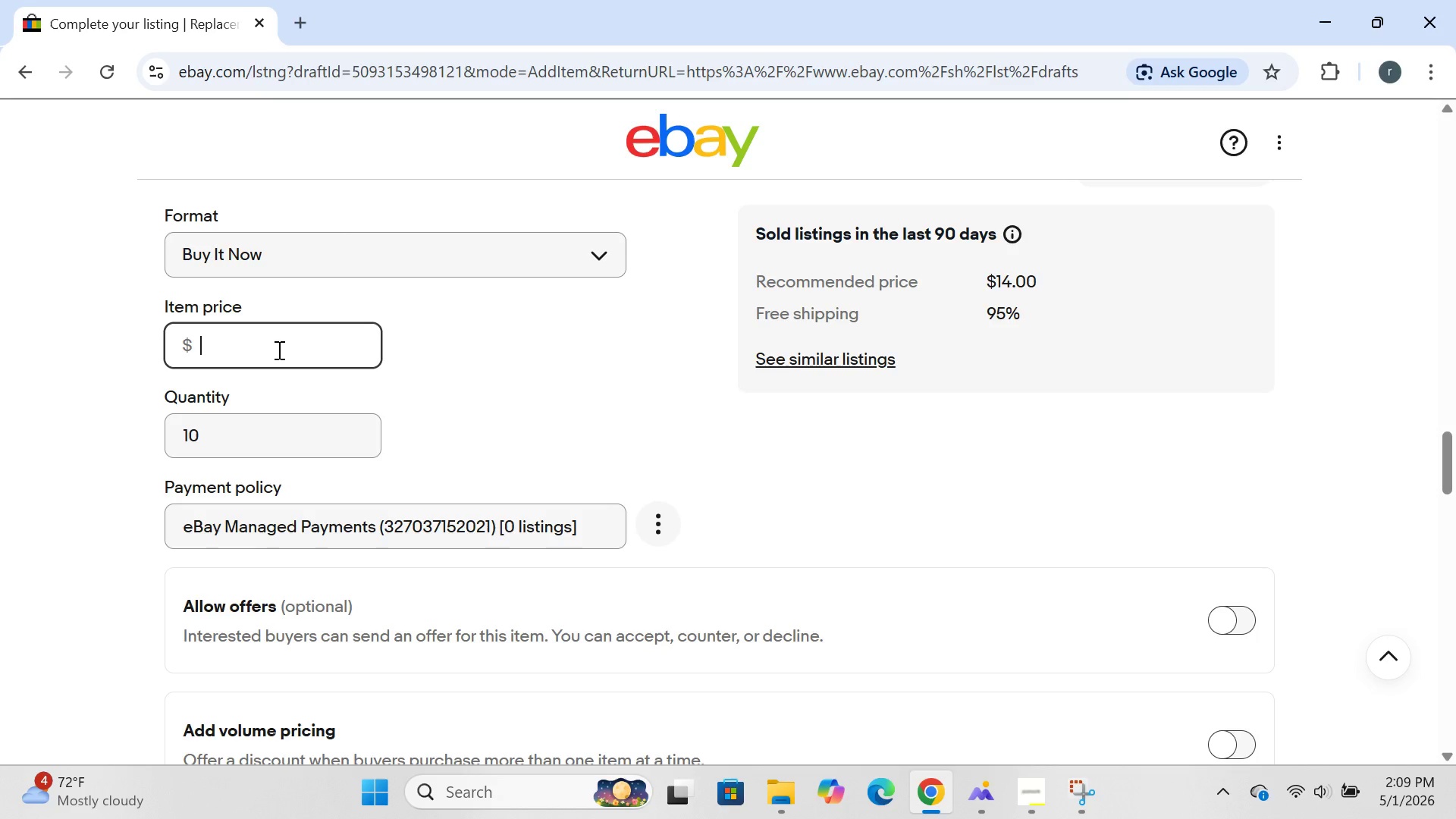 
type(18.50)
 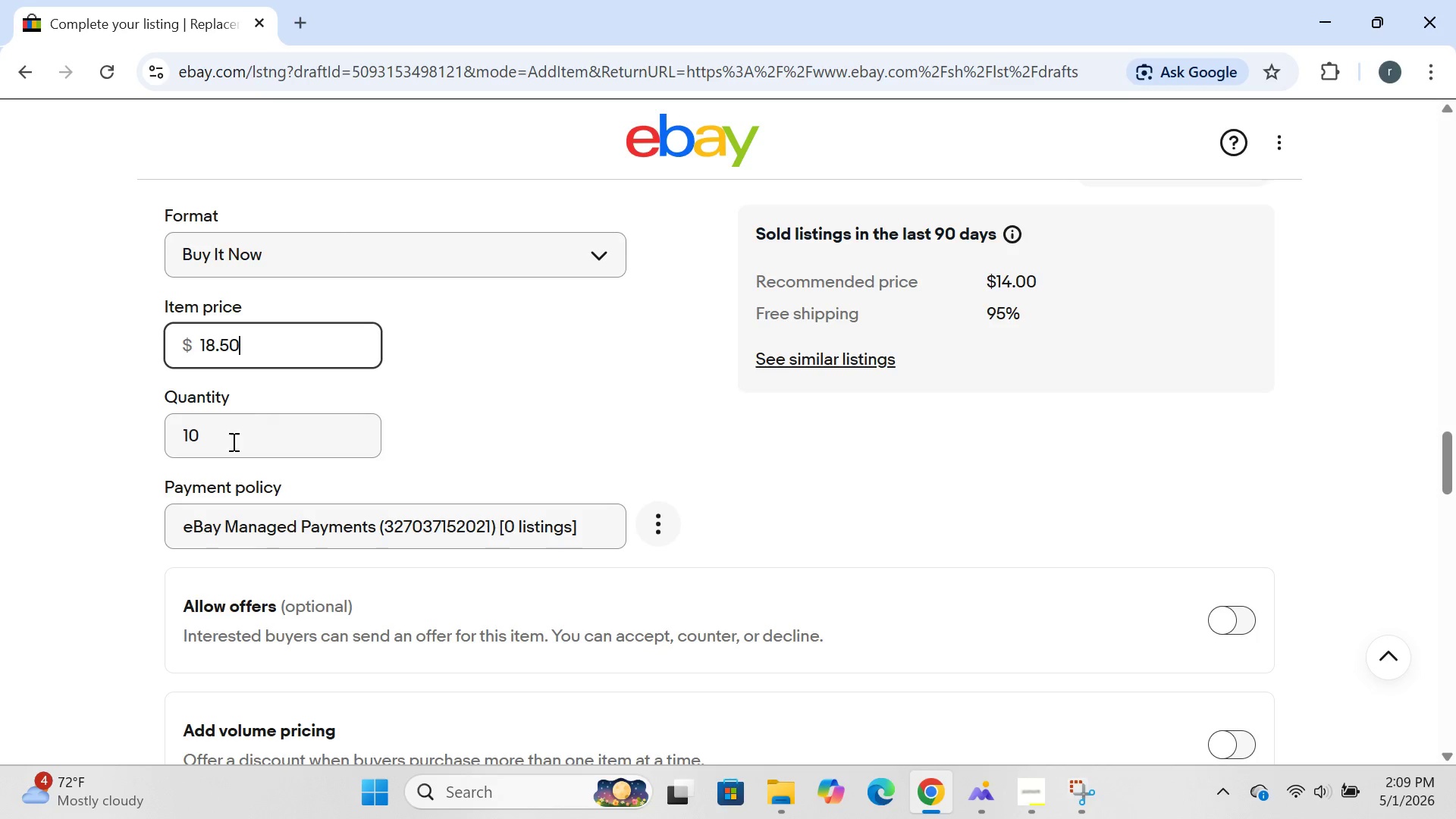 
left_click([224, 452])
 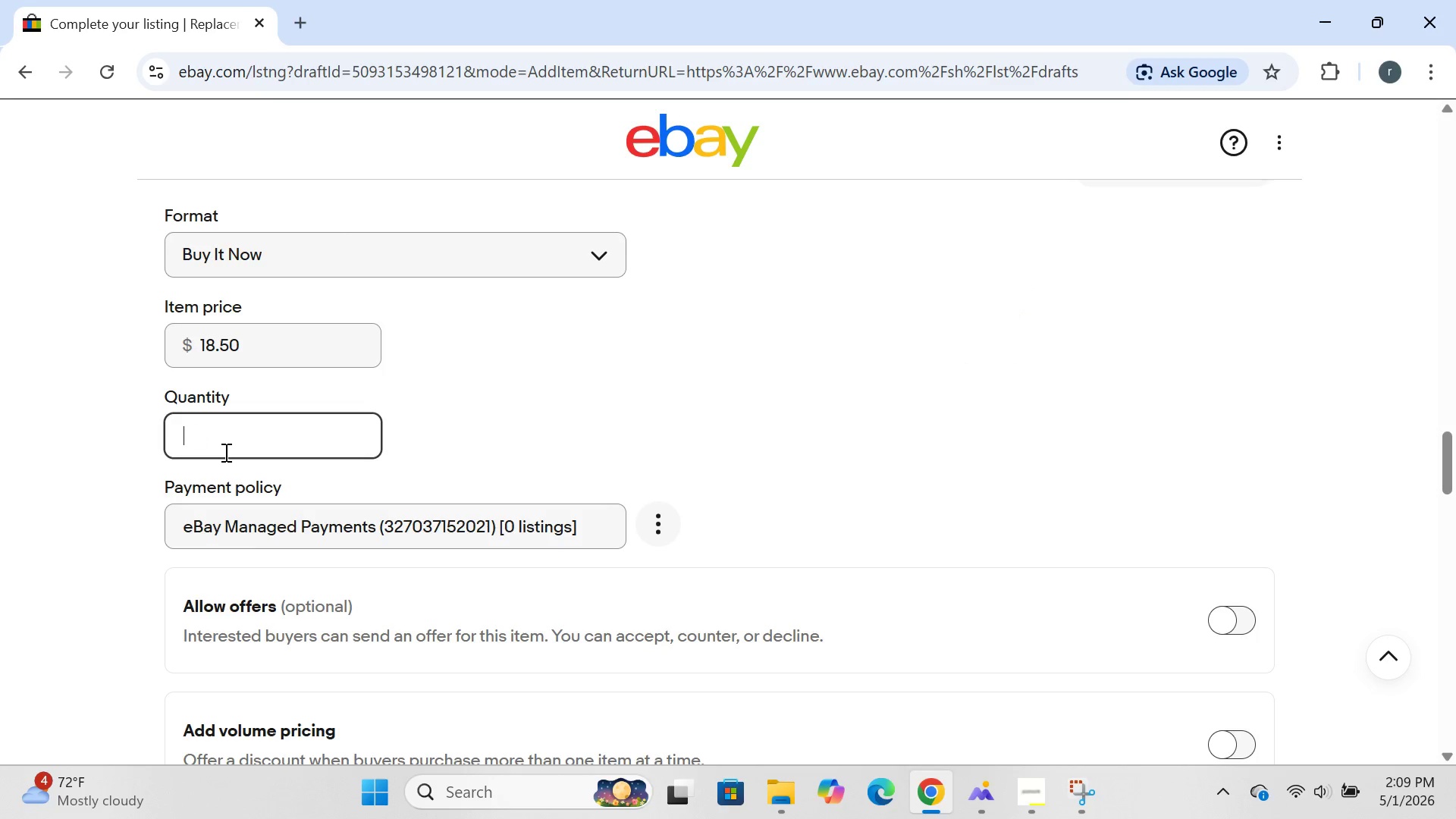 
key(Backspace)
type(20)
 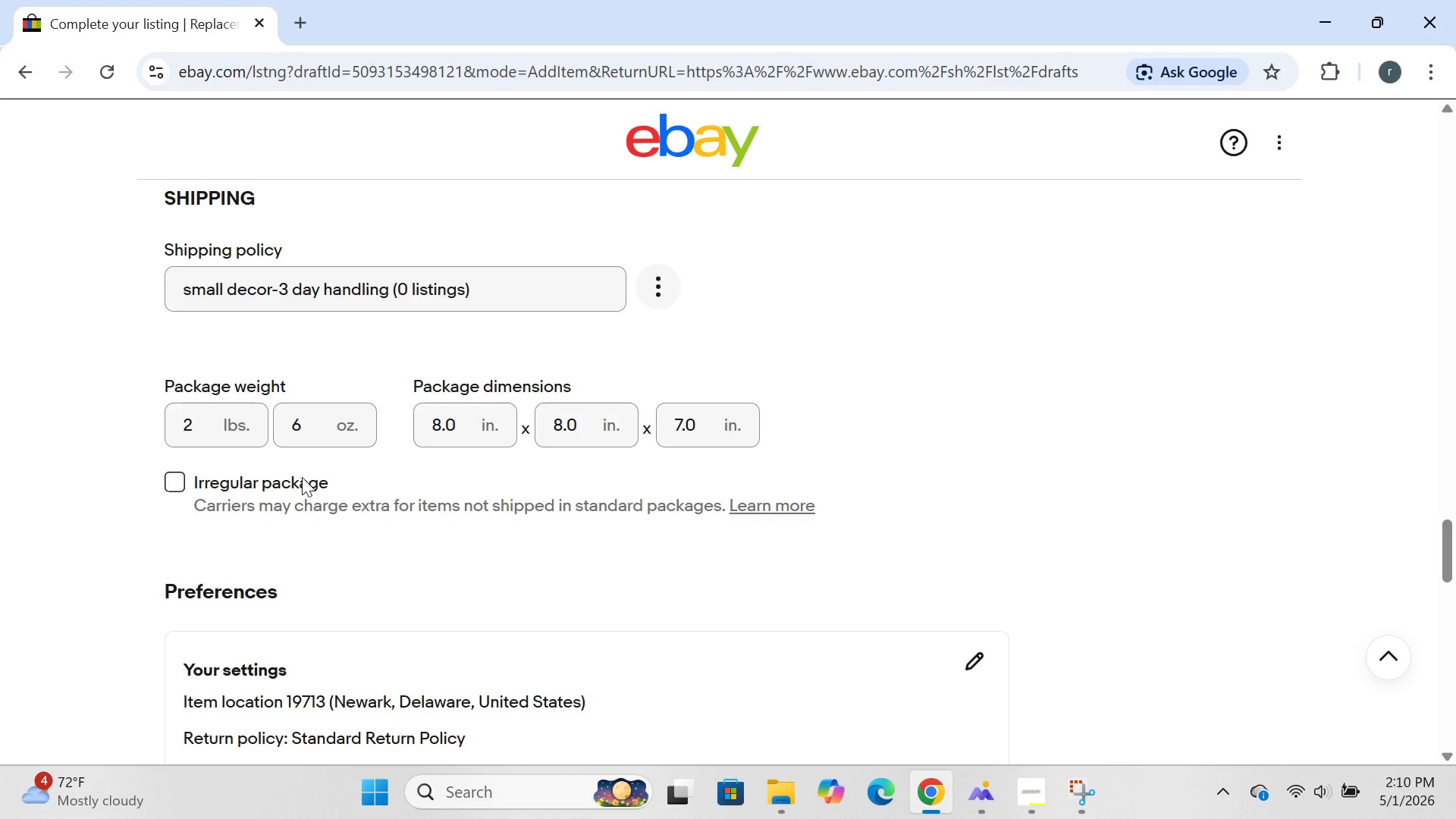 
wait(79.91)
 